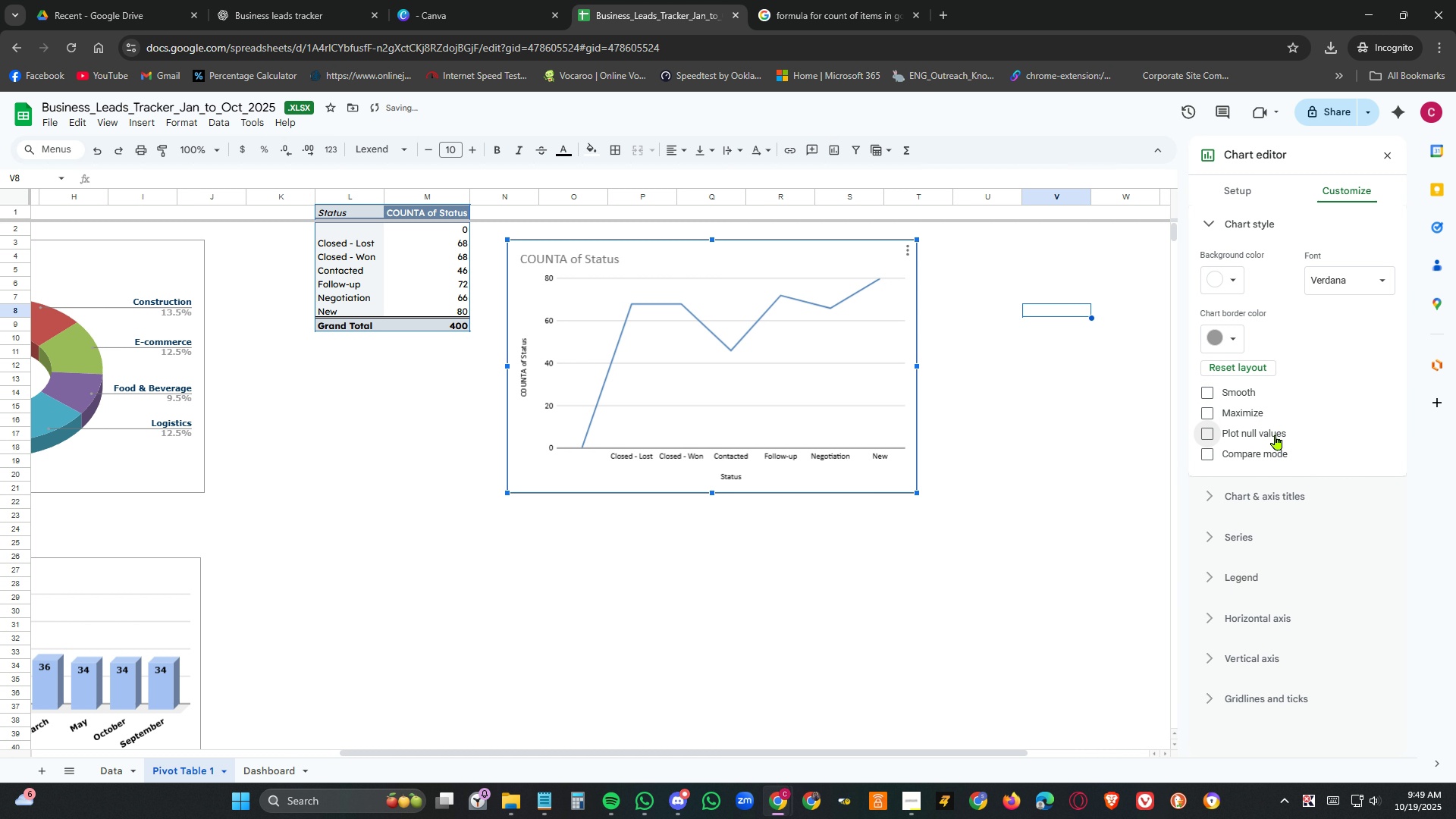 
left_click([1276, 435])
 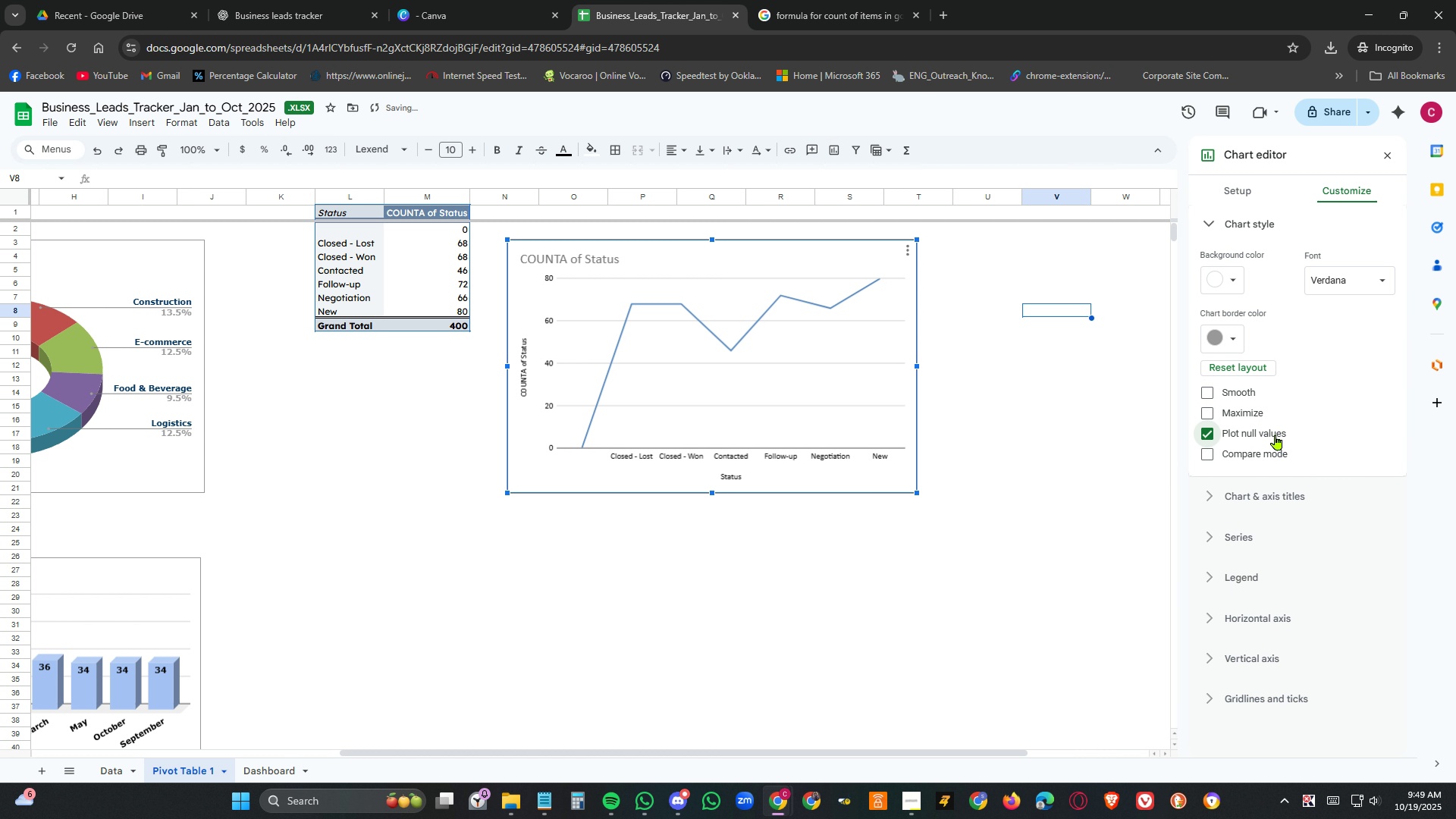 
left_click([1276, 435])
 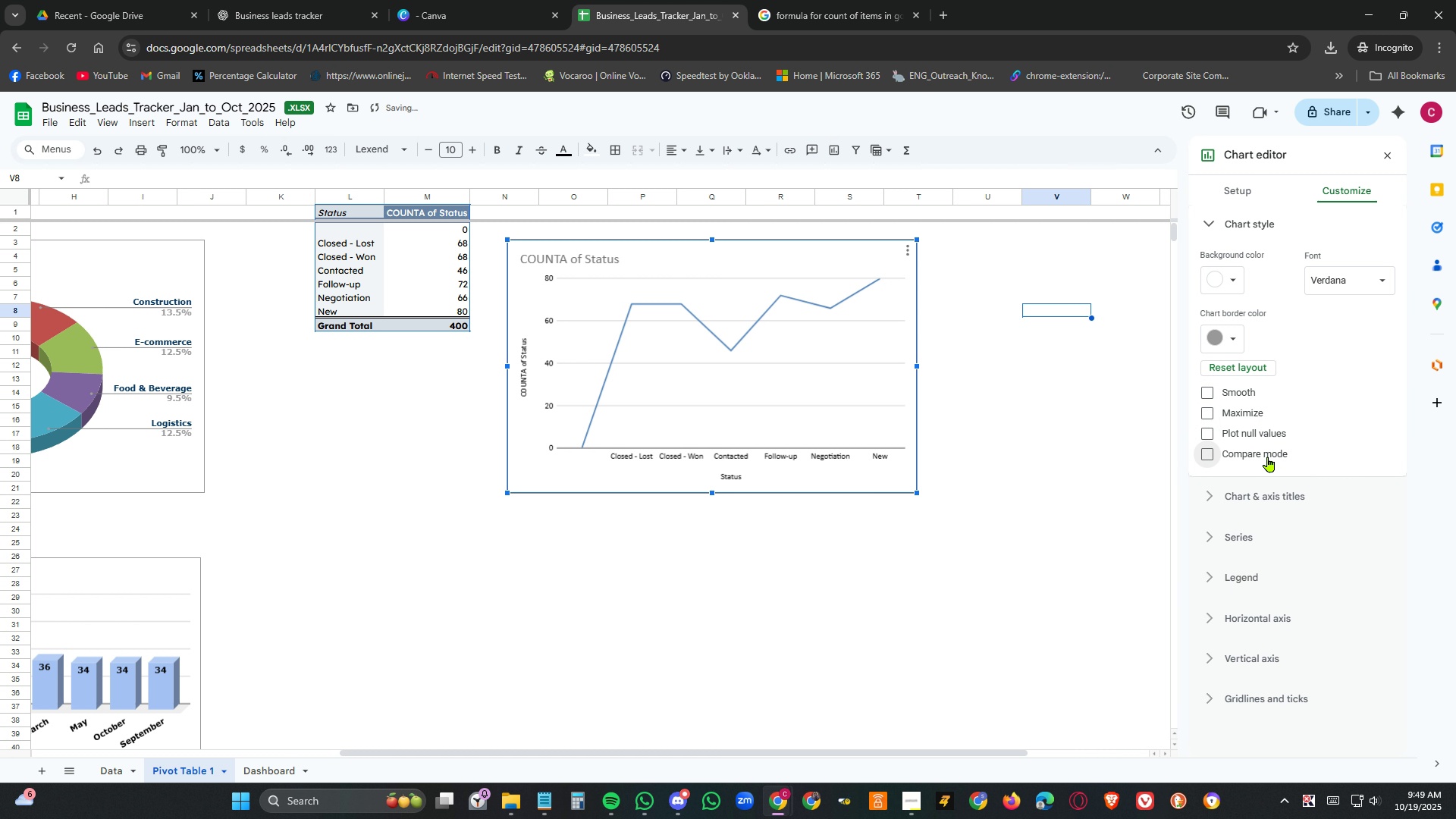 
left_click([1268, 457])
 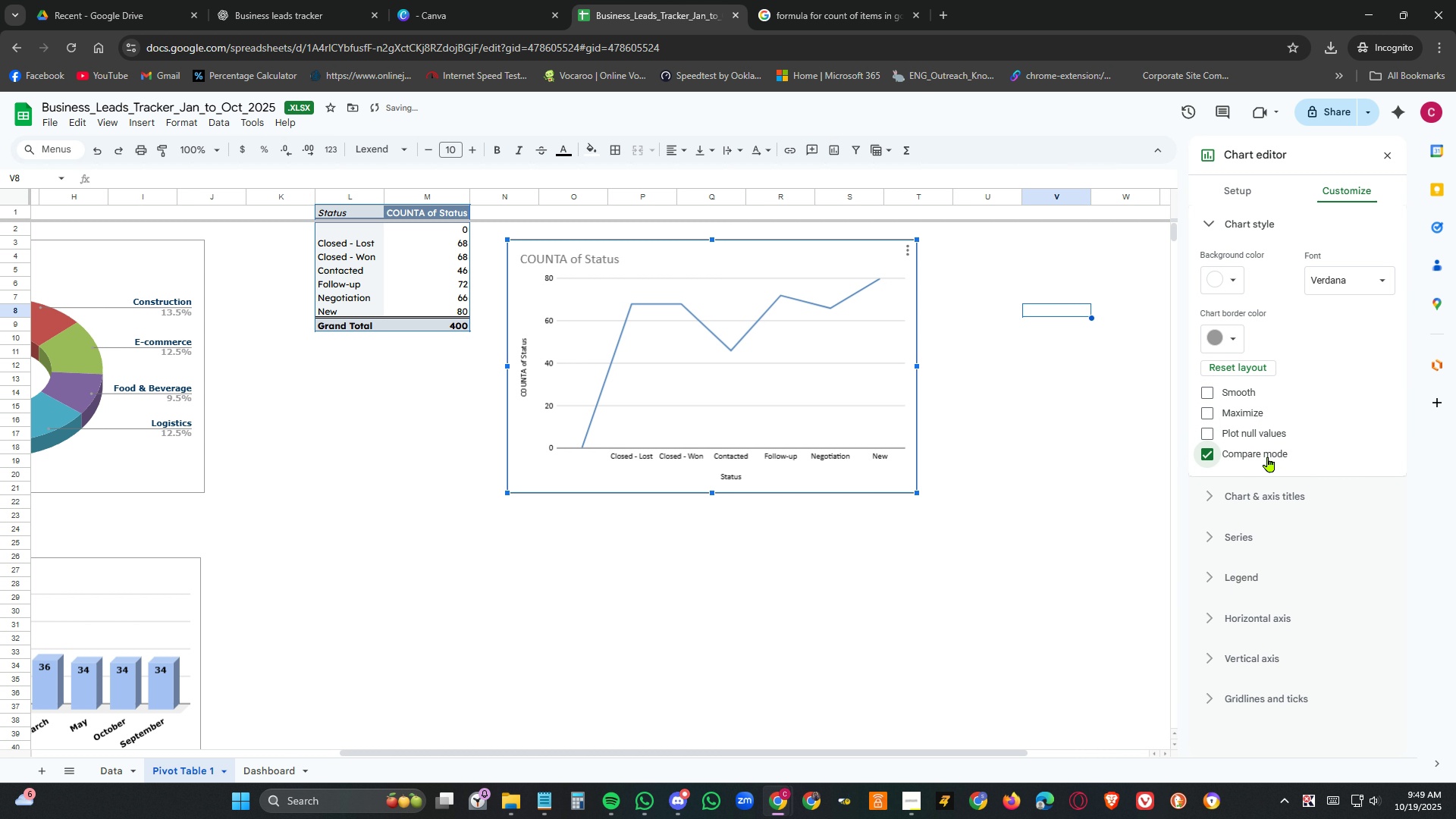 
left_click([1268, 457])
 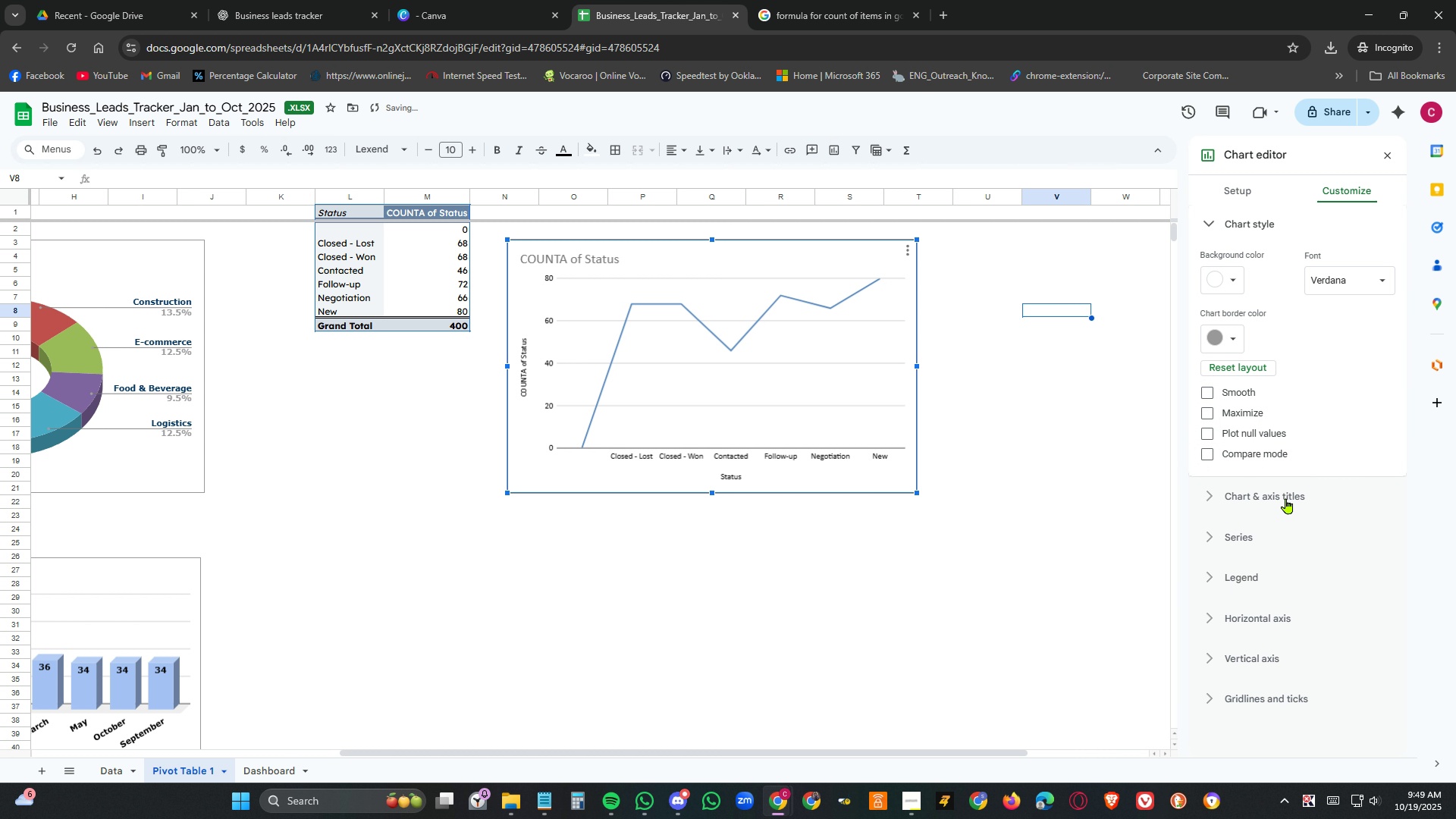 
left_click([1286, 498])
 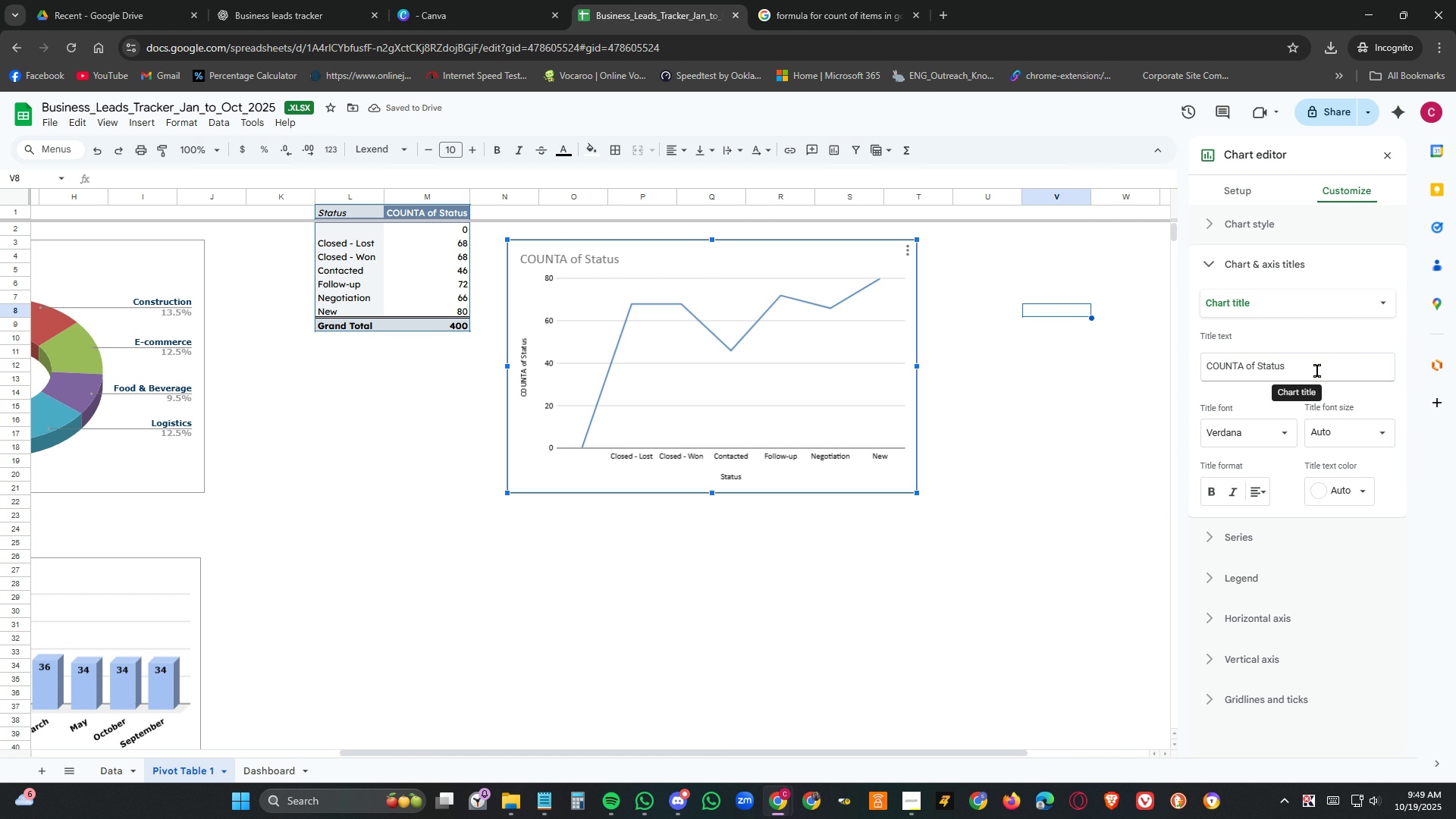 
left_click_drag(start_coordinate=[1317, 371], to_coordinate=[1175, 359])
 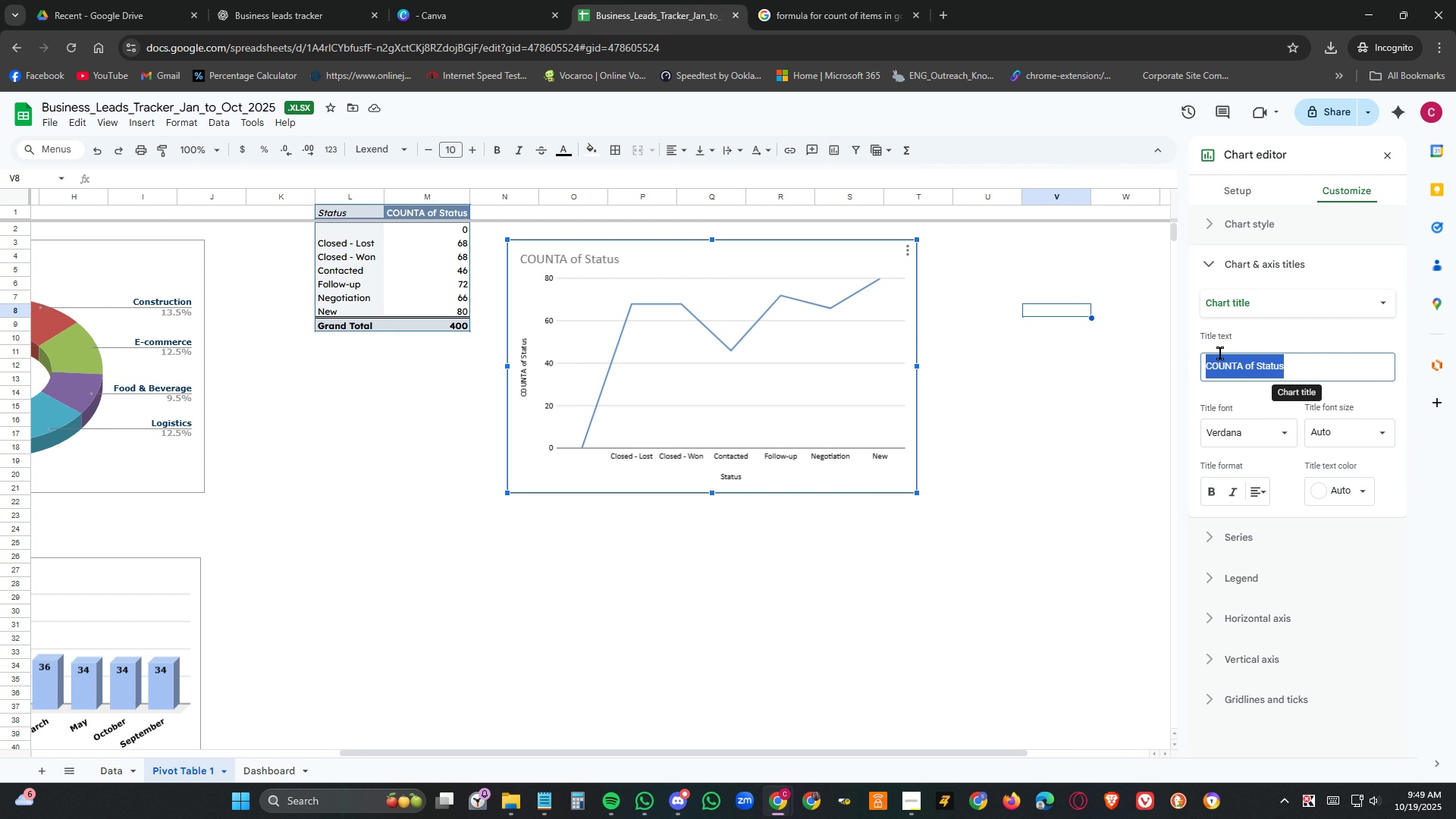 
type(Status)
 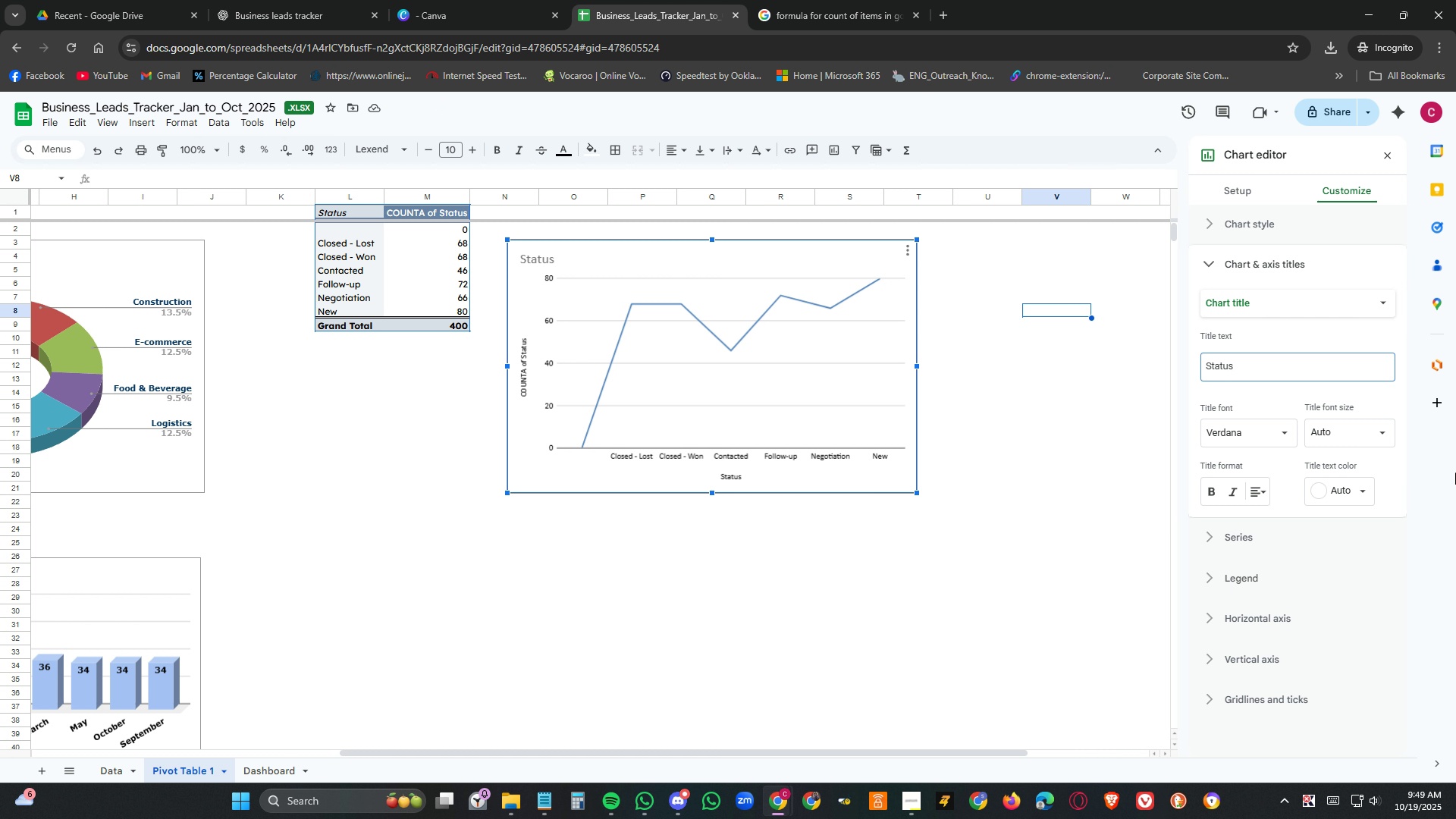 
wait(14.86)
 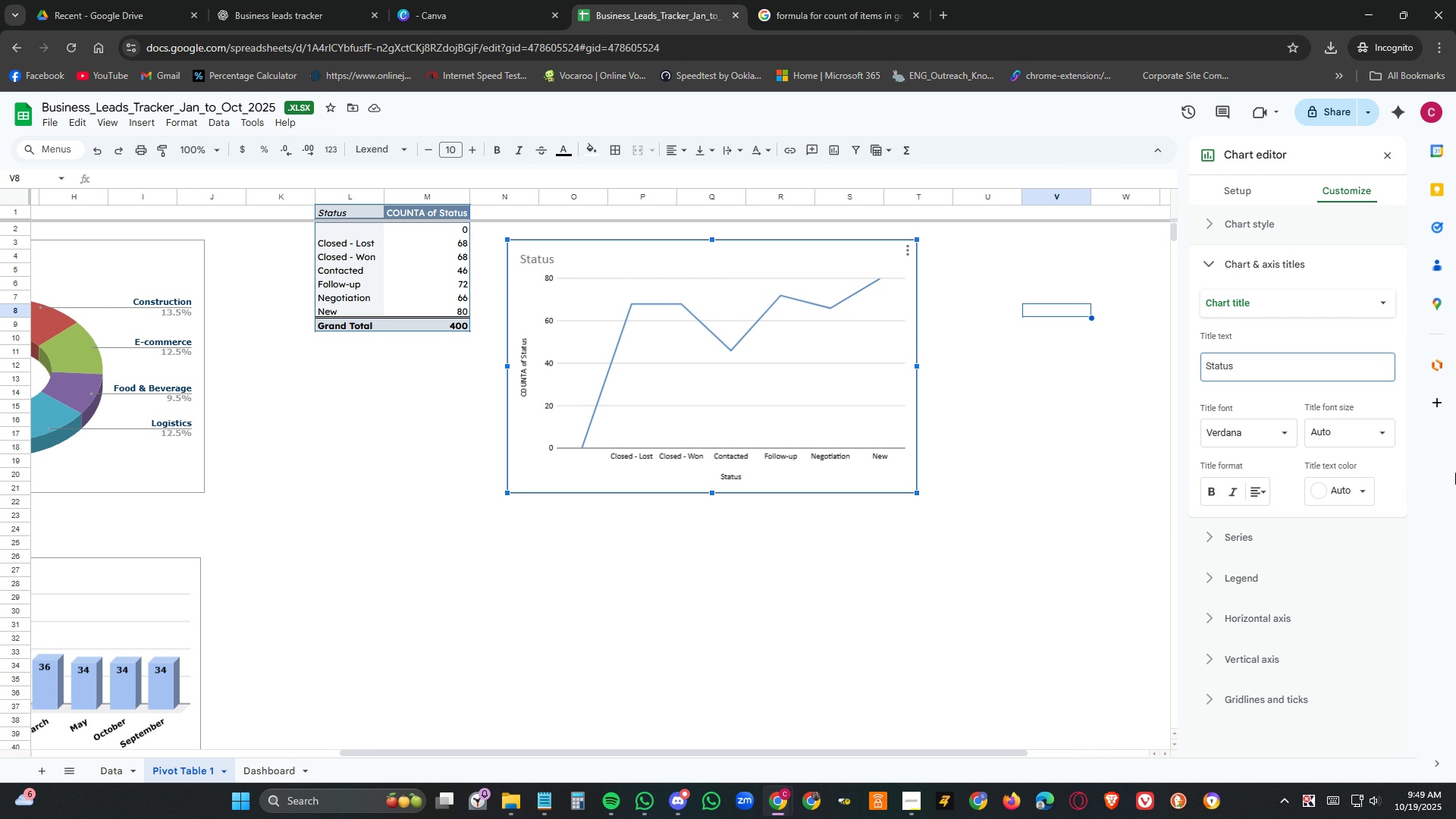 
key(Space)
 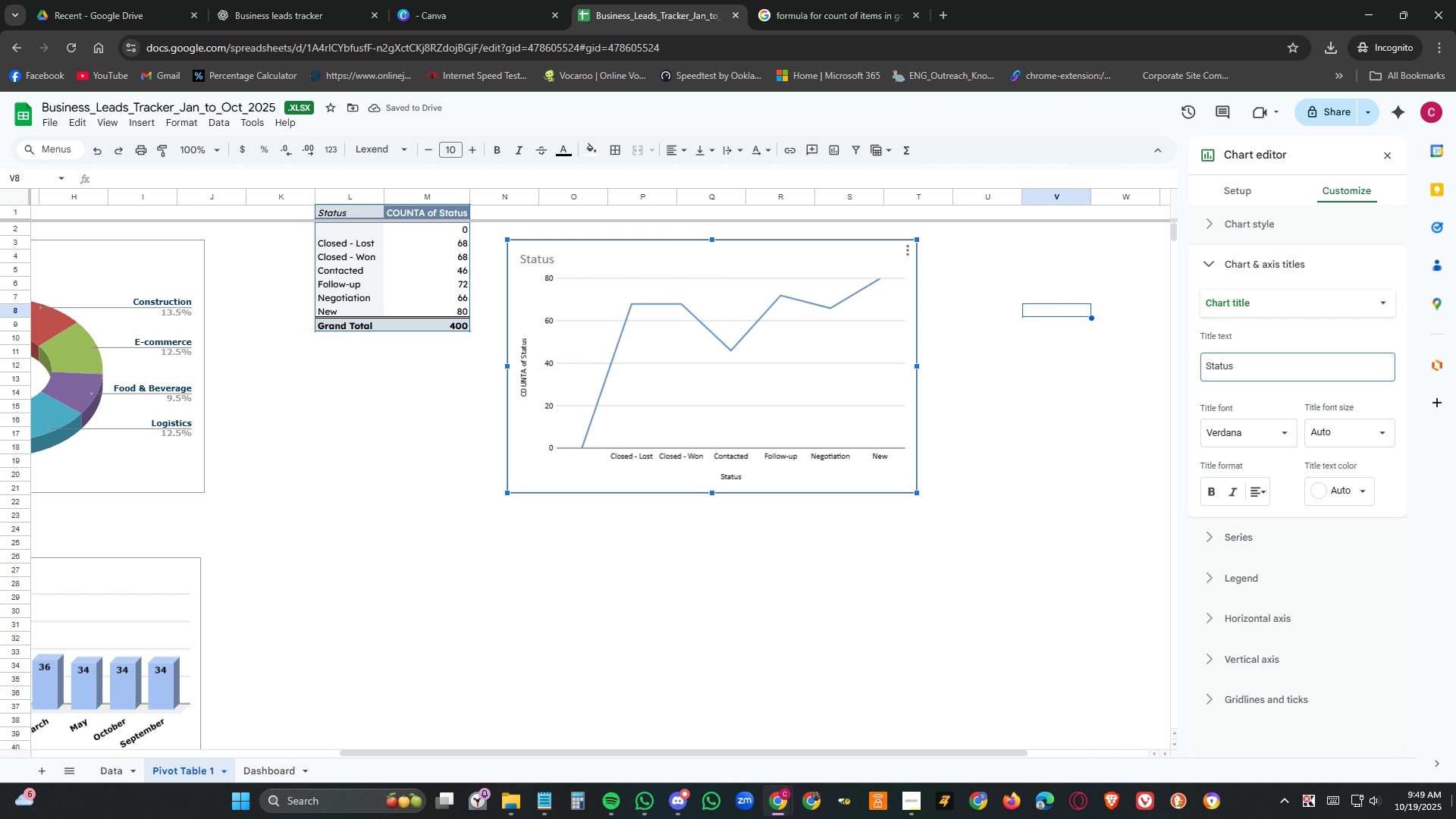 
wait(6.41)
 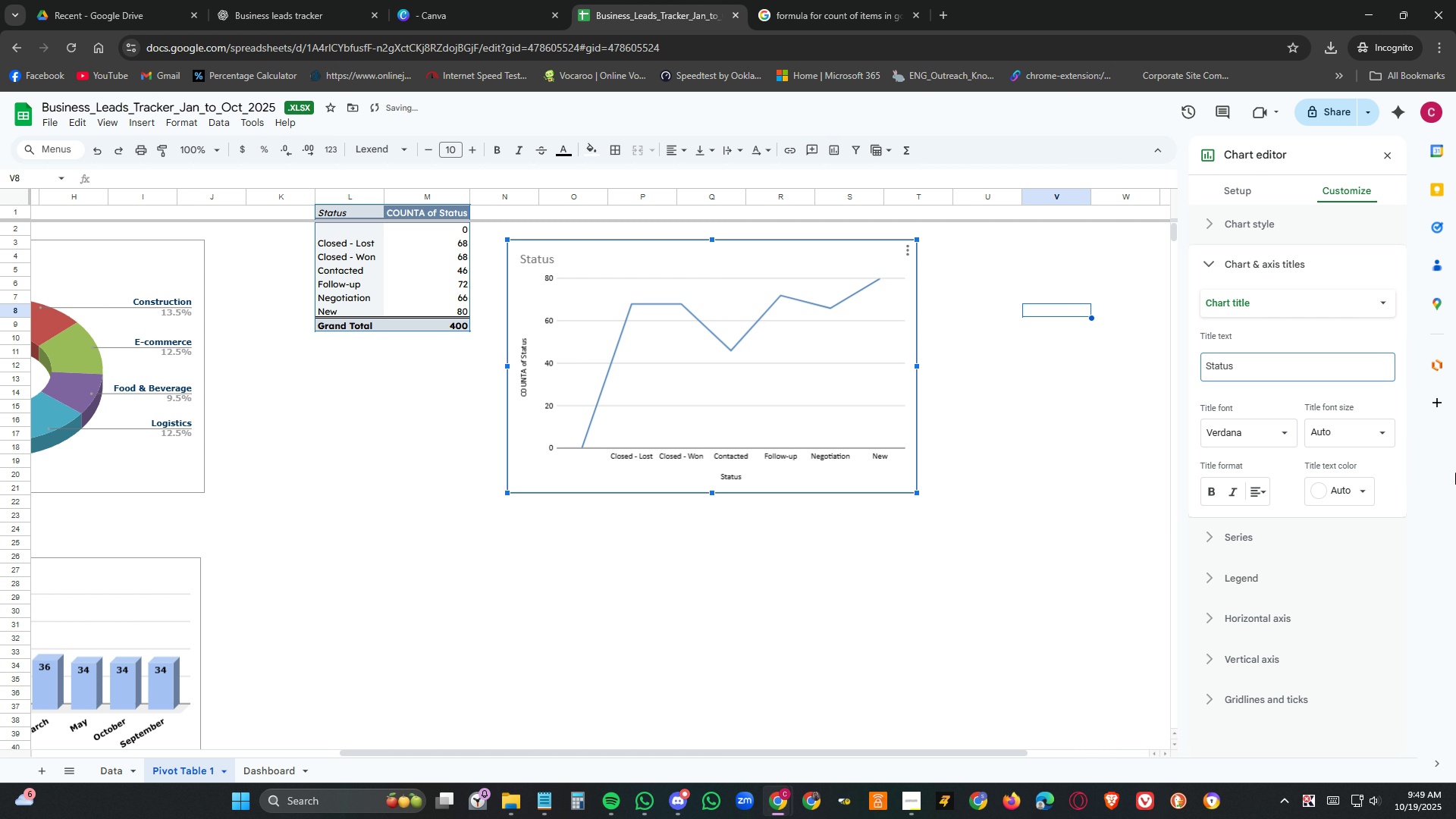 
left_click([1213, 491])
 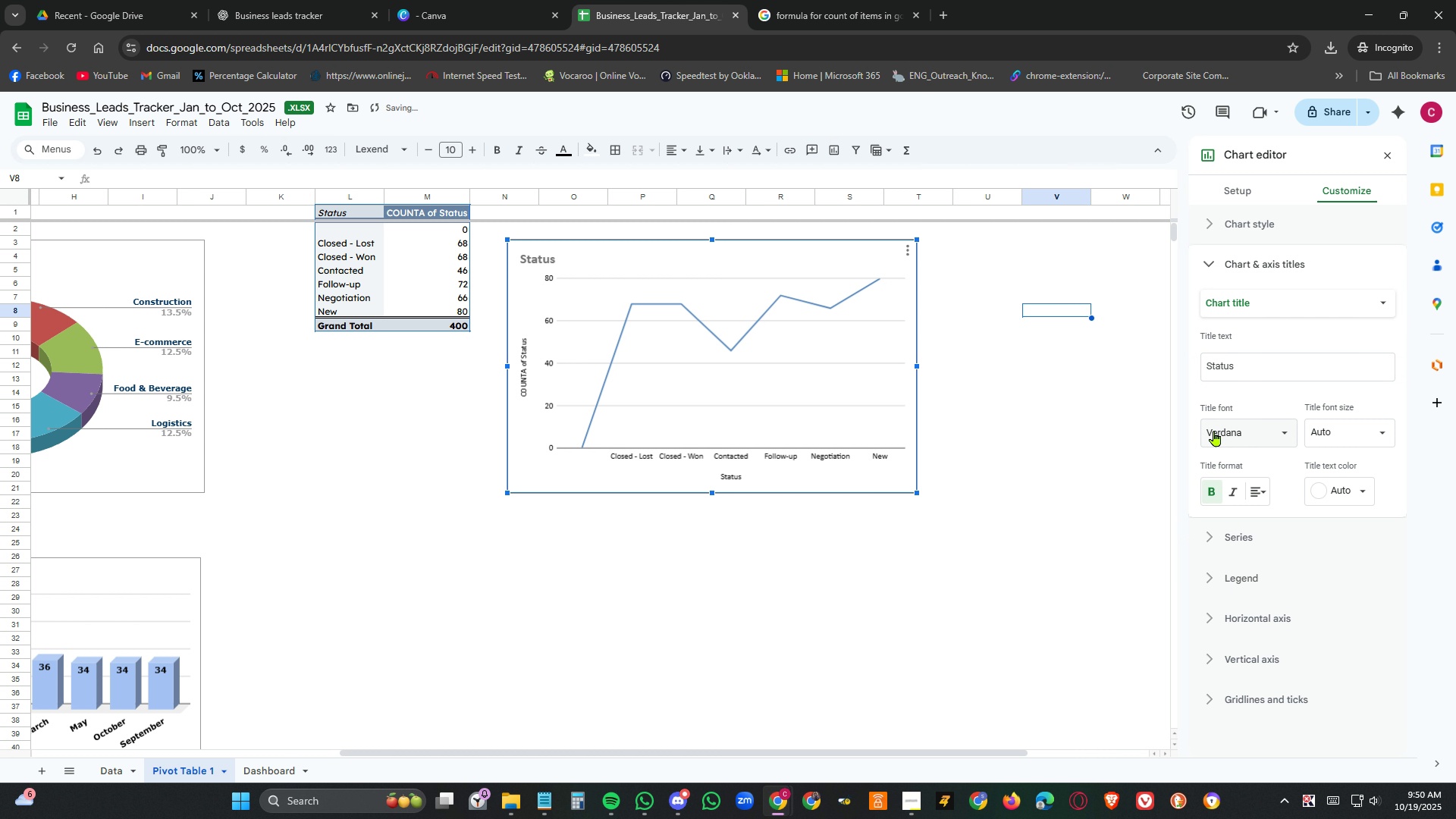 
left_click([1241, 423])
 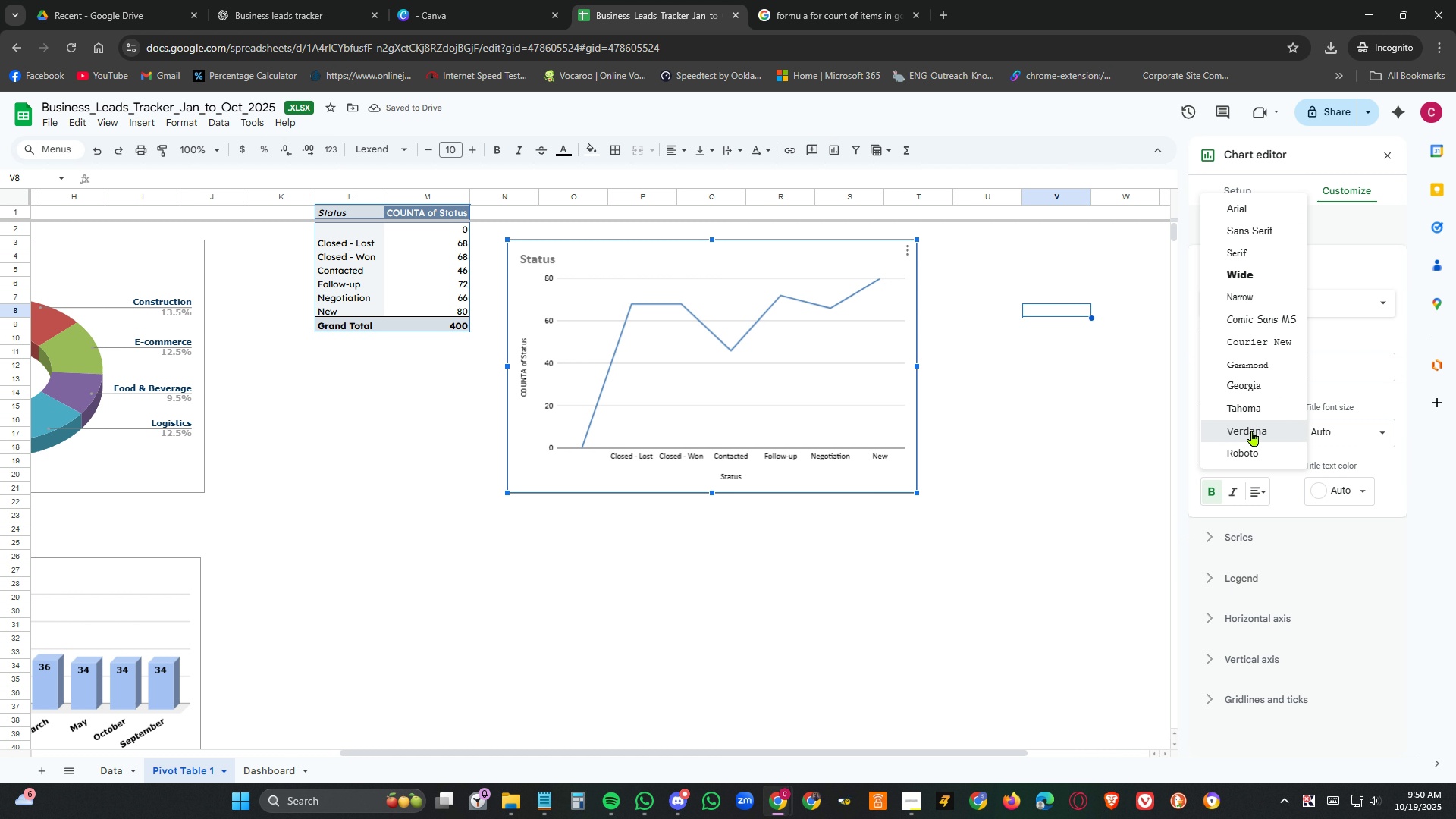 
left_click([1252, 431])
 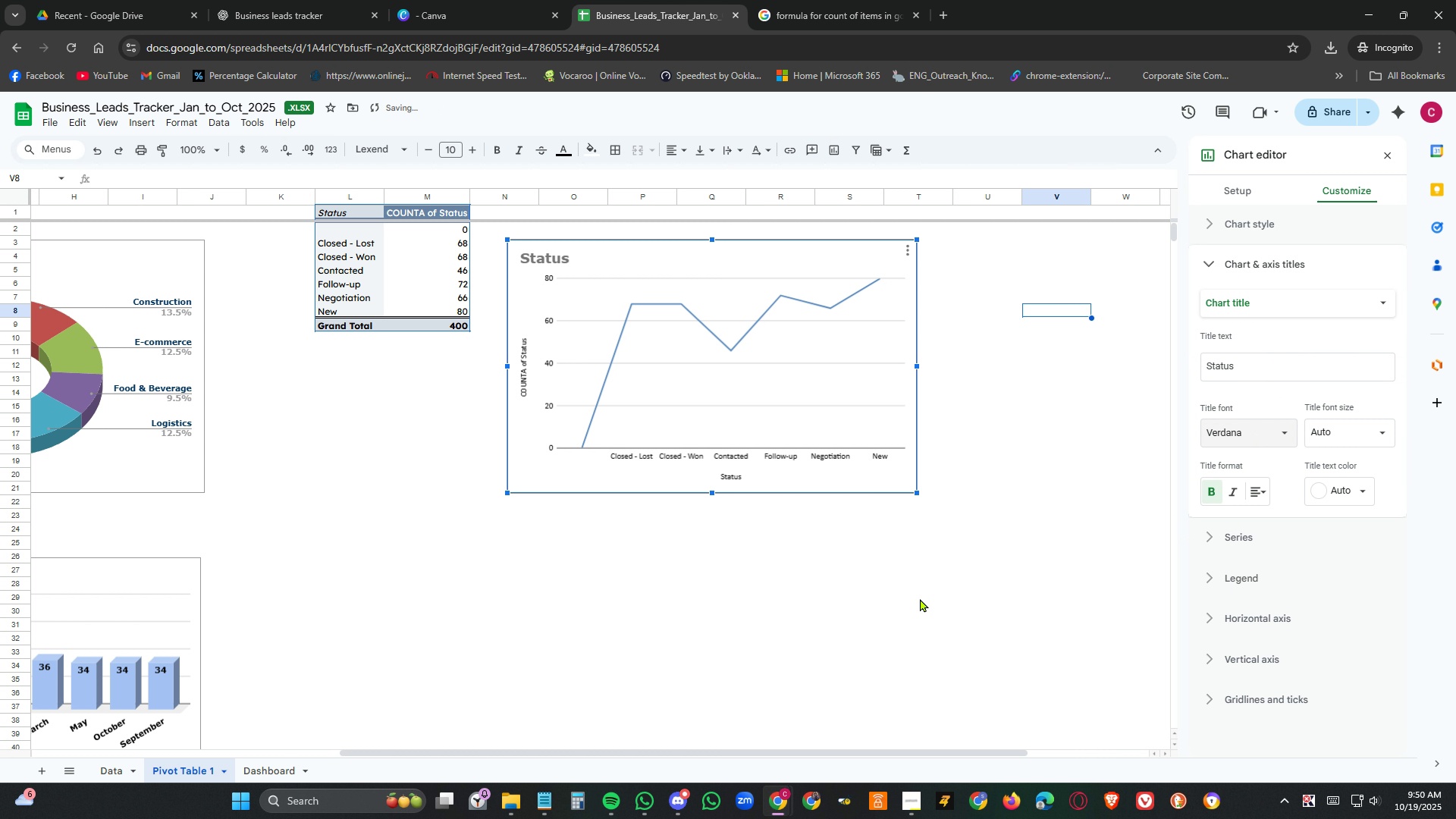 
left_click([920, 598])
 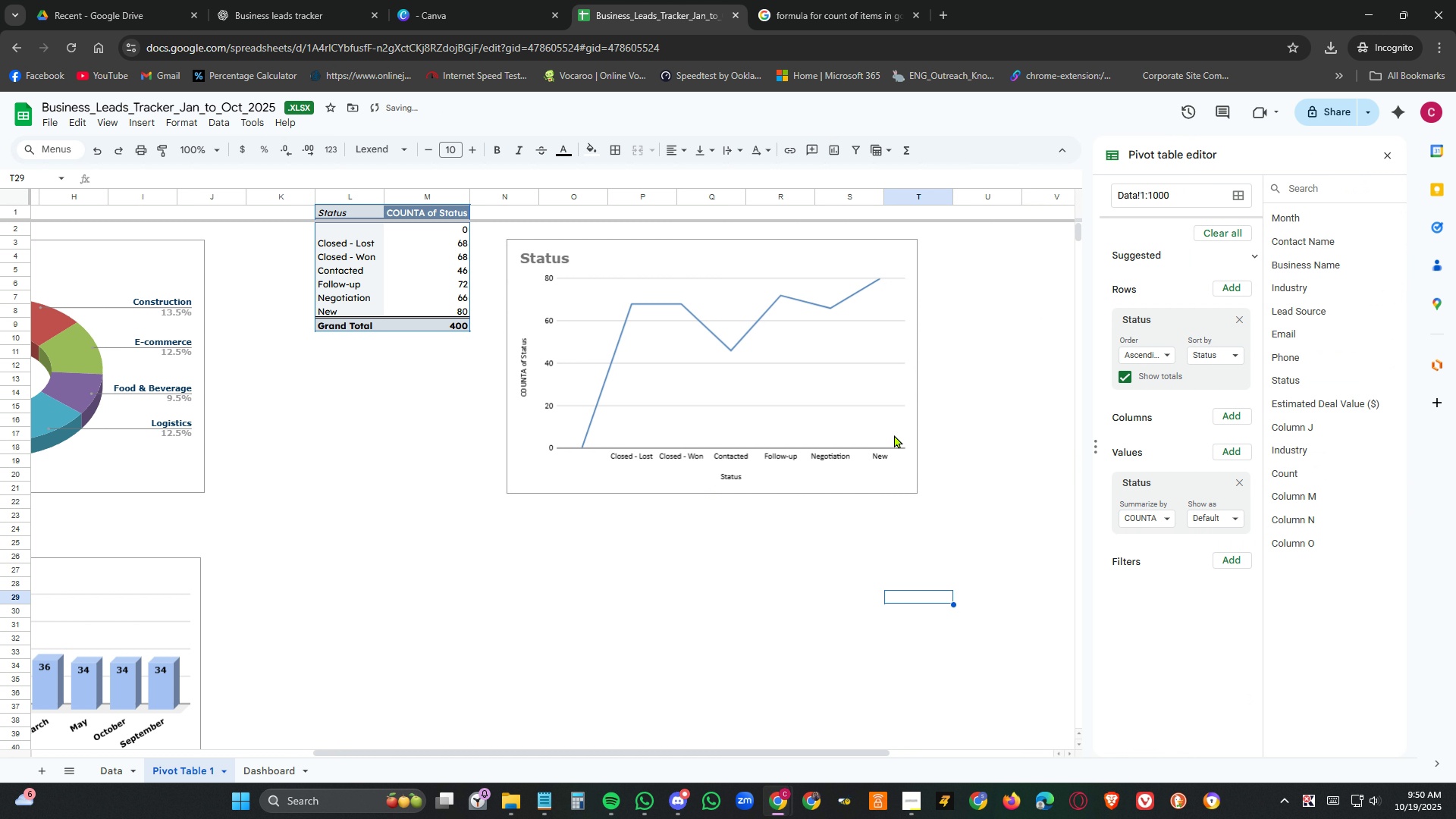 
left_click([886, 421])
 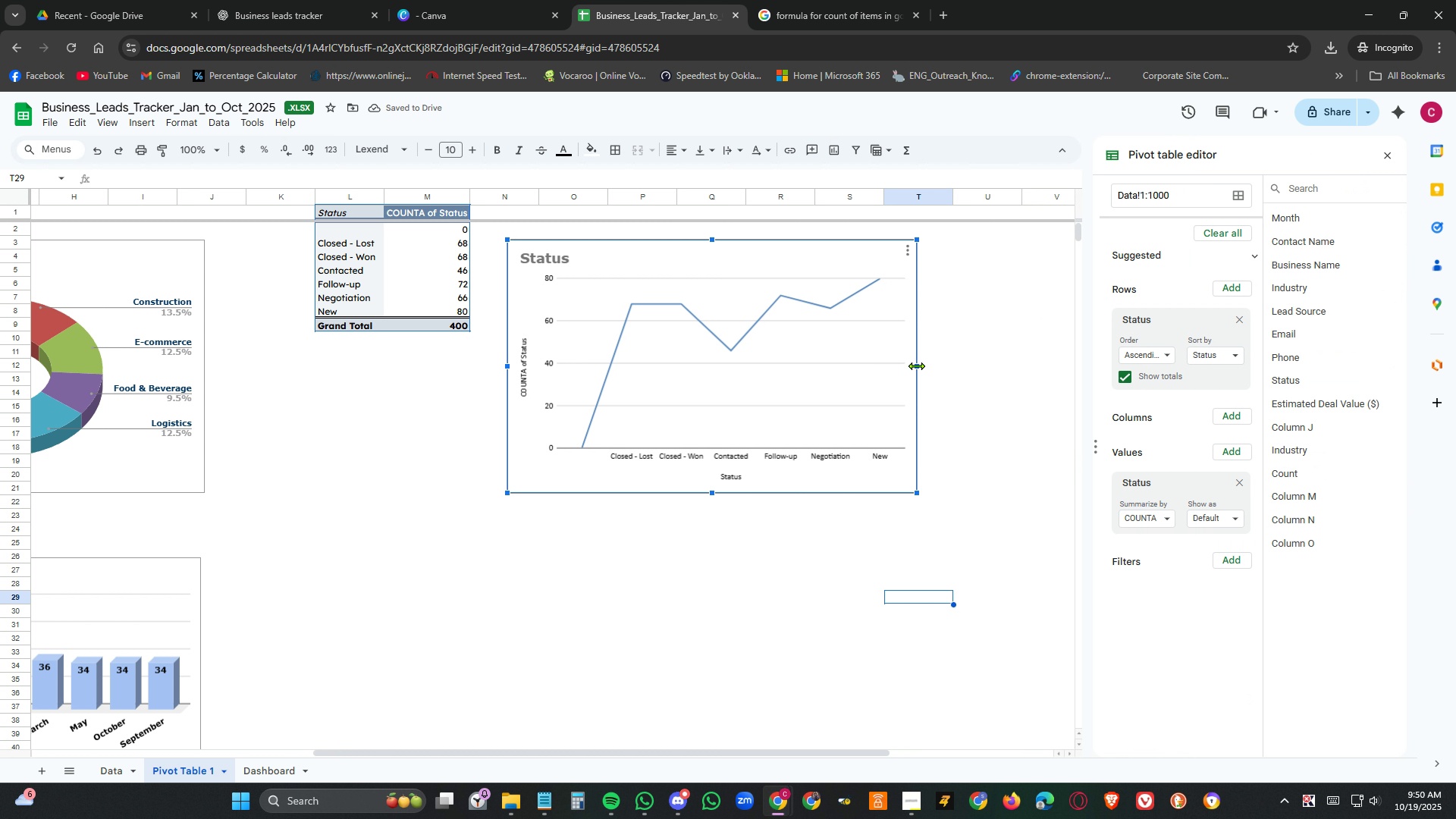 
left_click_drag(start_coordinate=[918, 366], to_coordinate=[1028, 386])
 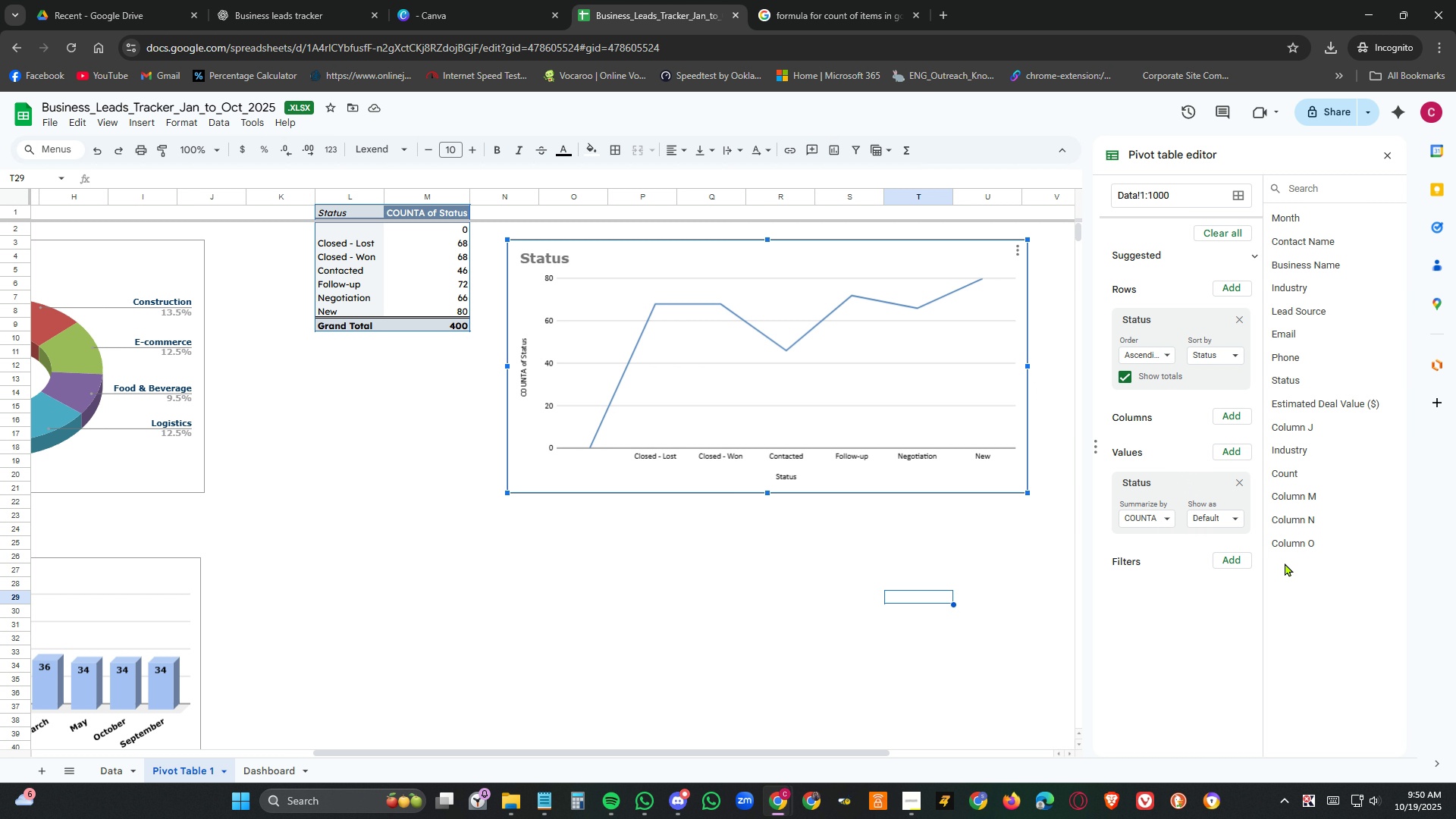 
wait(7.58)
 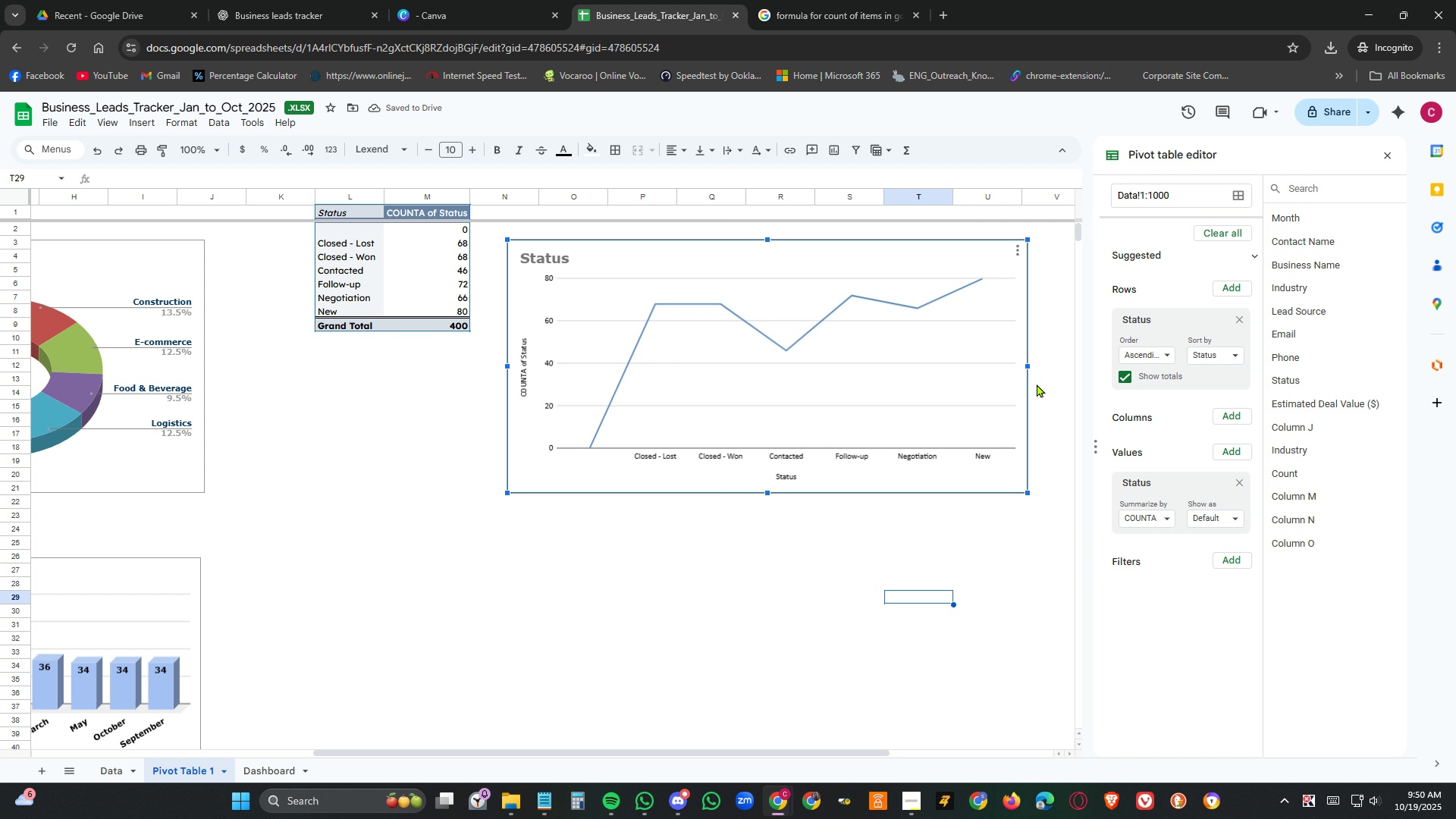 
left_click([1021, 253])
 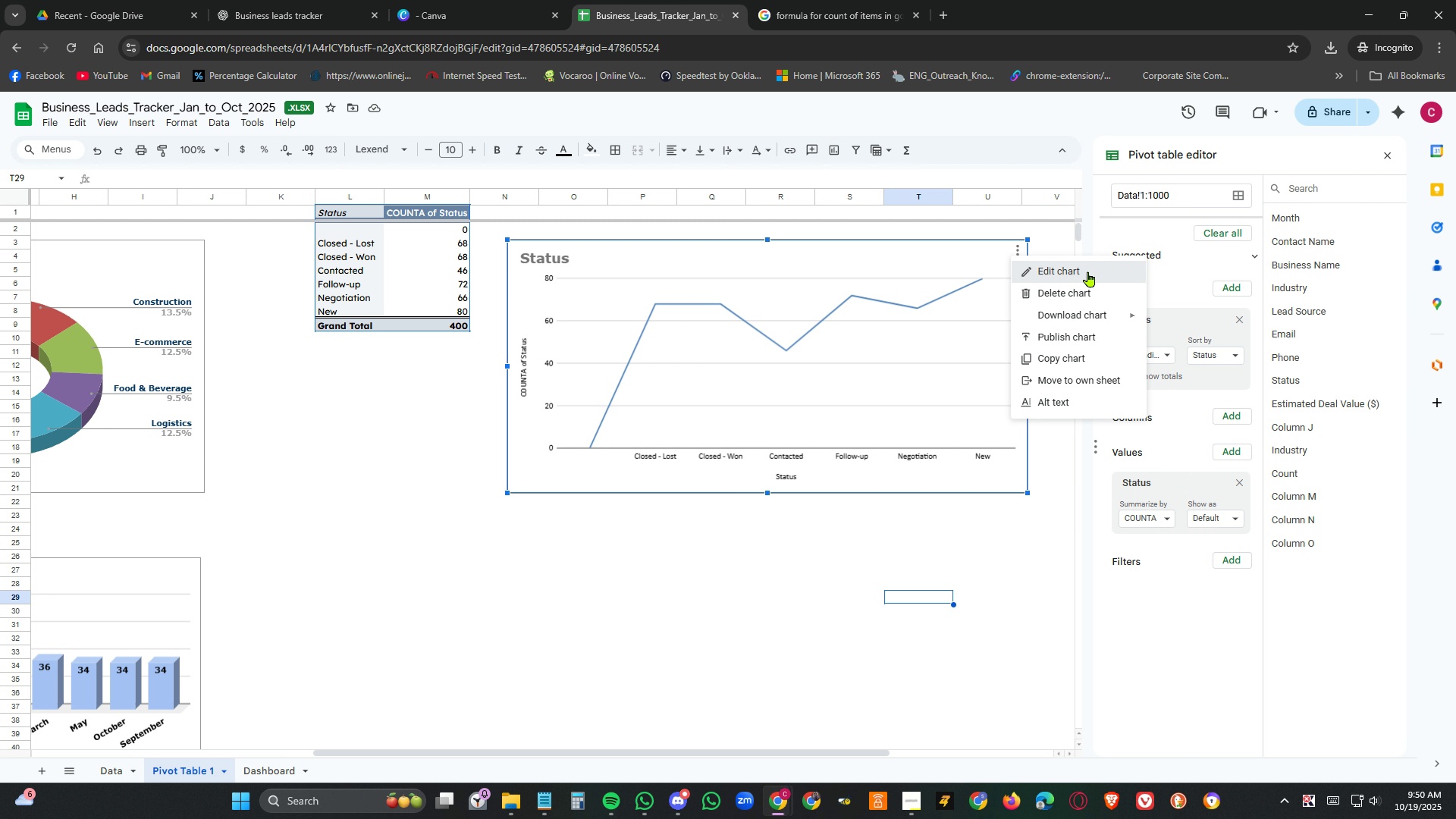 
left_click([1088, 271])
 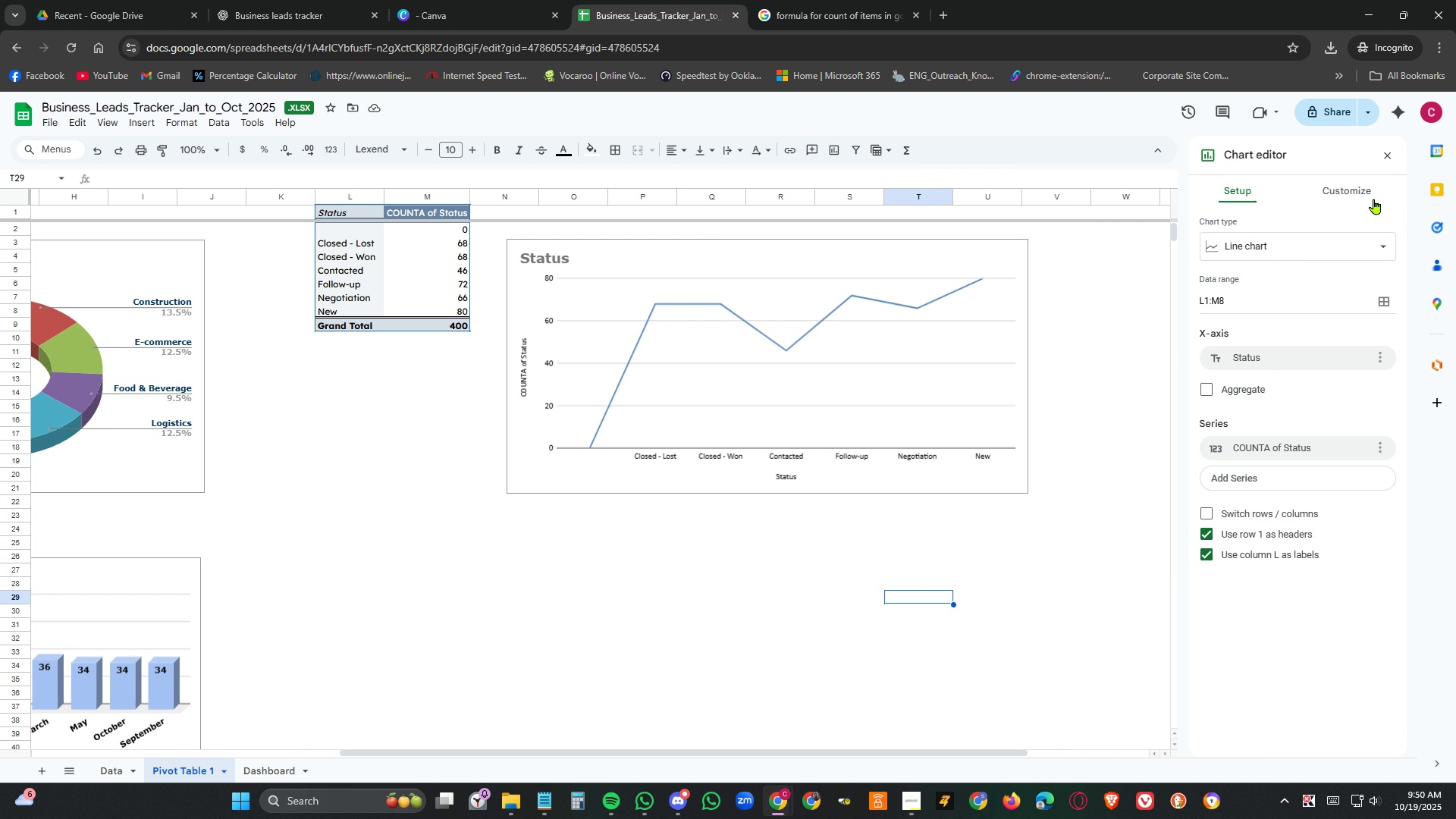 
left_click([1363, 186])
 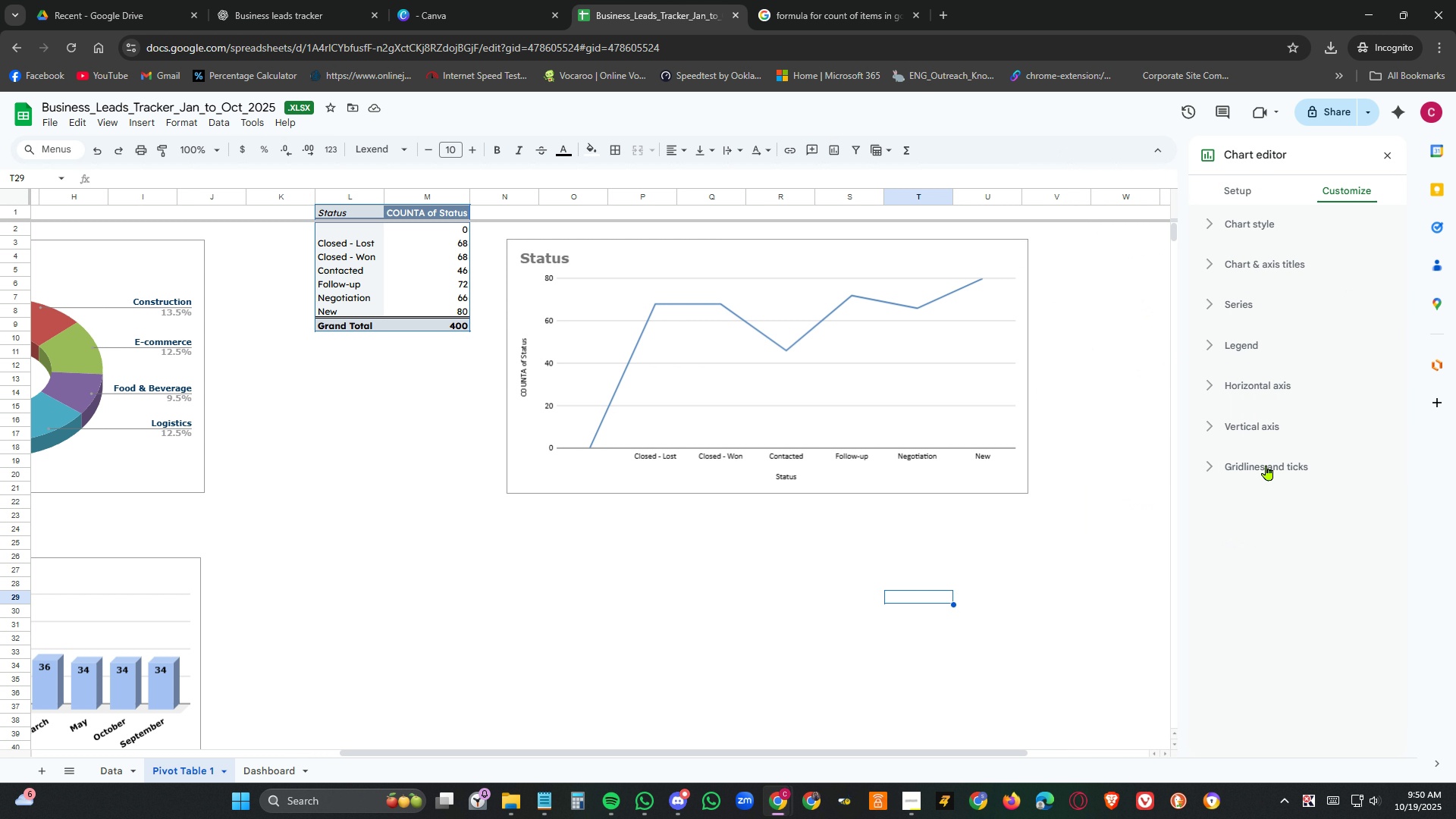 
left_click([1266, 465])
 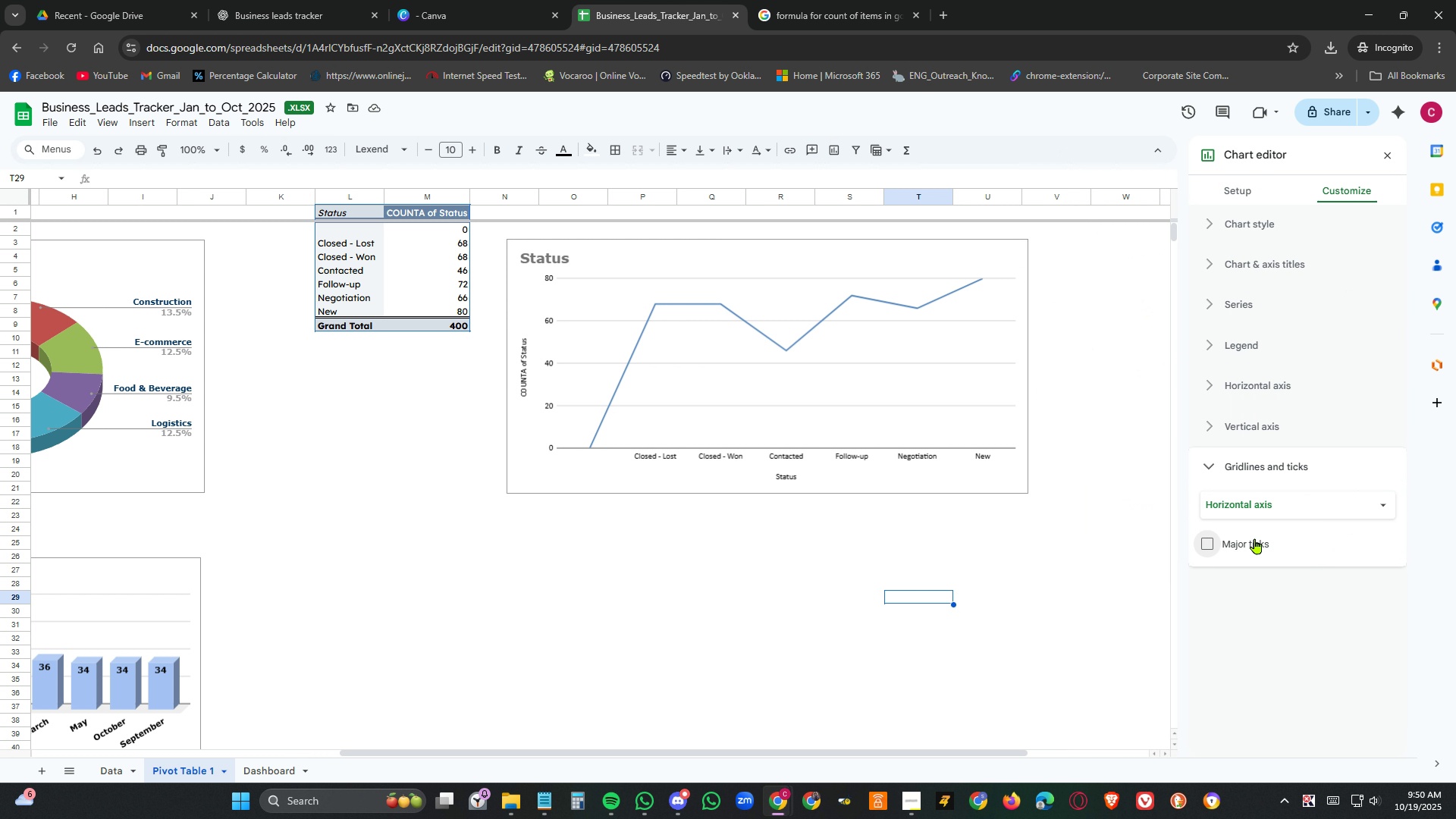 
left_click([1255, 538])
 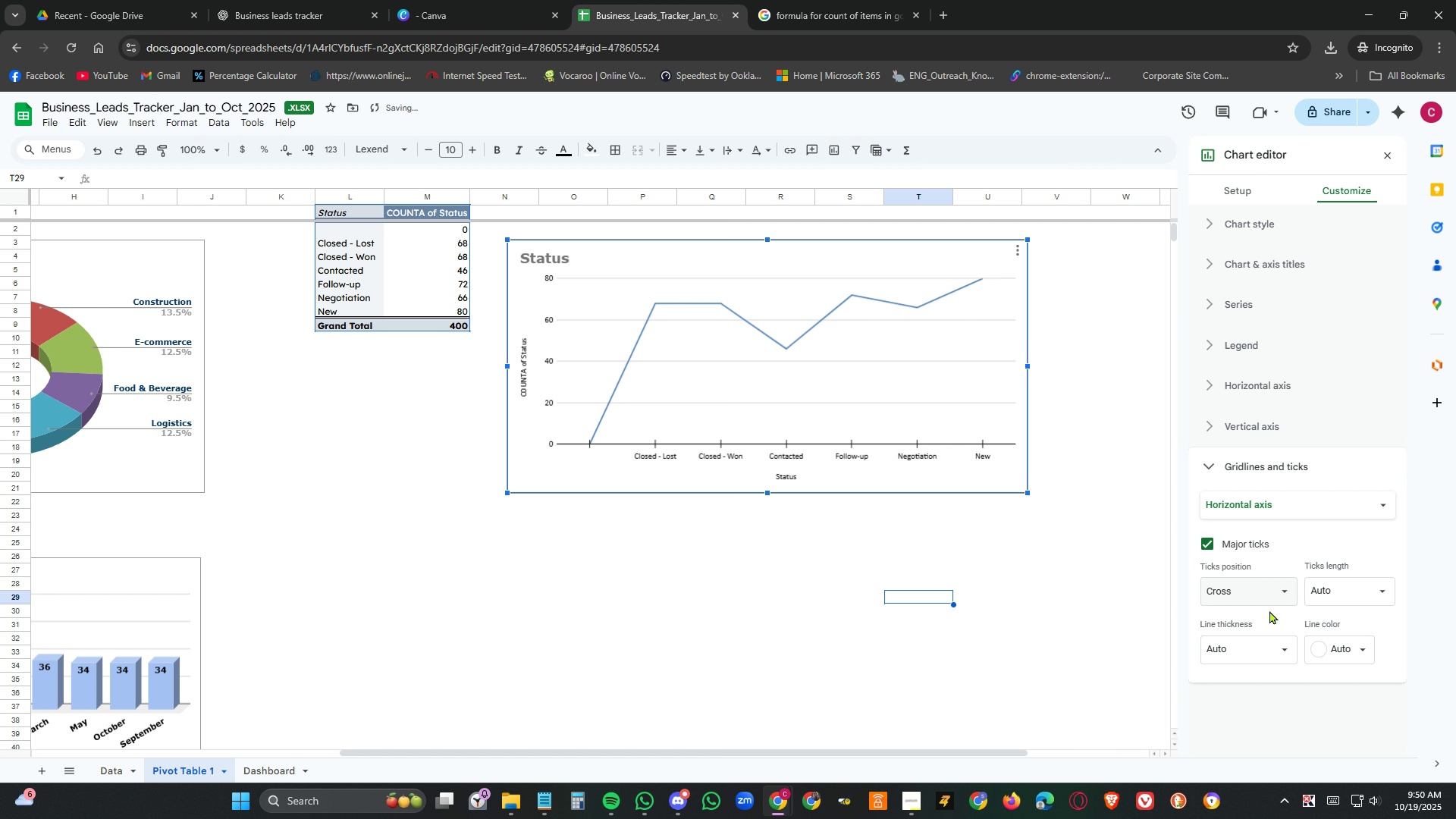 
mouse_move([1293, 575])
 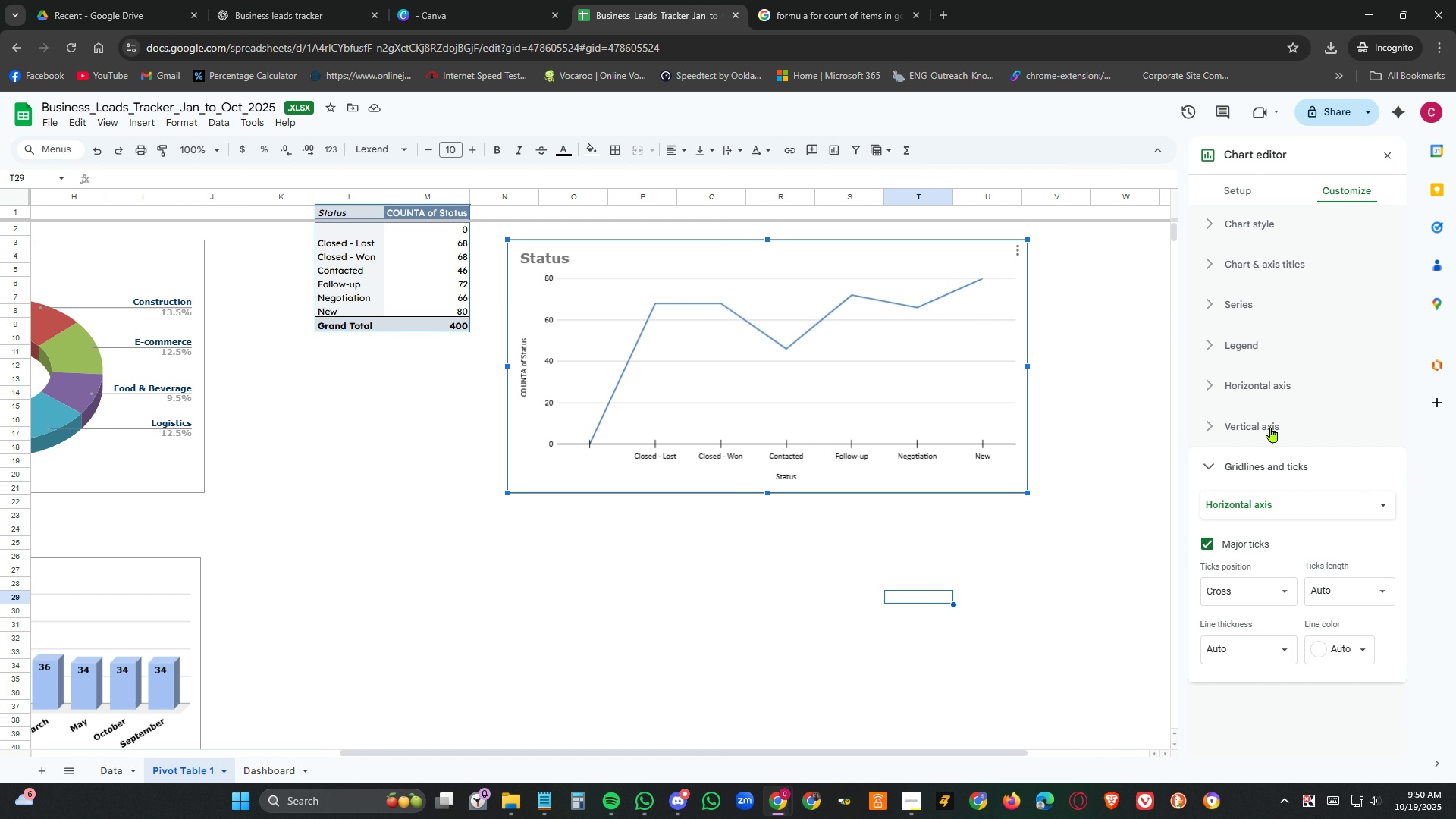 
left_click([1271, 427])
 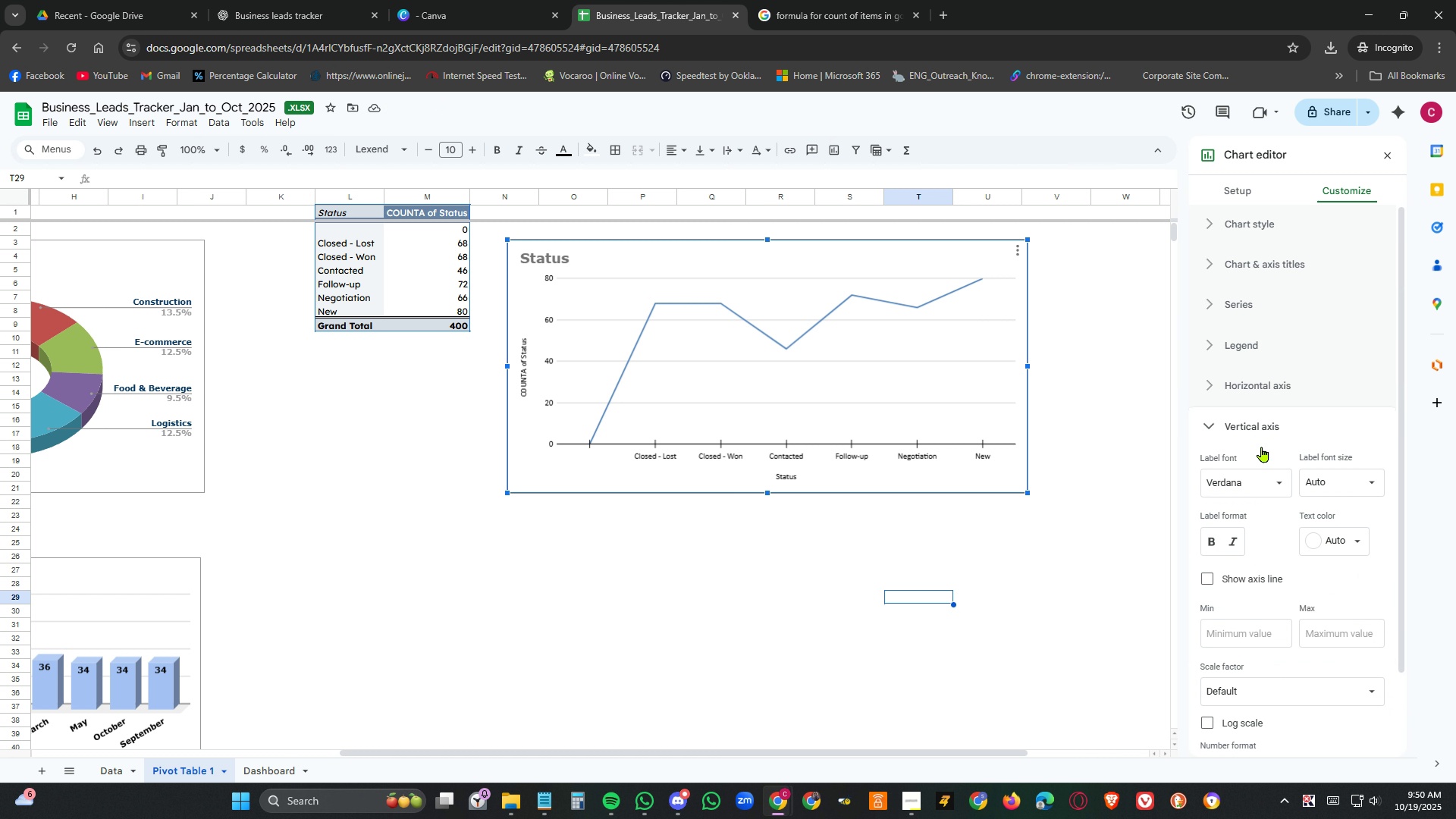 
scroll: coordinate [1258, 544], scroll_direction: down, amount: 4.0
 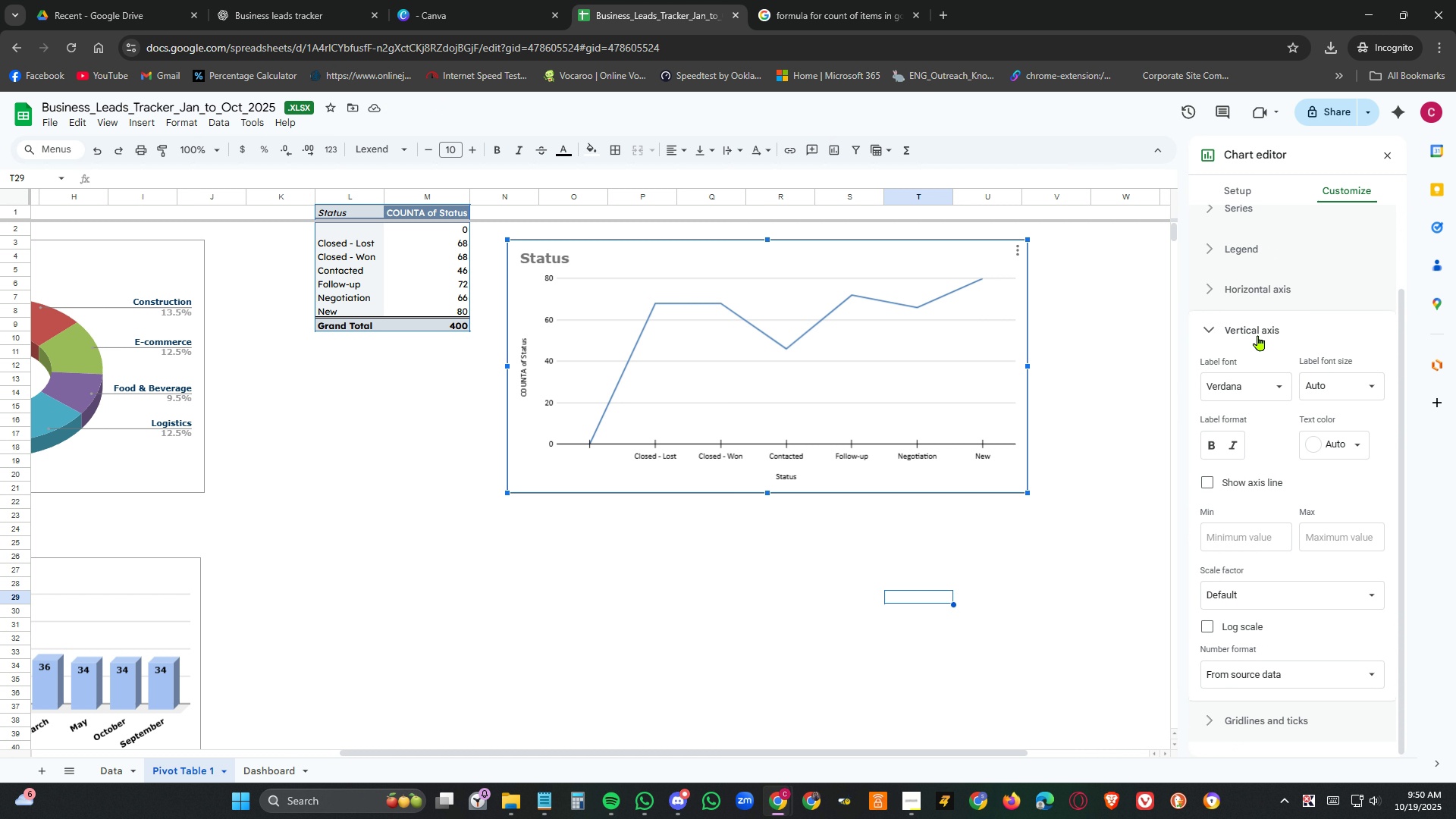 
left_click([1259, 325])
 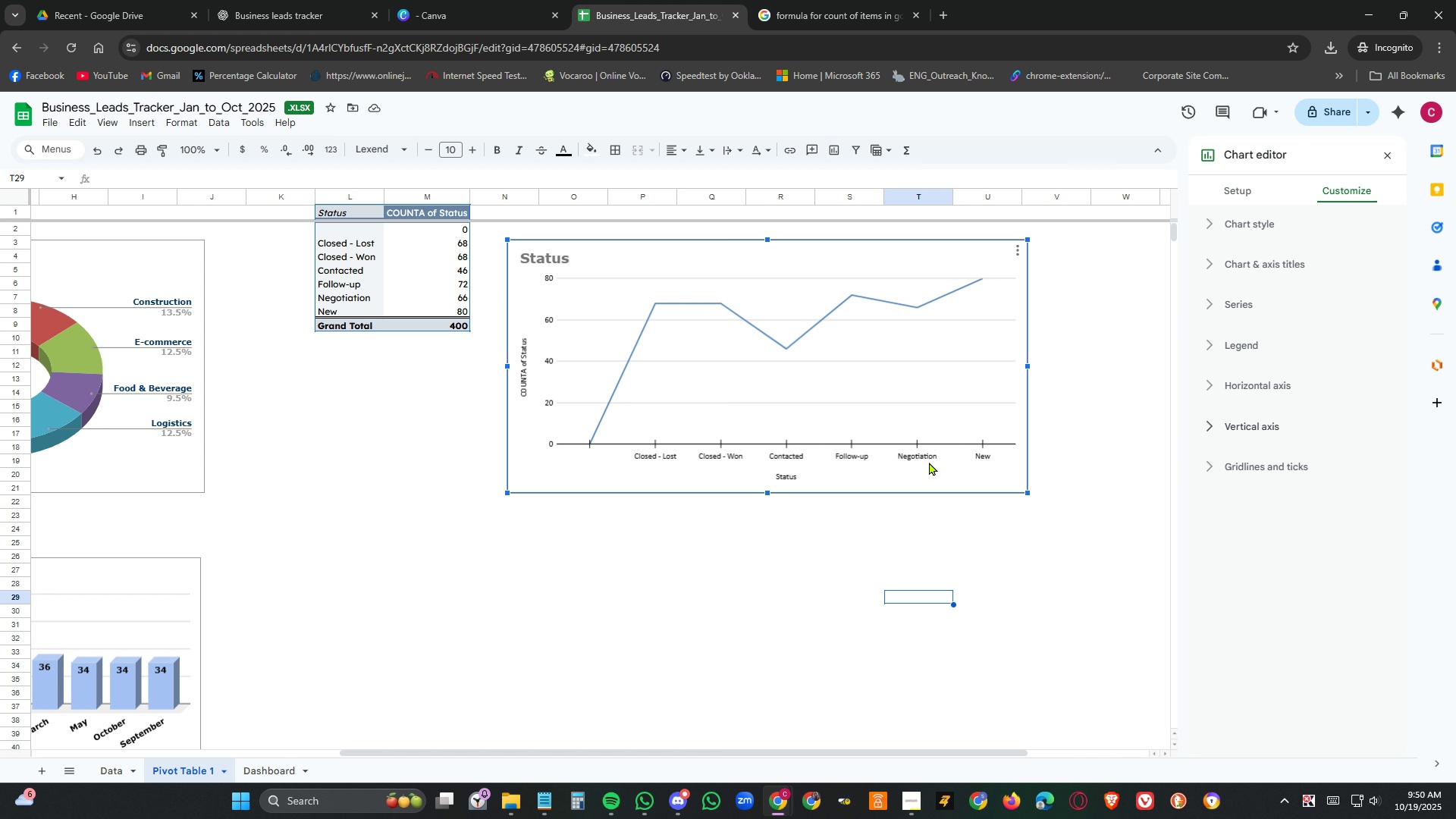 
left_click([903, 457])
 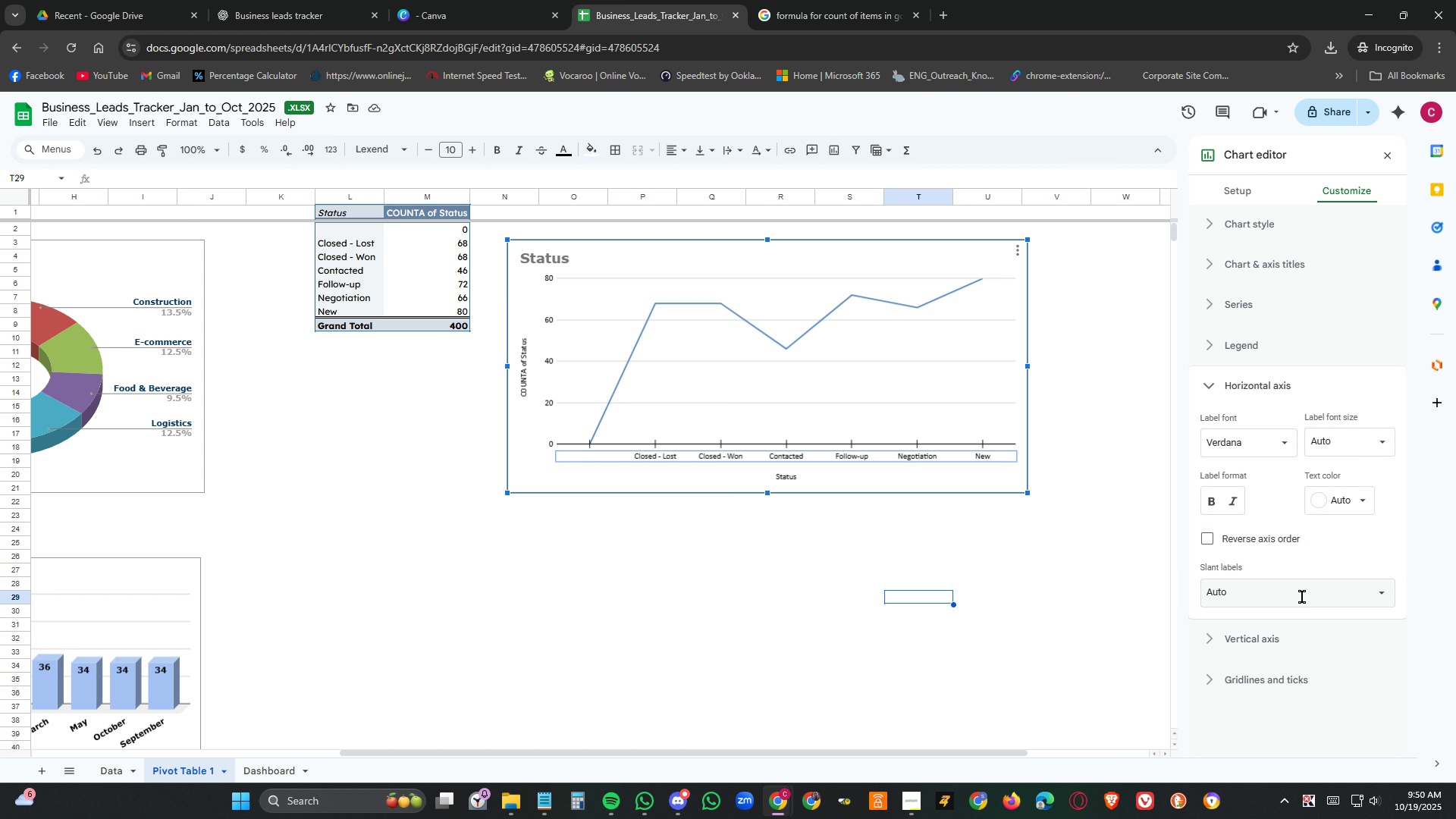 
left_click([1383, 595])
 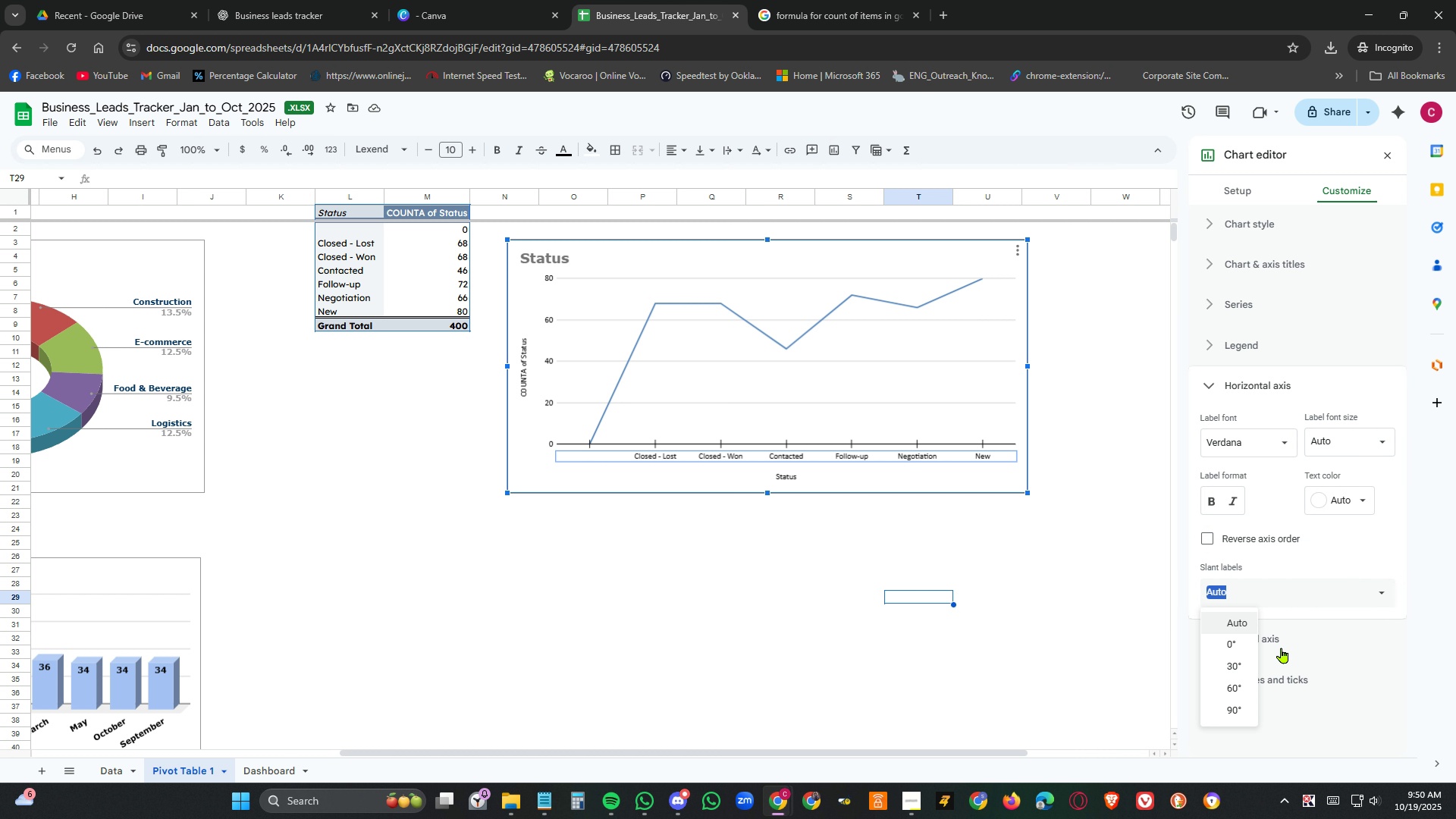 
mouse_move([1241, 672])
 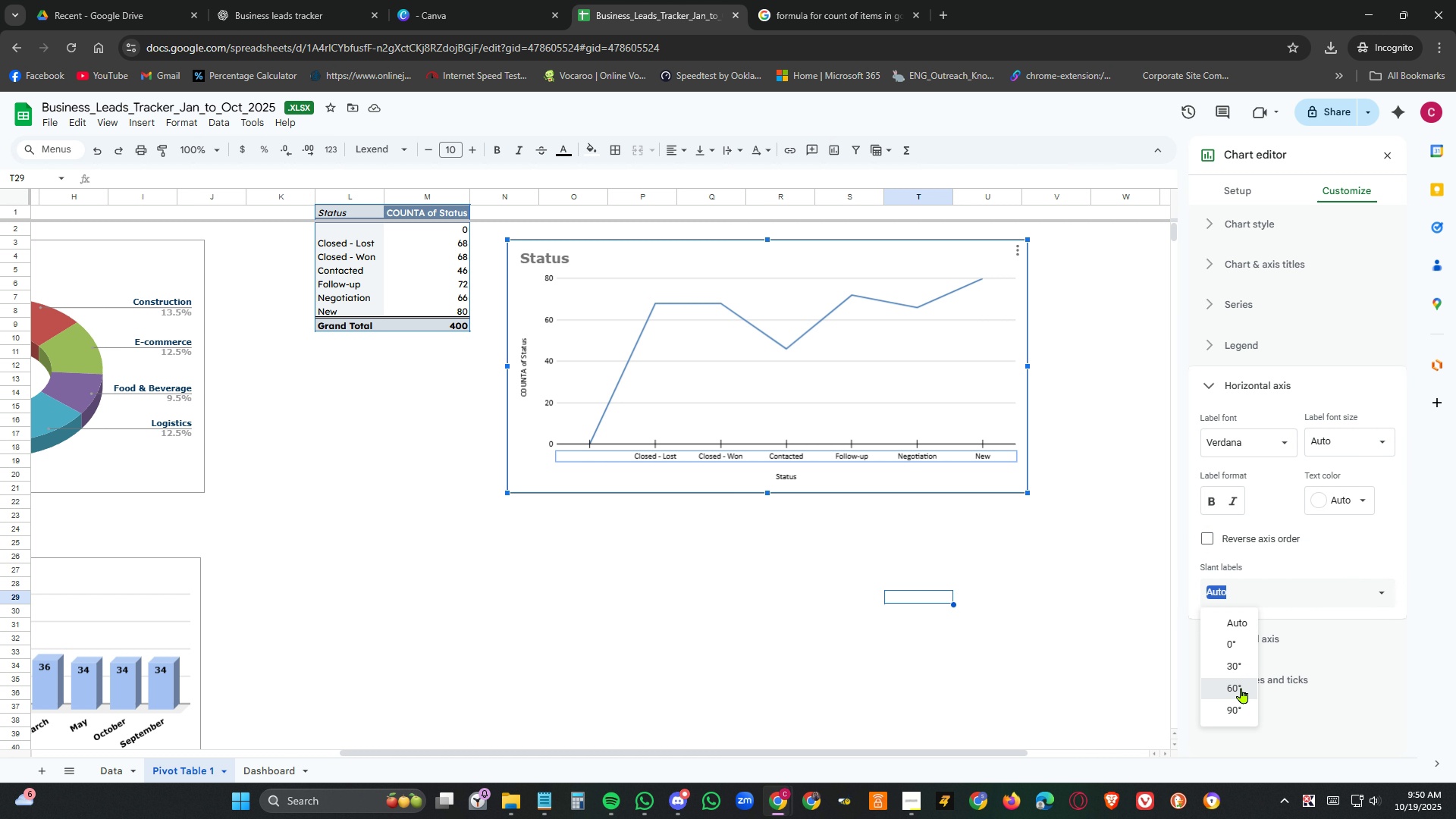 
left_click([1241, 688])
 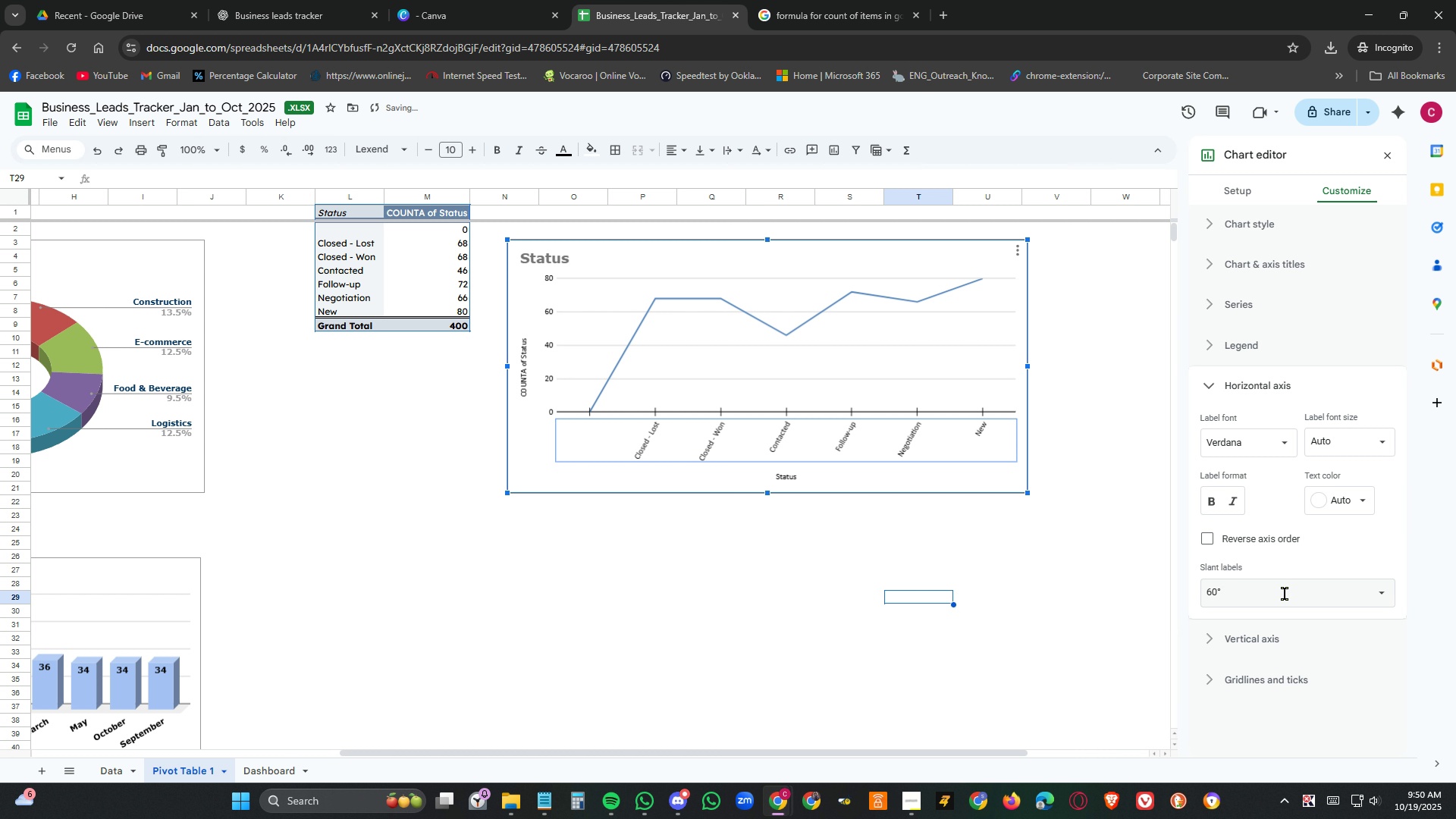 
left_click([1293, 592])
 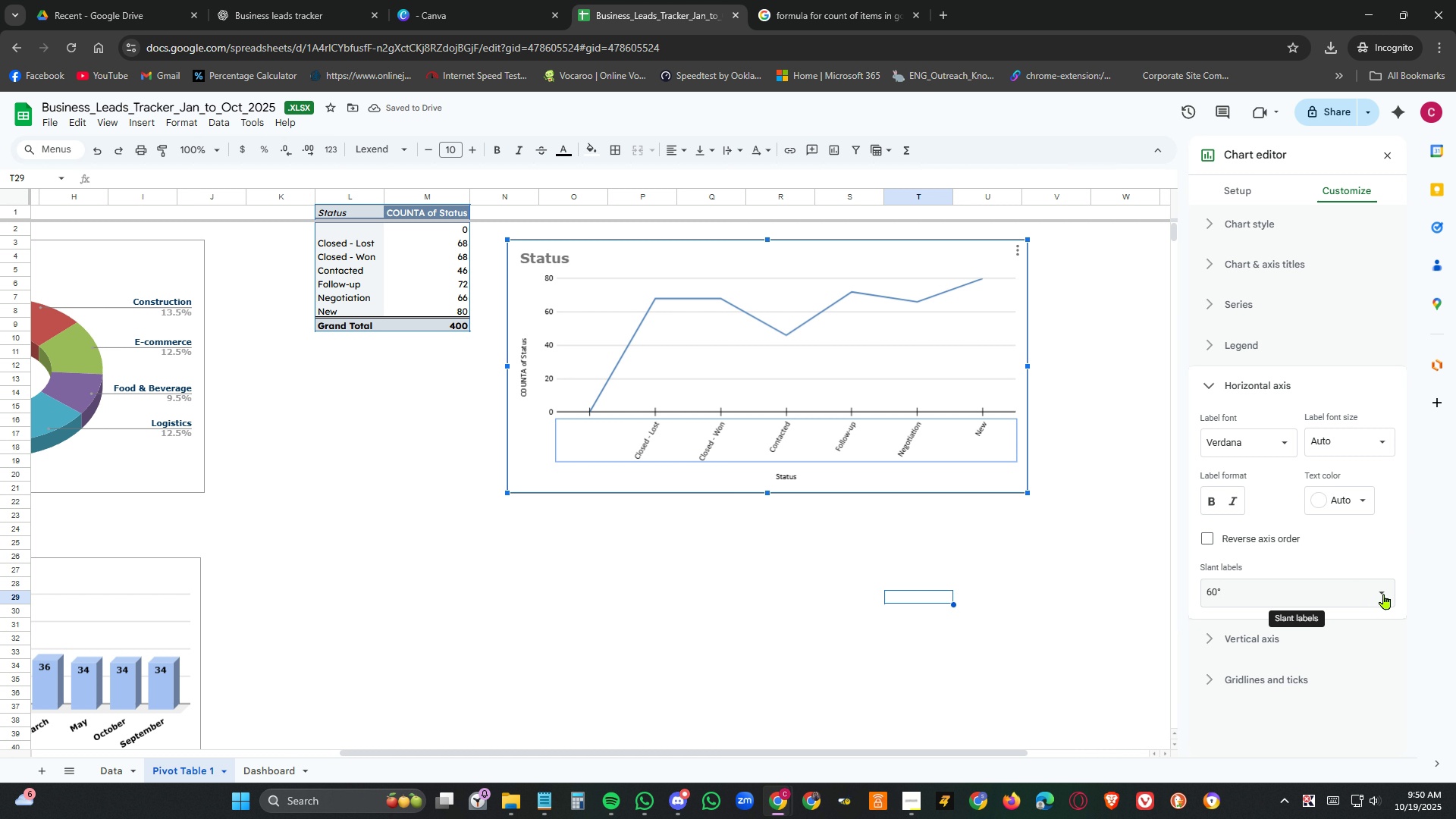 
left_click([1385, 593])
 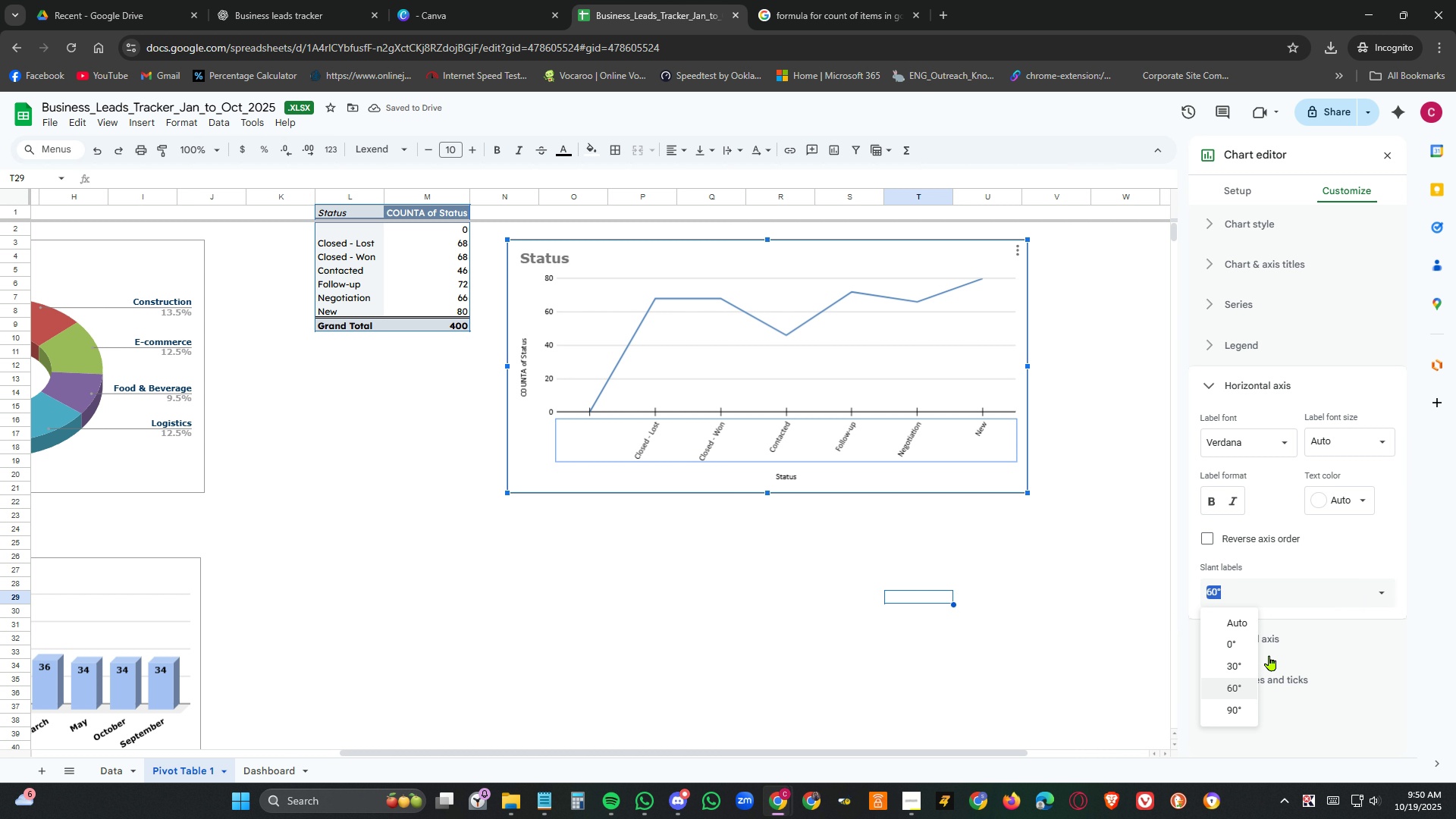 
mouse_move([1243, 643])
 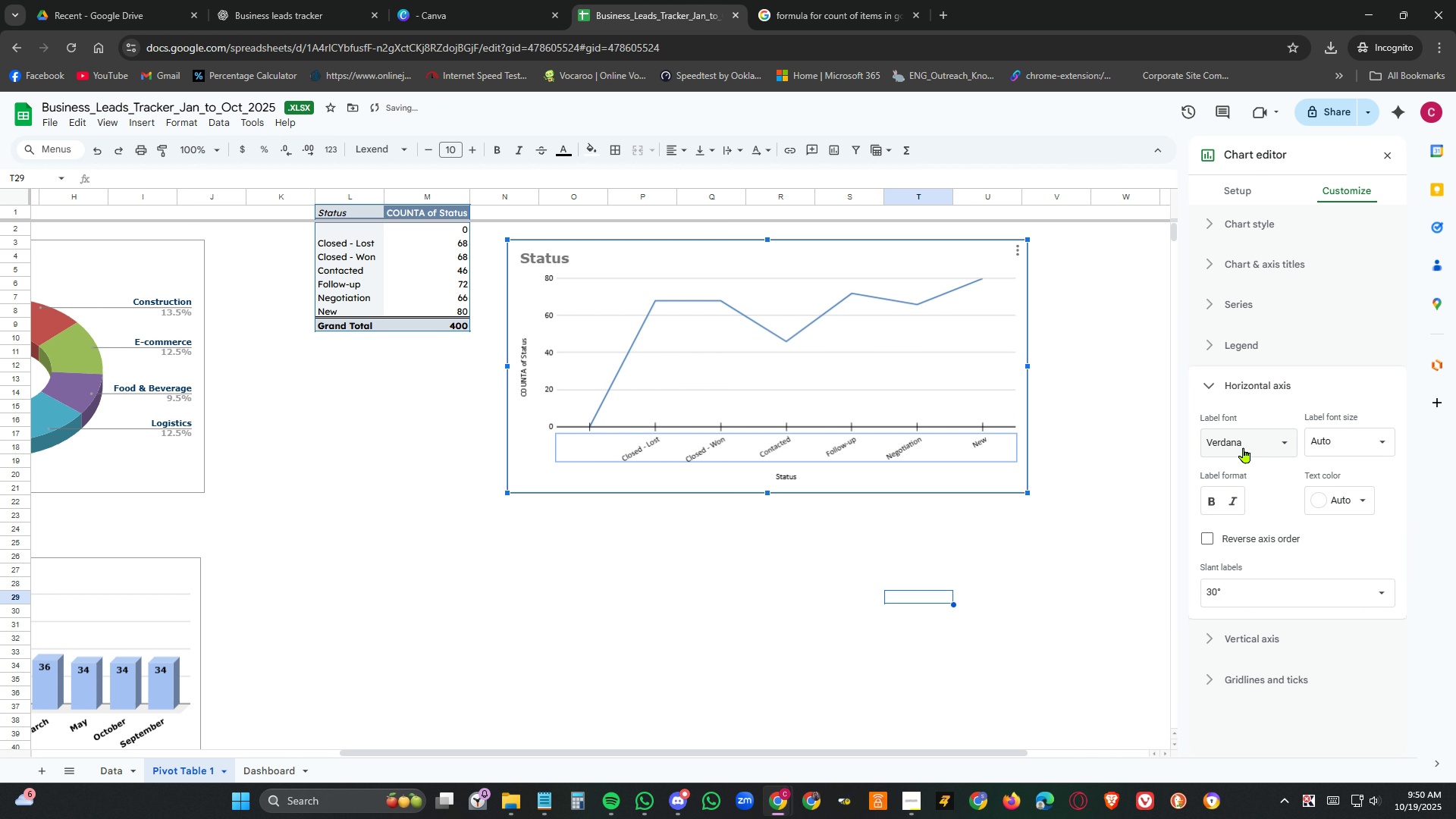 
left_click([1247, 444])
 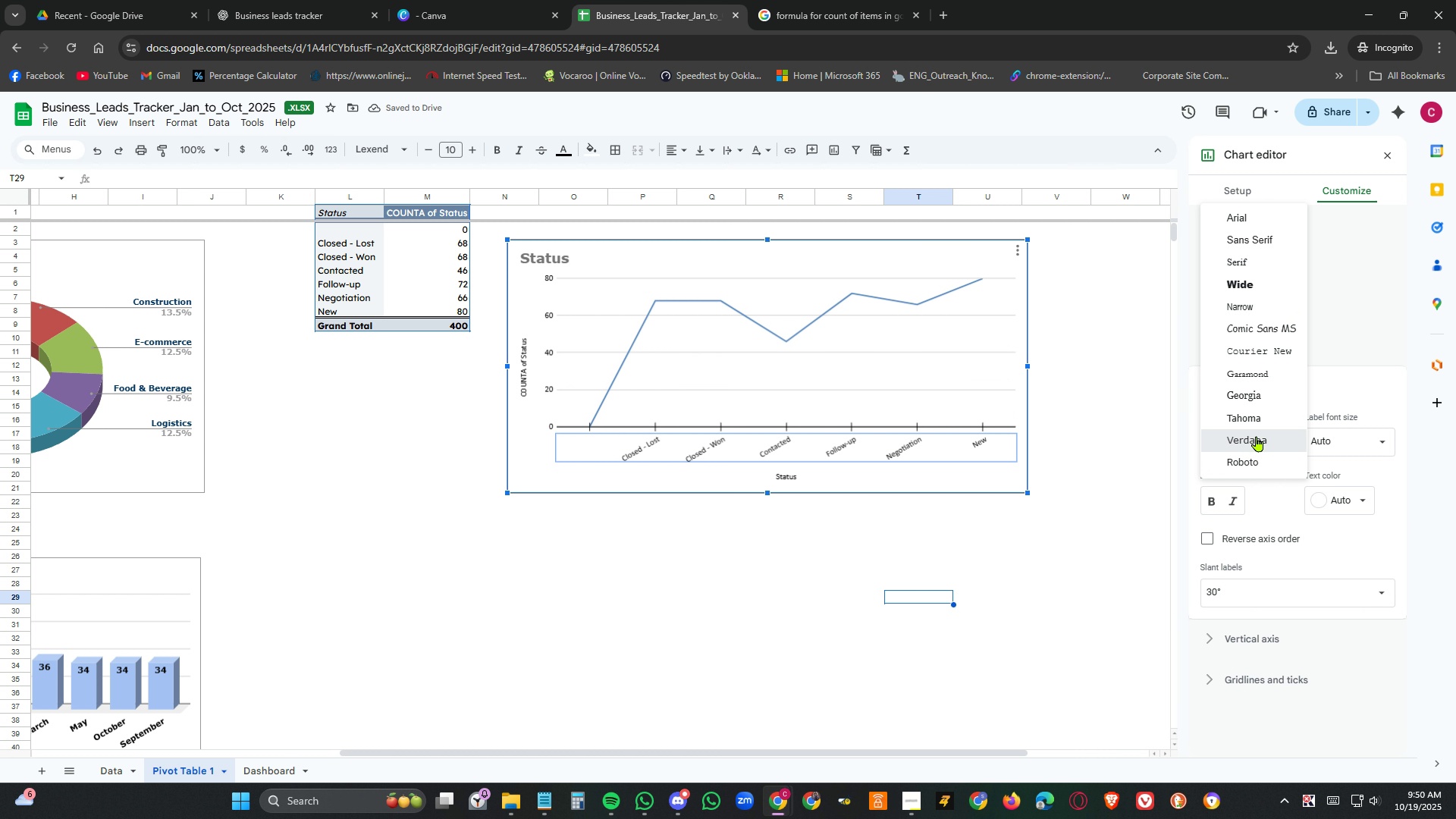 
left_click([1257, 436])
 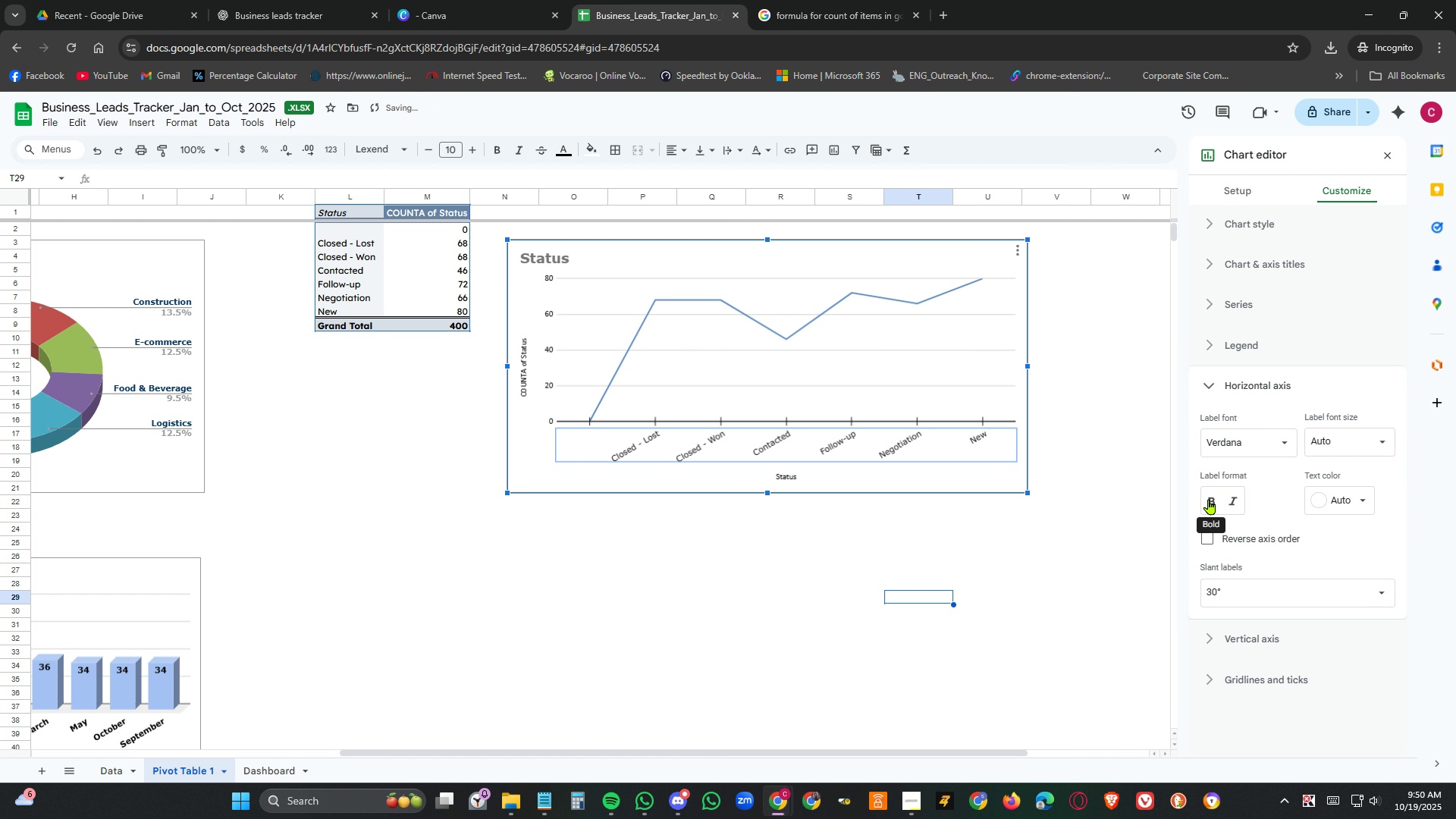 
left_click([1209, 499])
 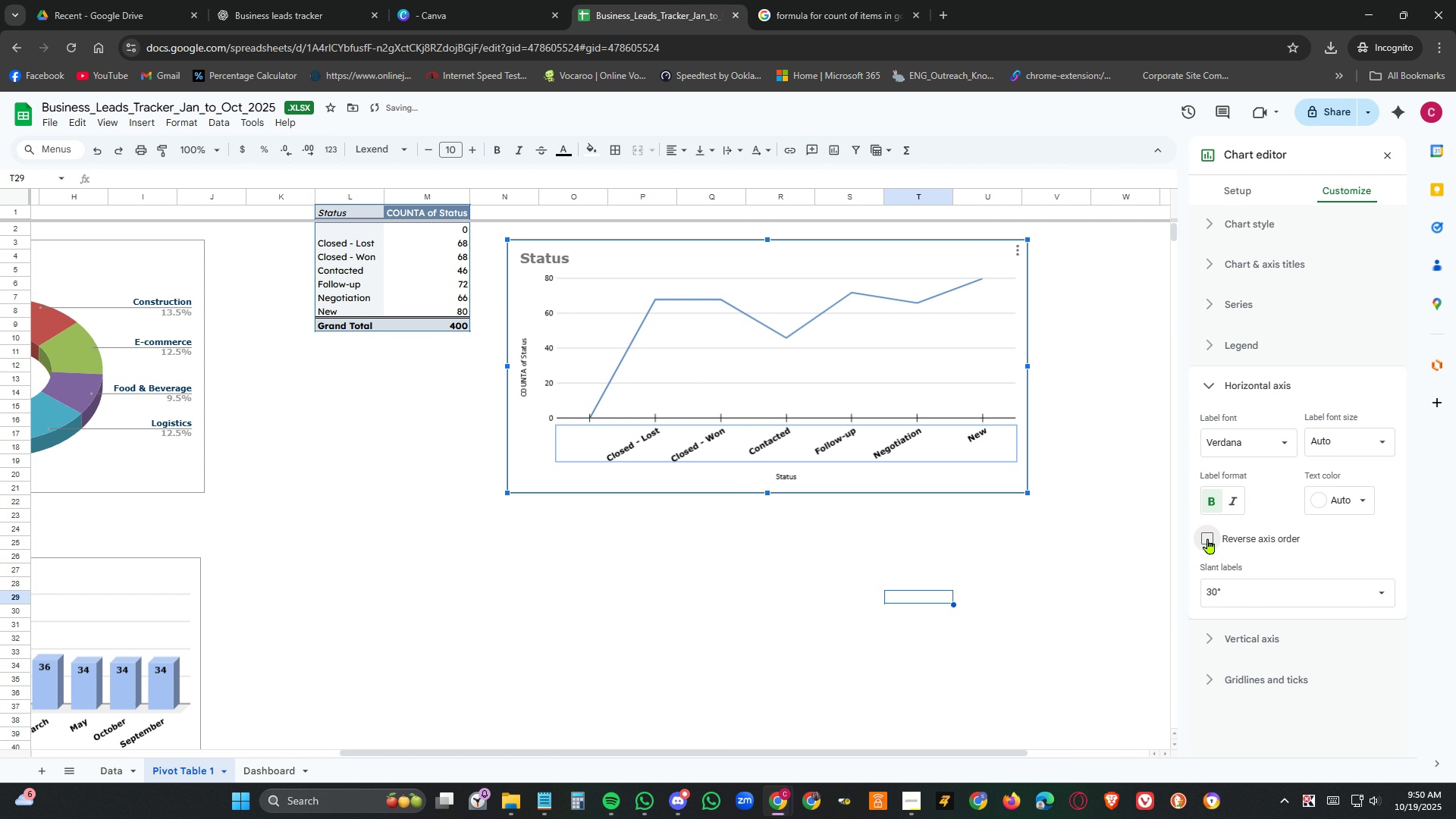 
left_click([1208, 538])
 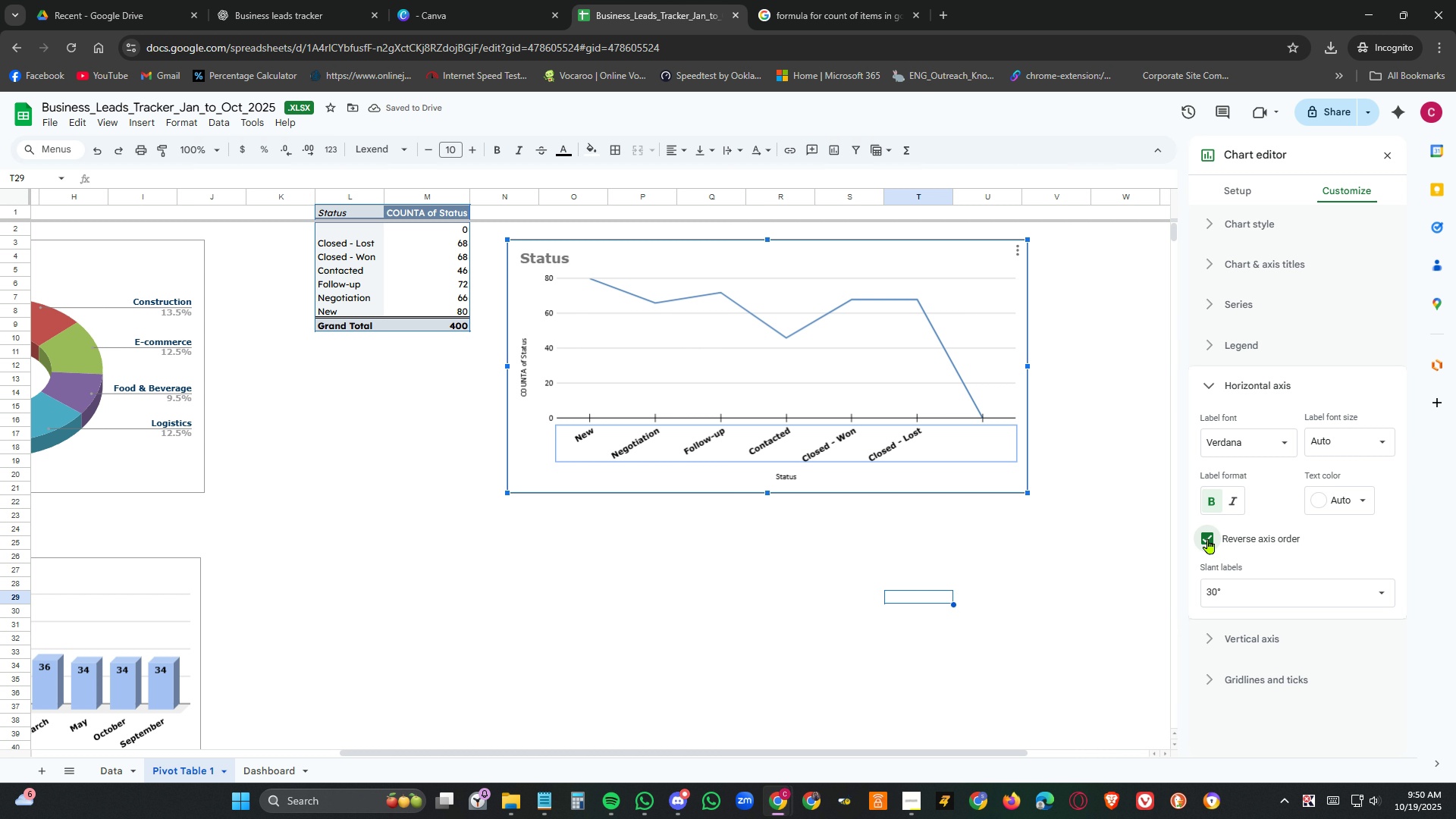 
left_click([1208, 538])
 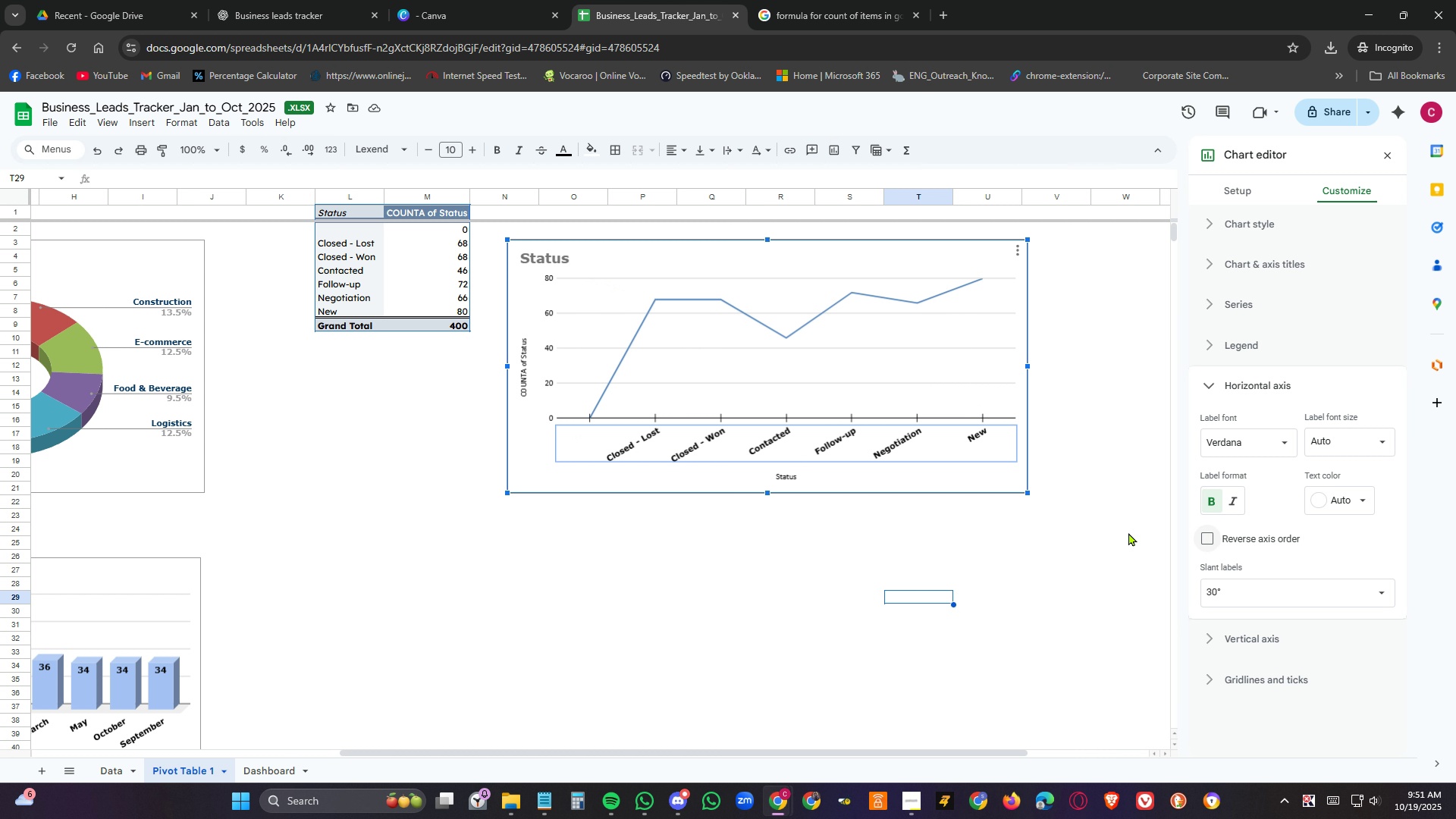 
wait(10.5)
 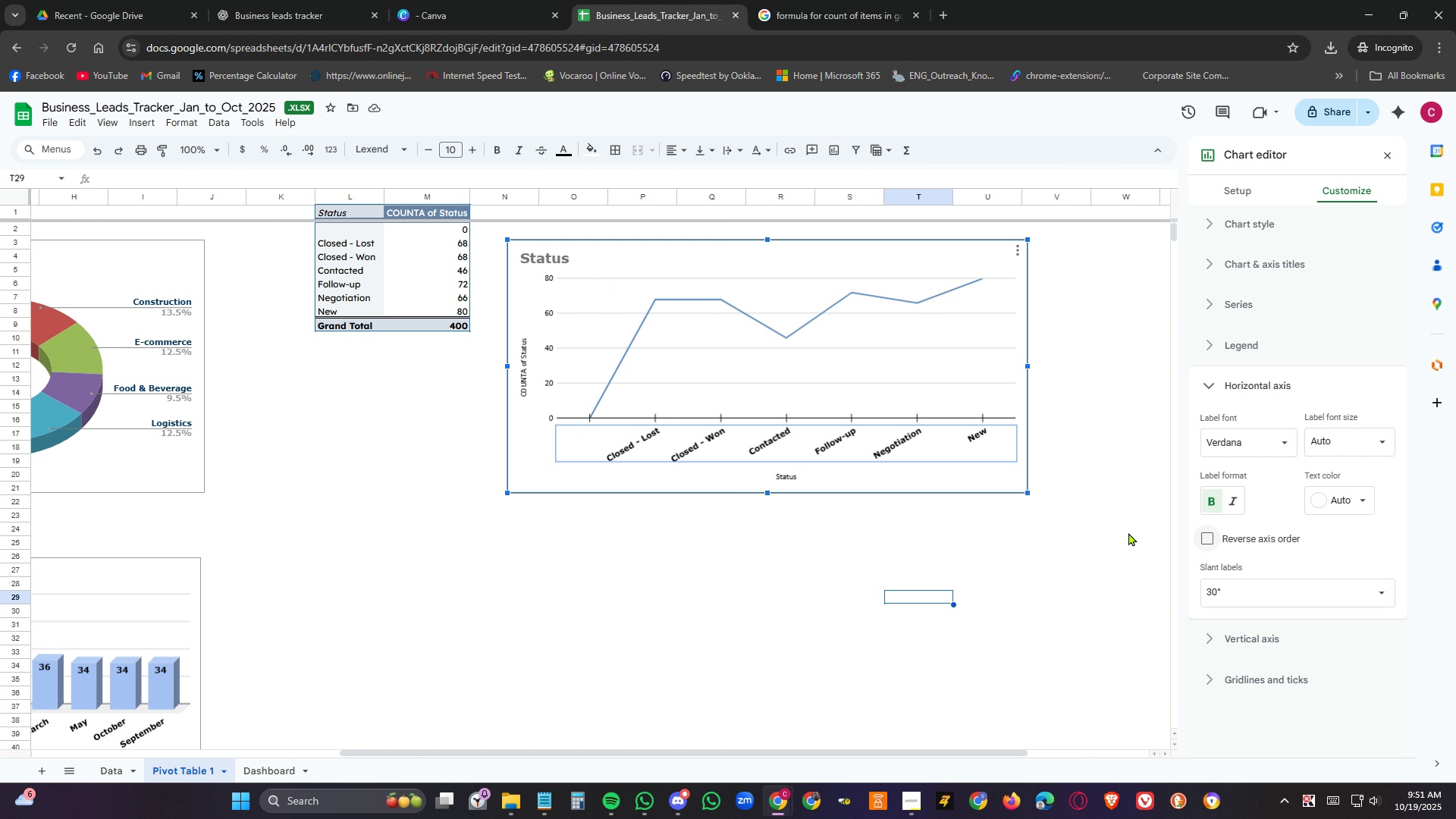 
left_click([1268, 418])
 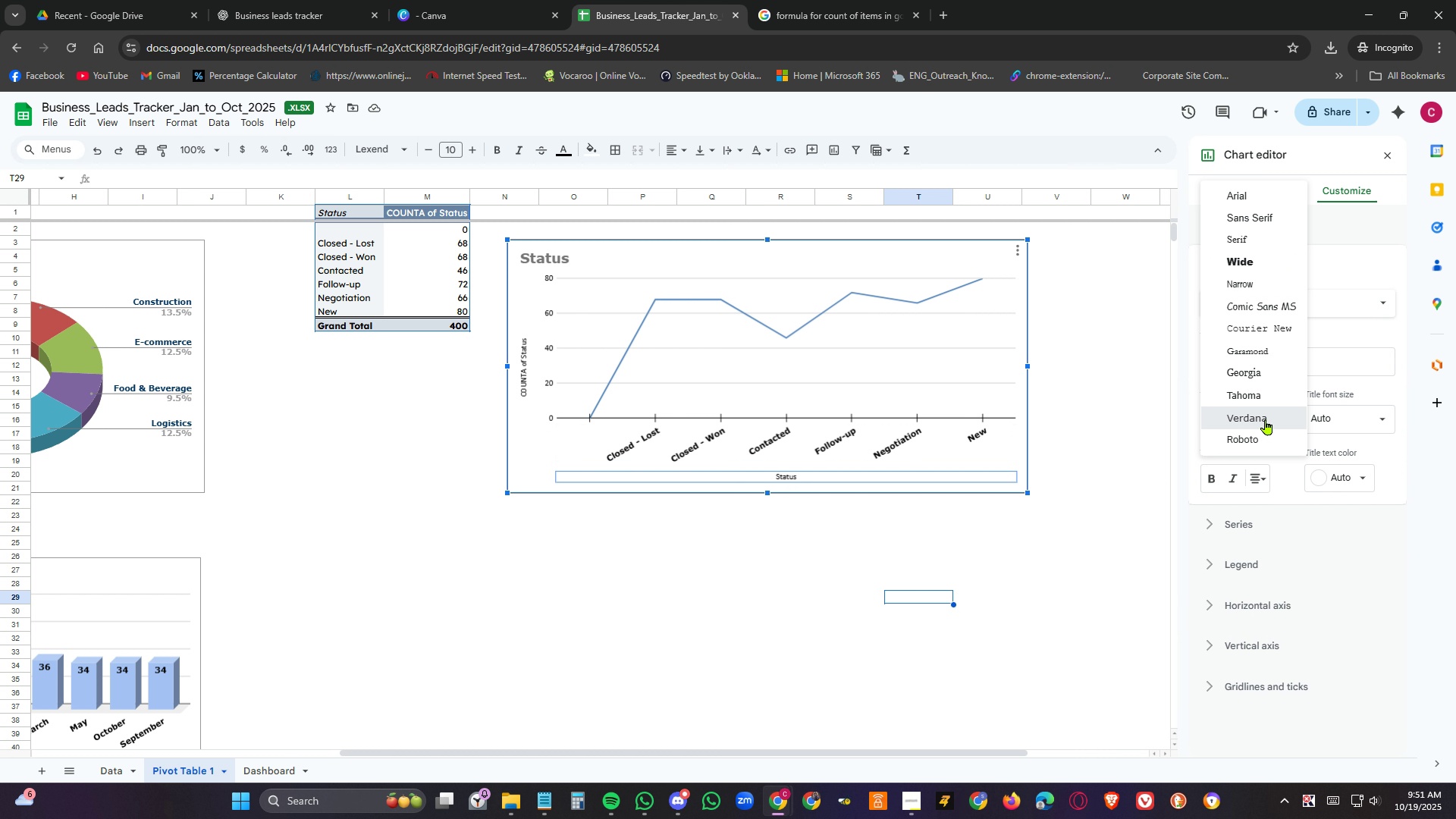 
left_click([1266, 419])
 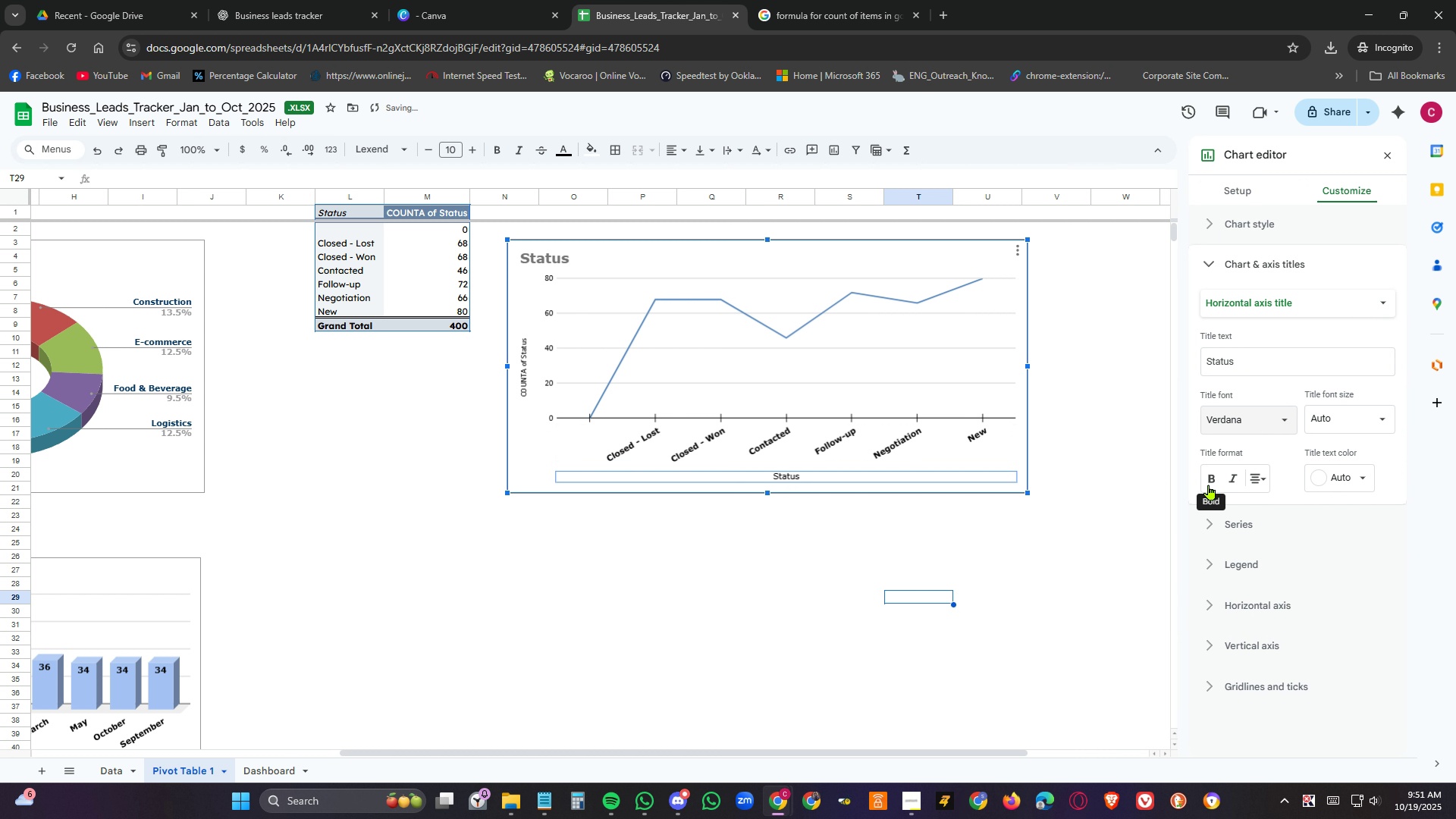 
left_click([1209, 485])
 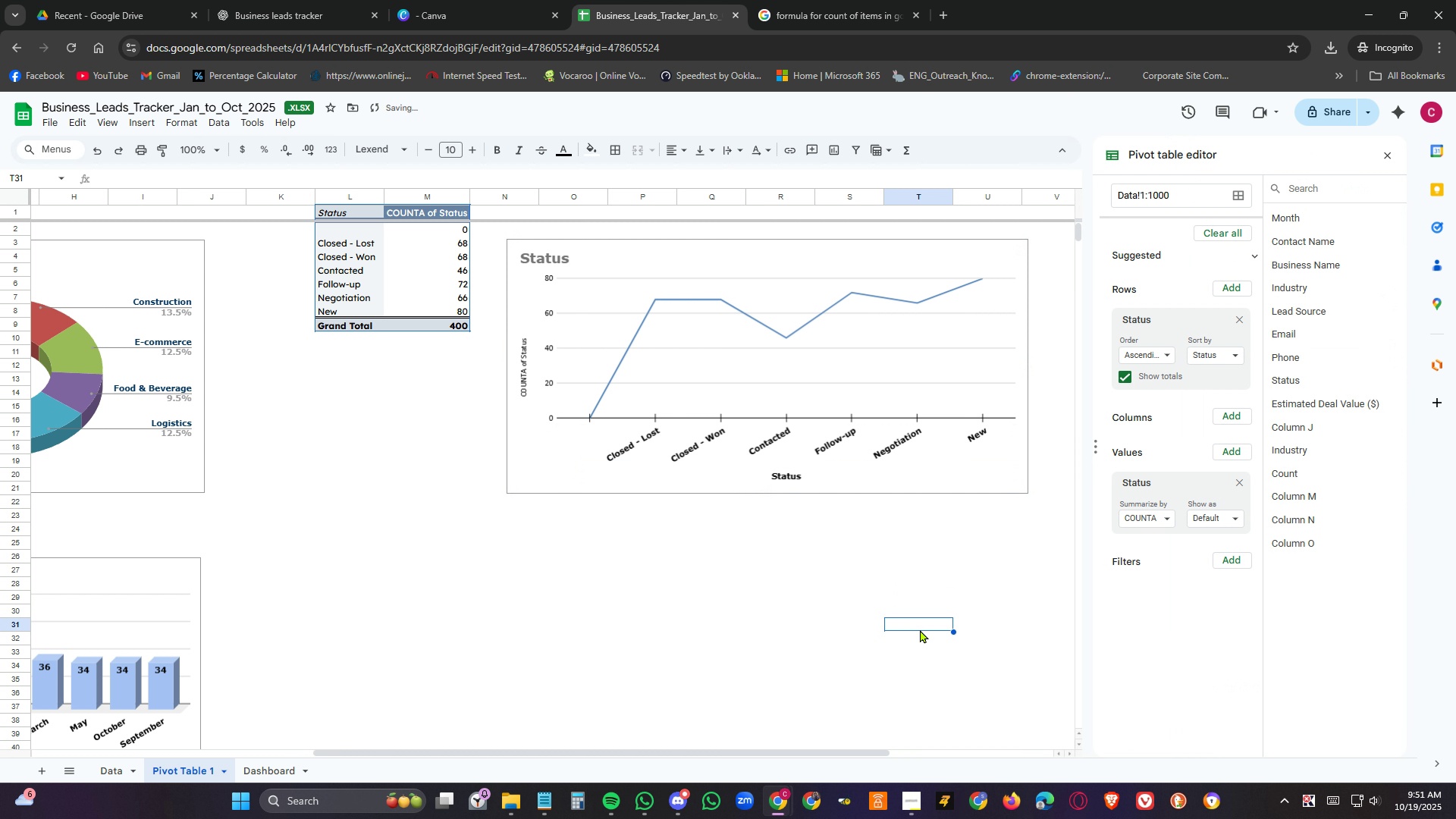 
left_click([920, 628])
 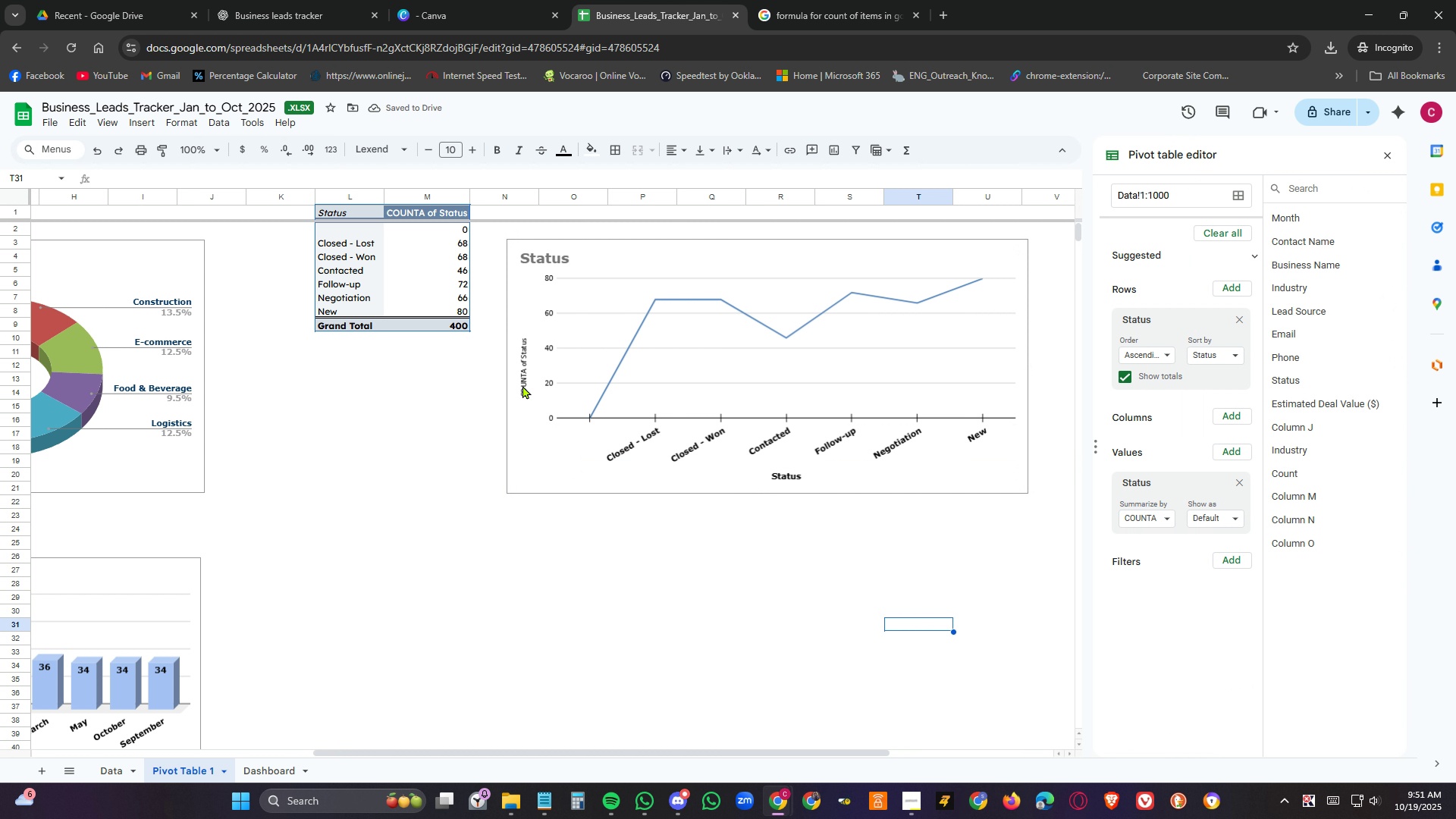 
double_click([522, 384])
 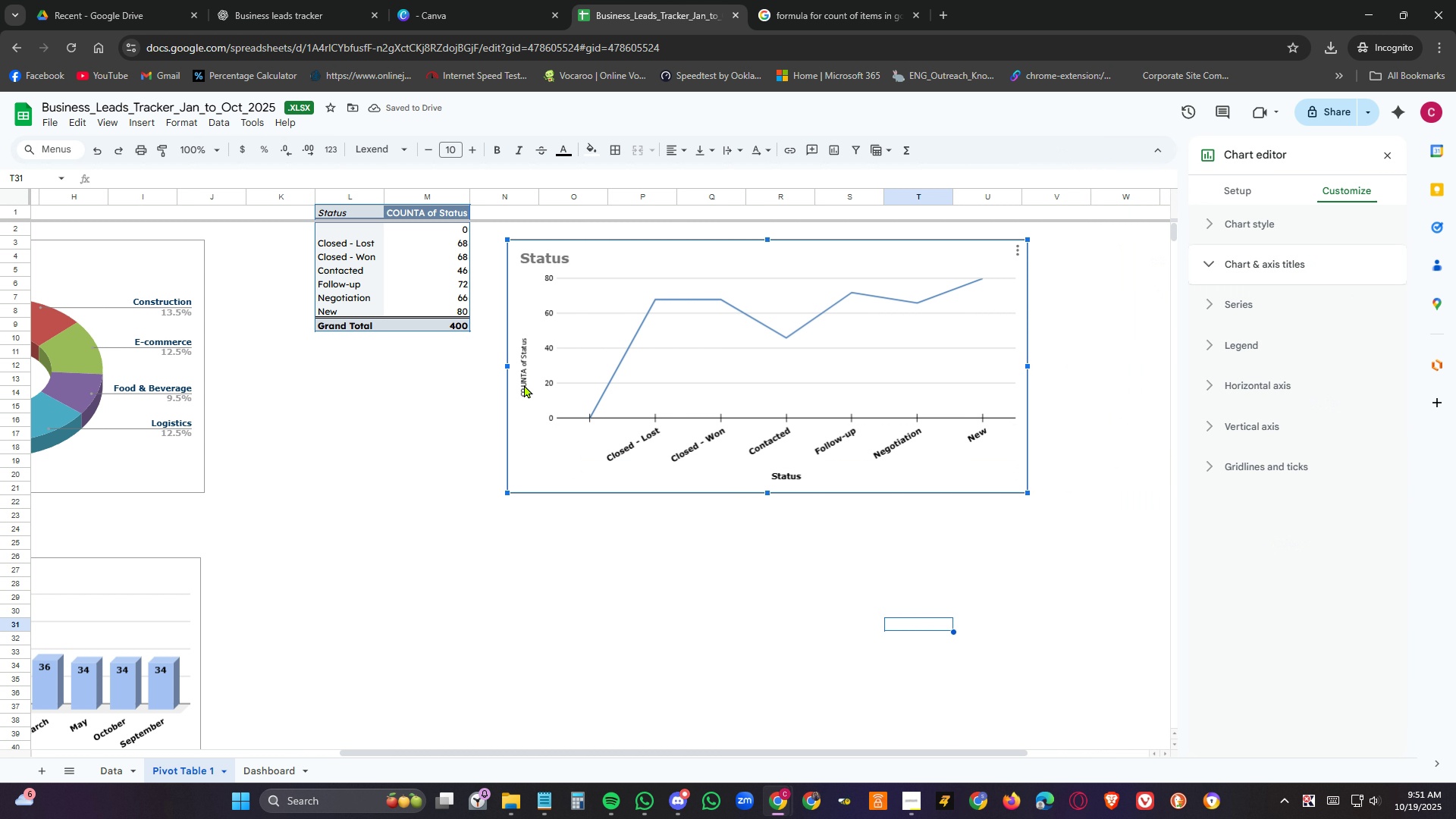 
triple_click([524, 384])
 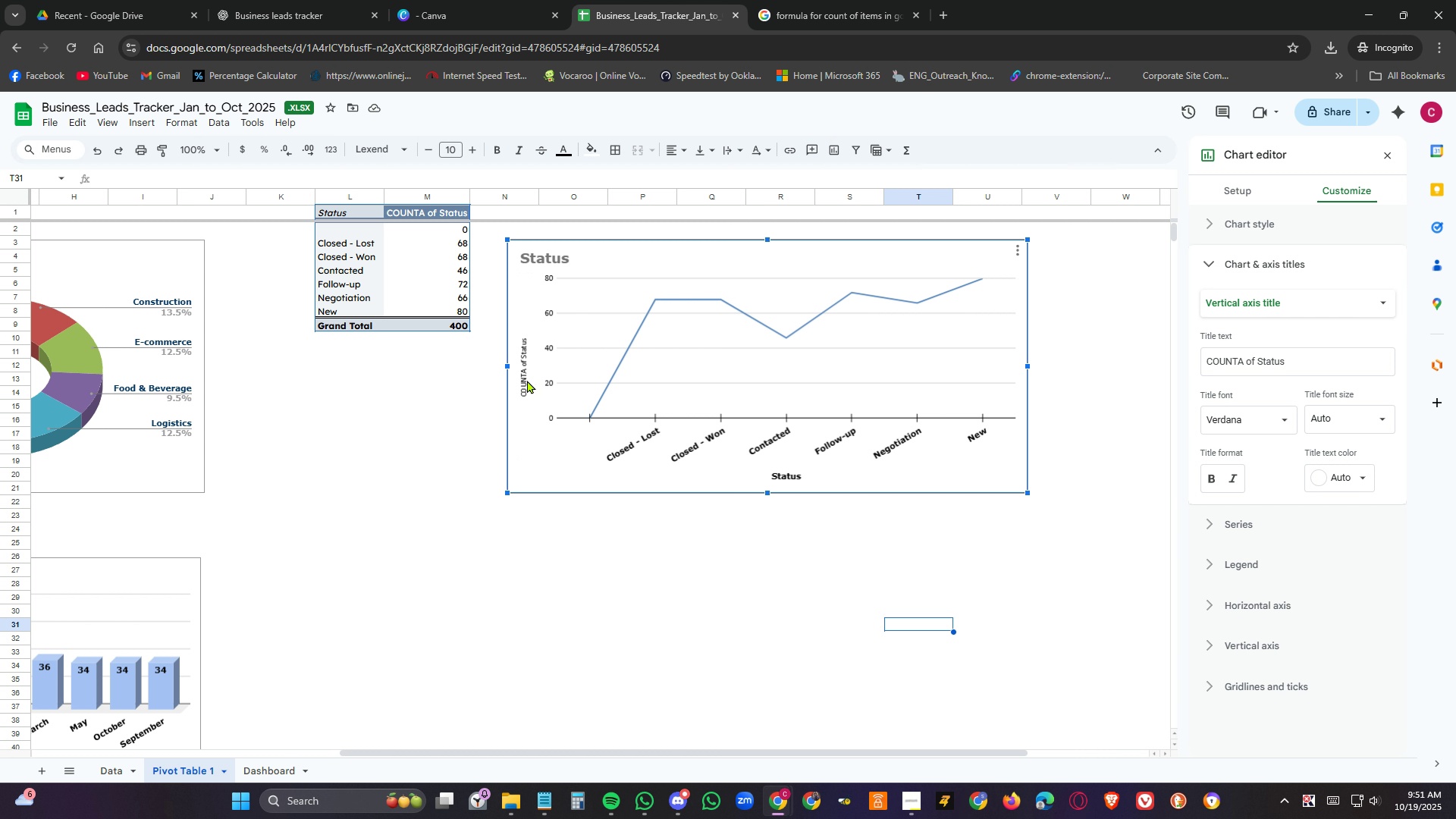 
wait(6.64)
 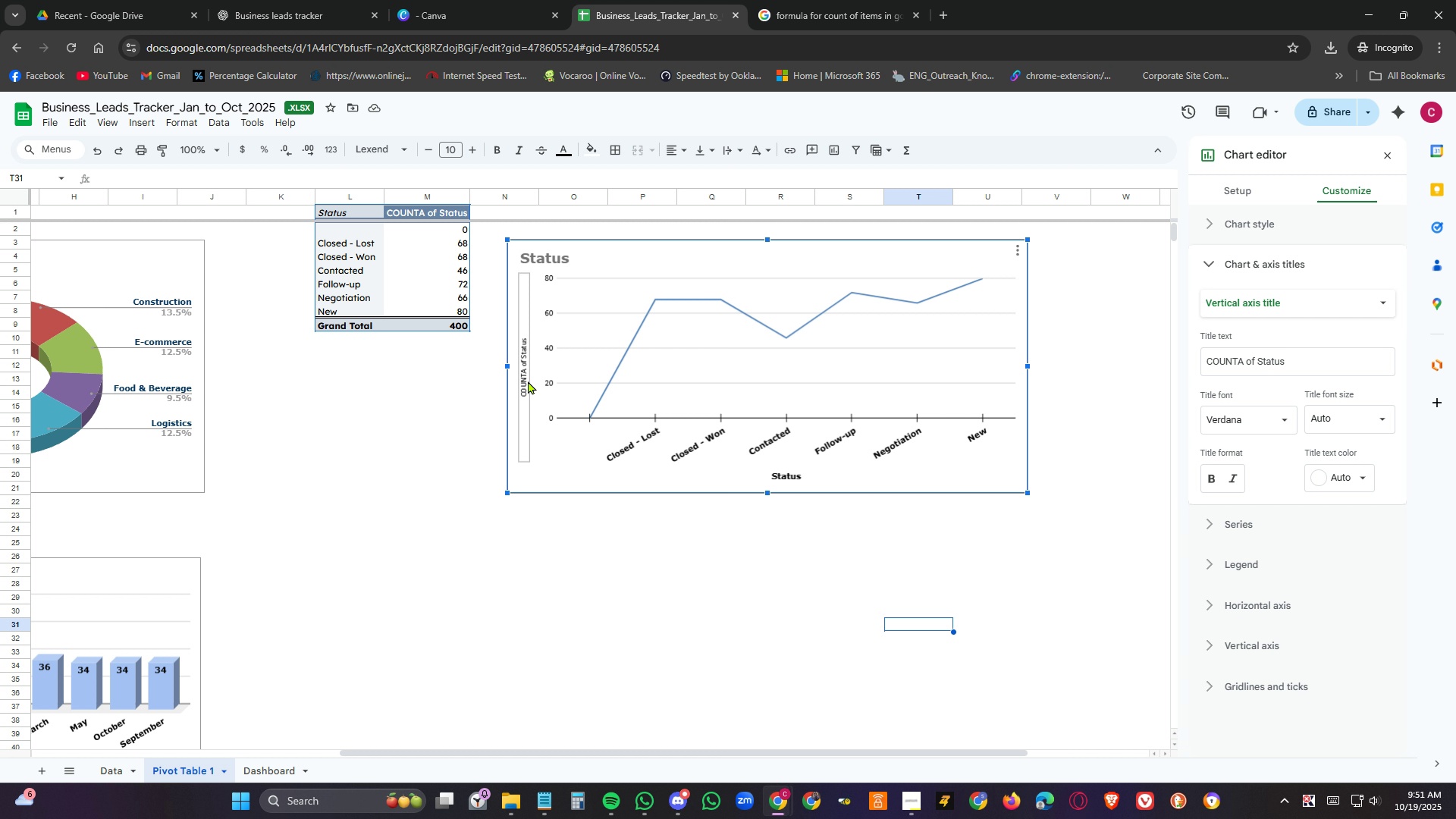 
left_click([528, 381])
 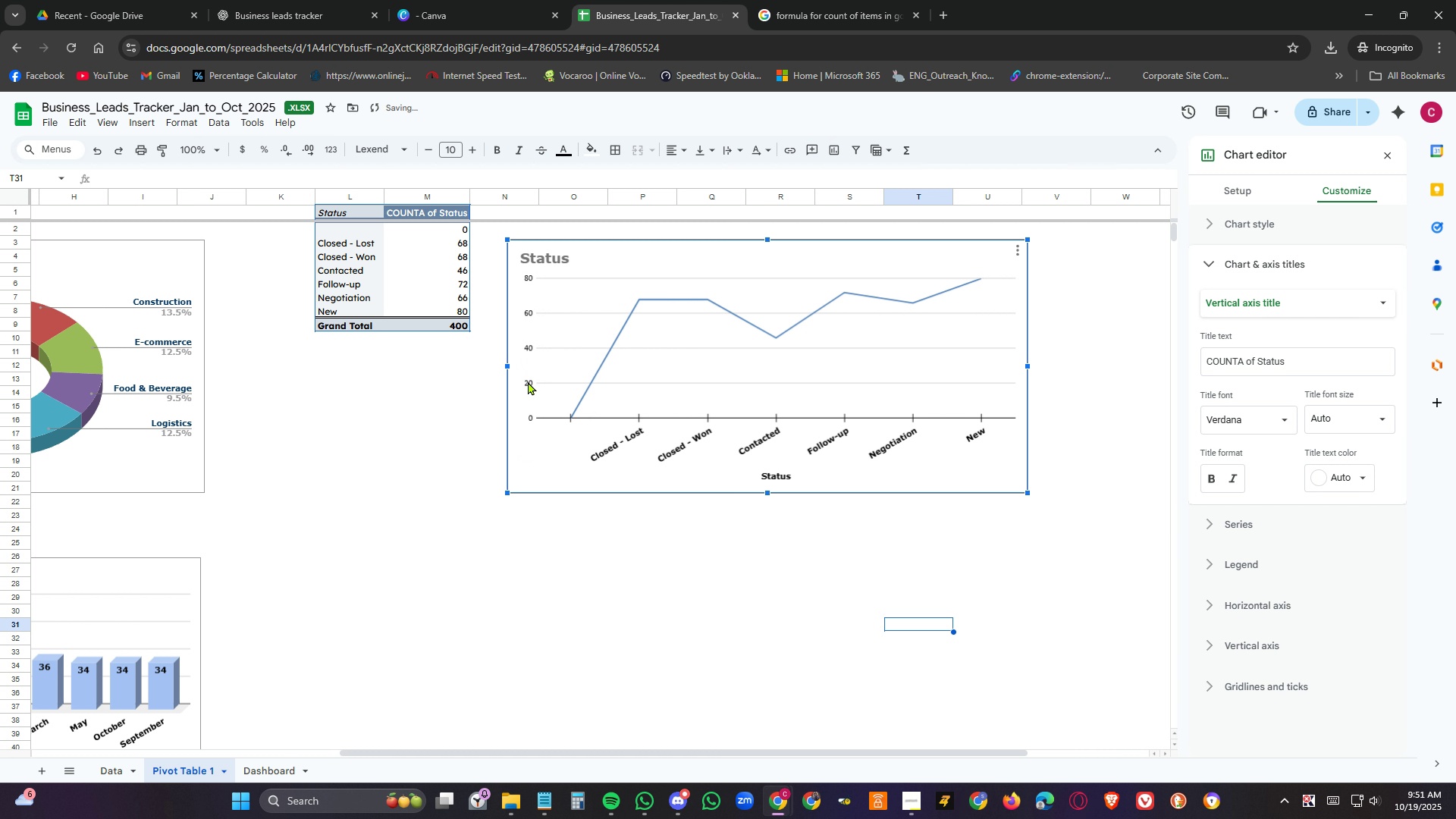 
key(Delete)
 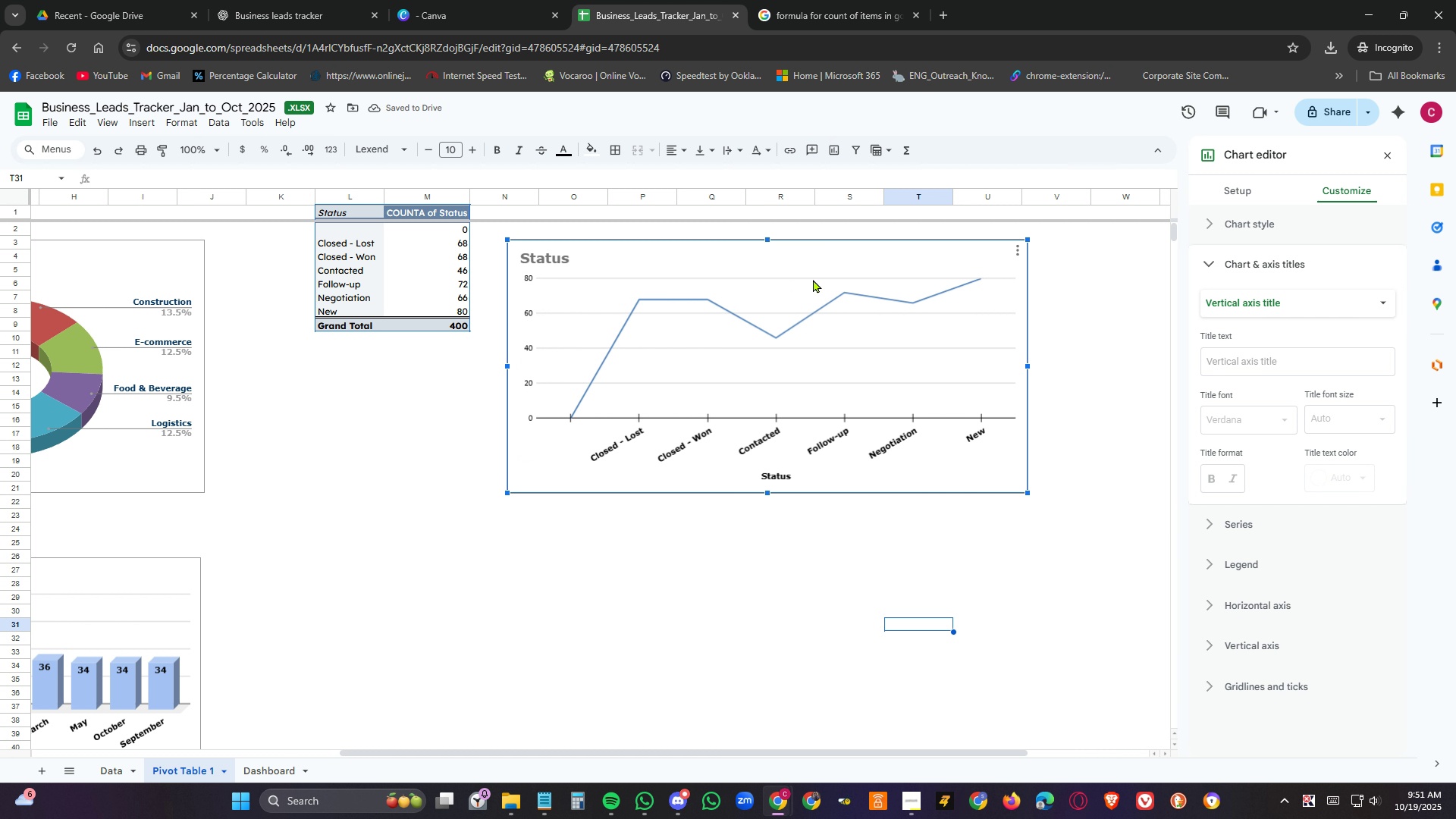 
wait(5.33)
 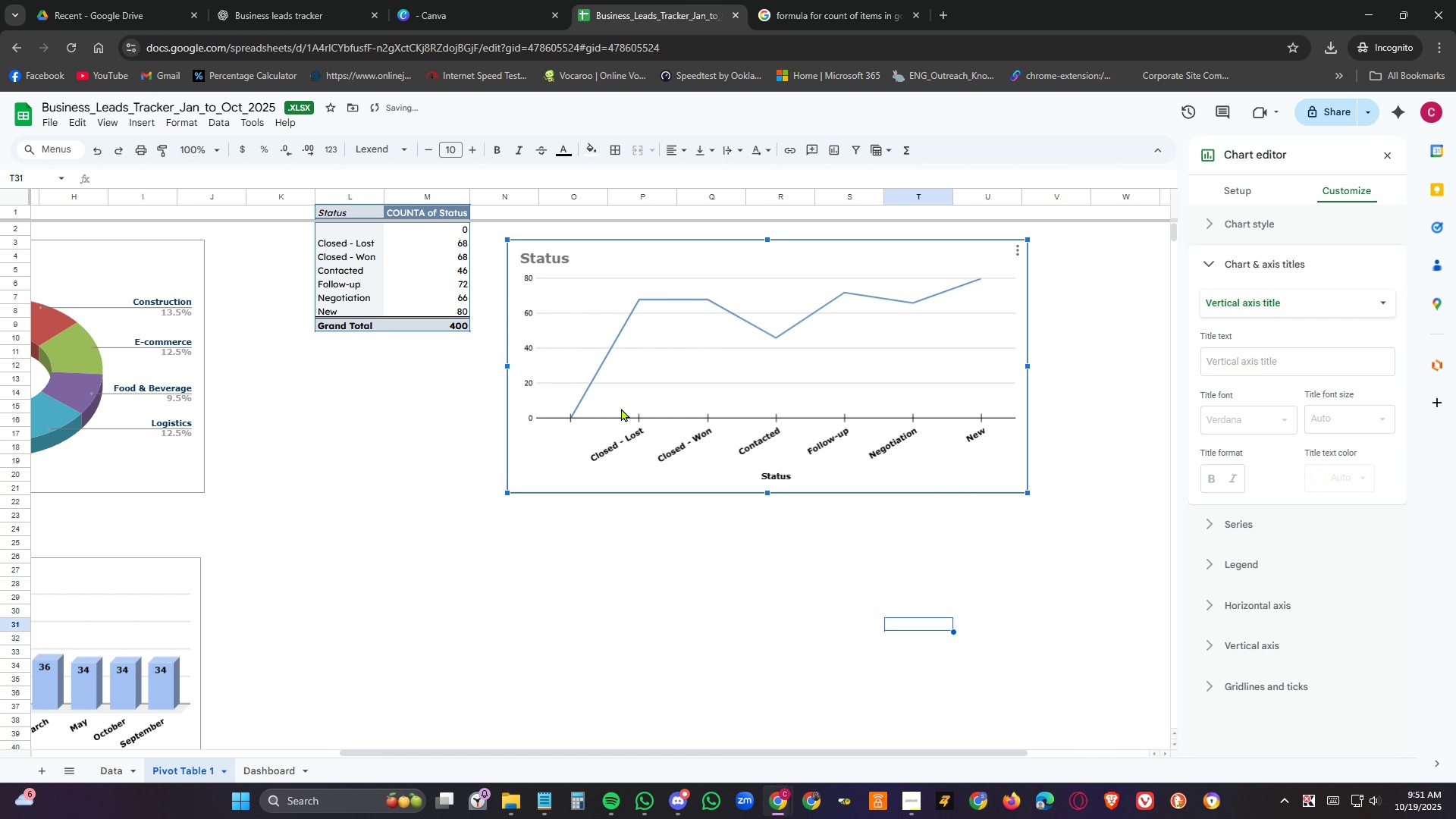 
left_click([811, 285])
 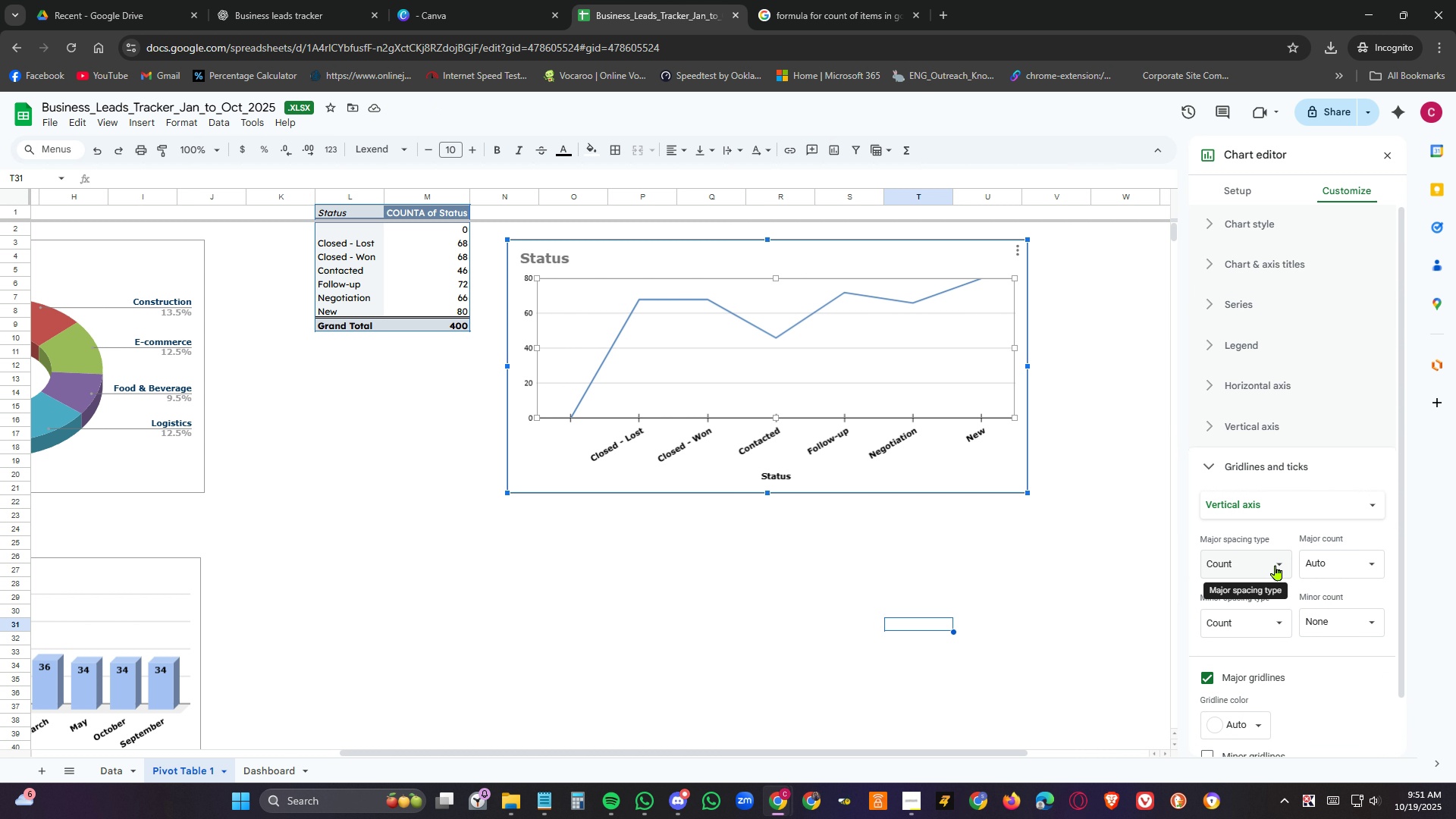 
left_click([1276, 565])
 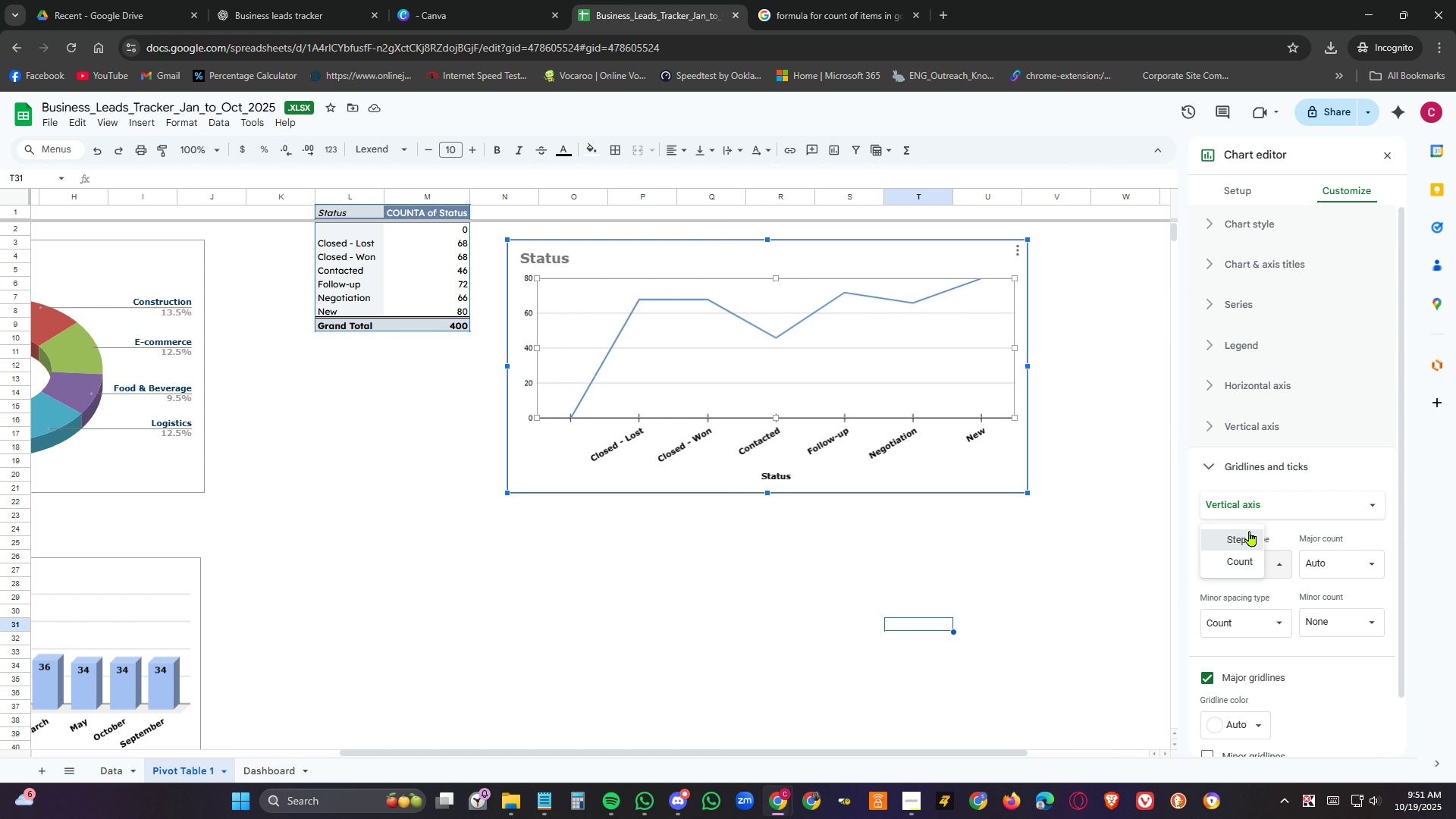 
left_click([1250, 531])
 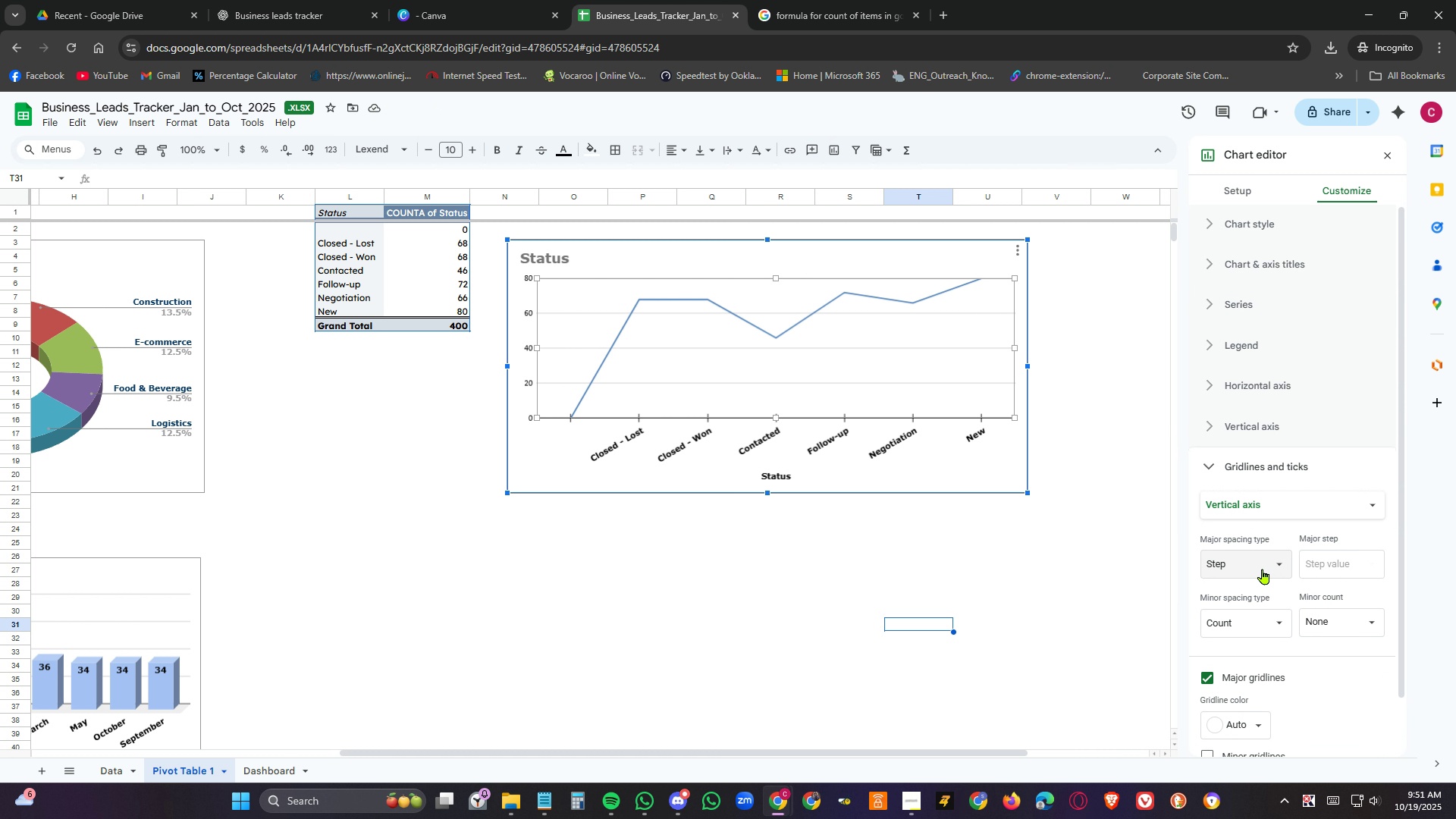 
left_click([1265, 569])
 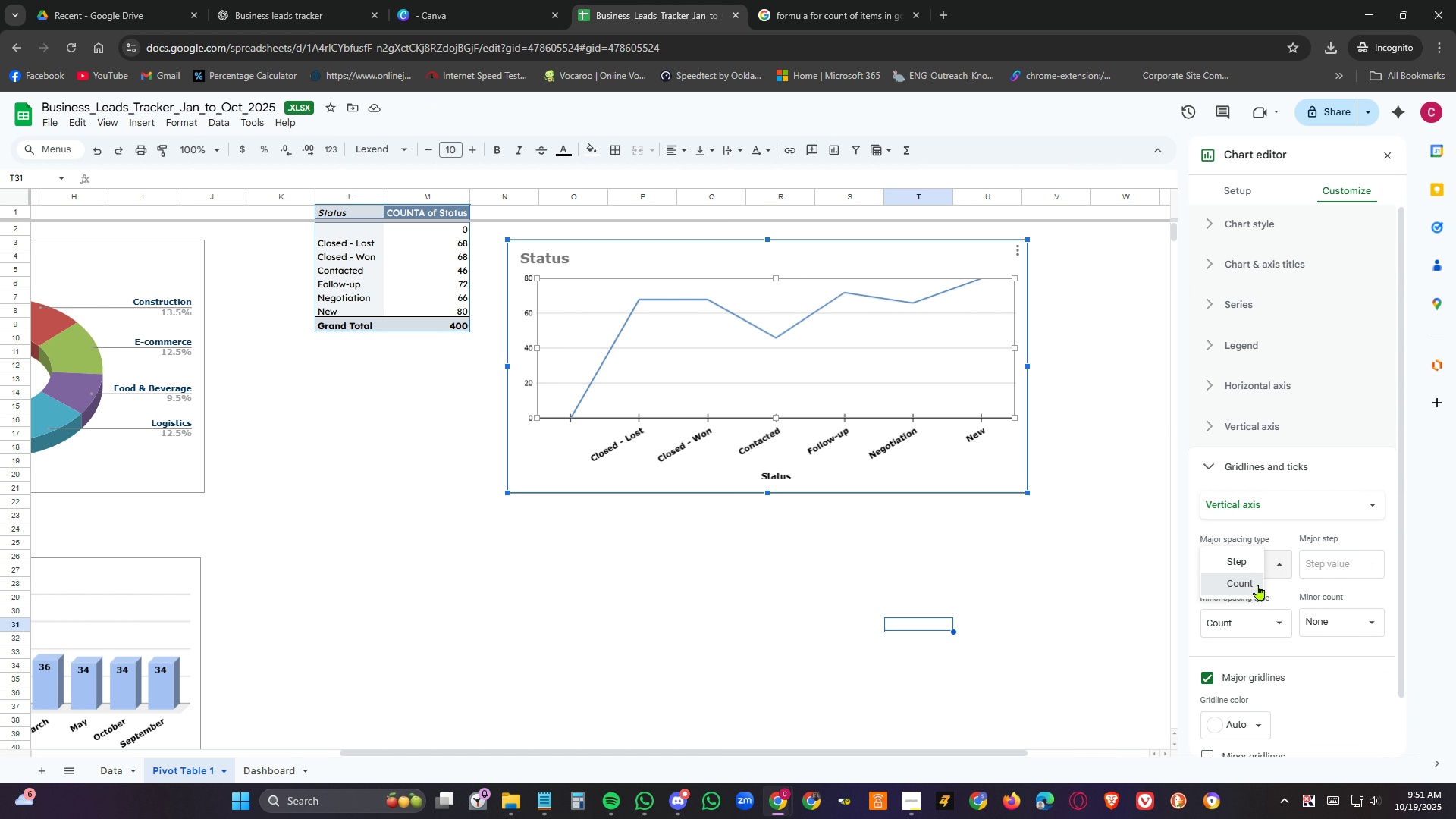 
left_click([1258, 585])
 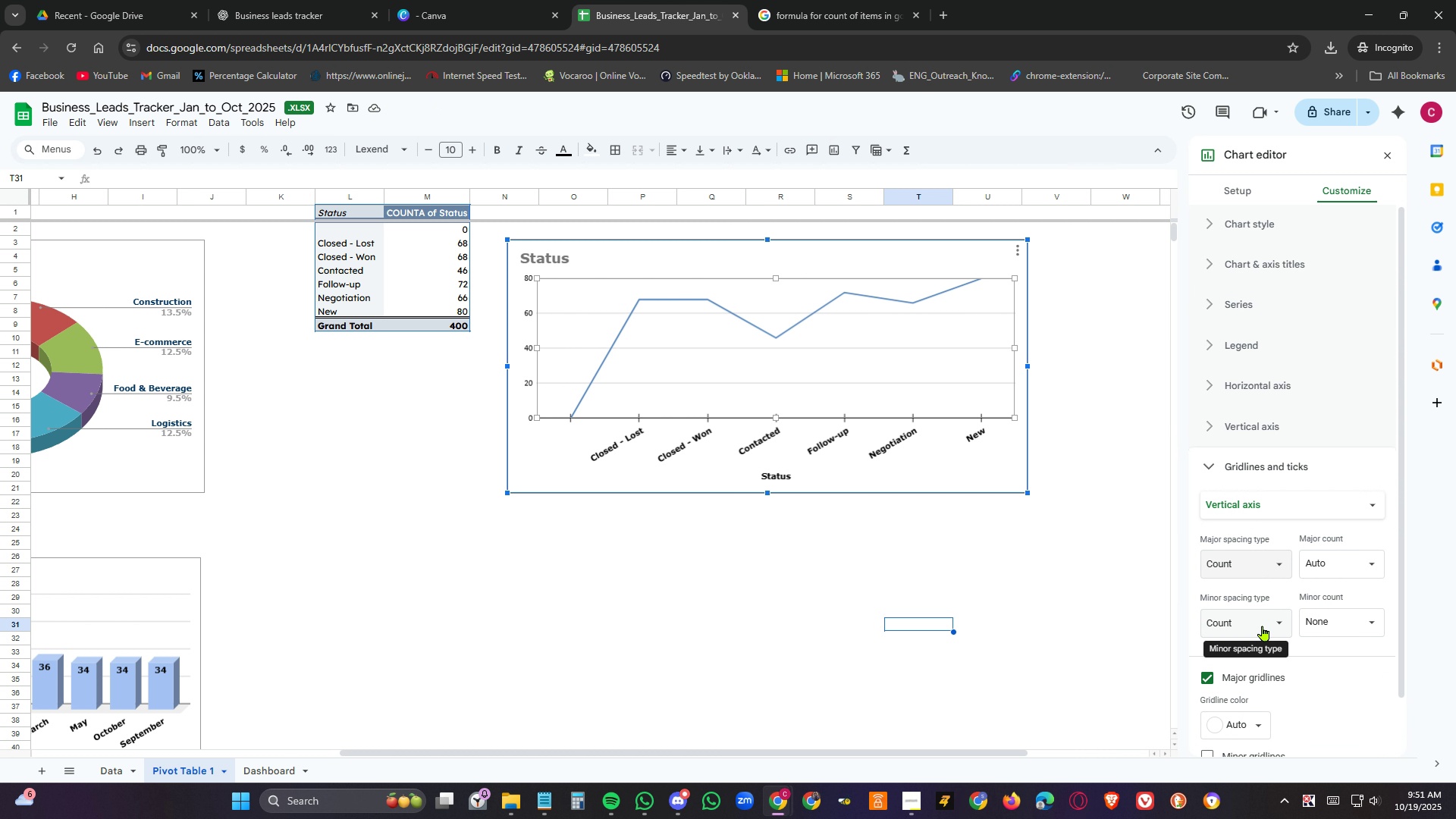 
left_click([1263, 626])
 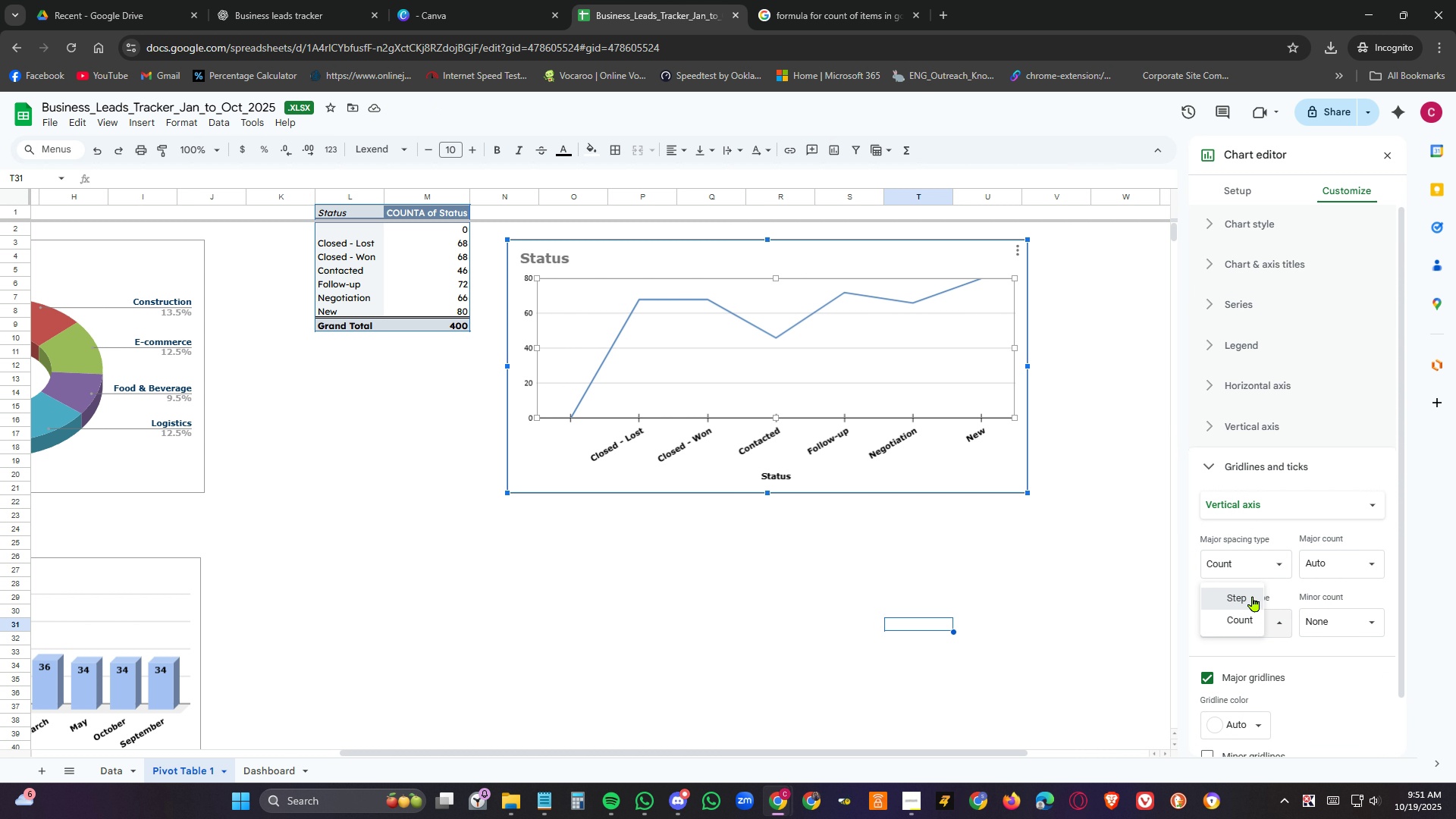 
left_click([1253, 596])
 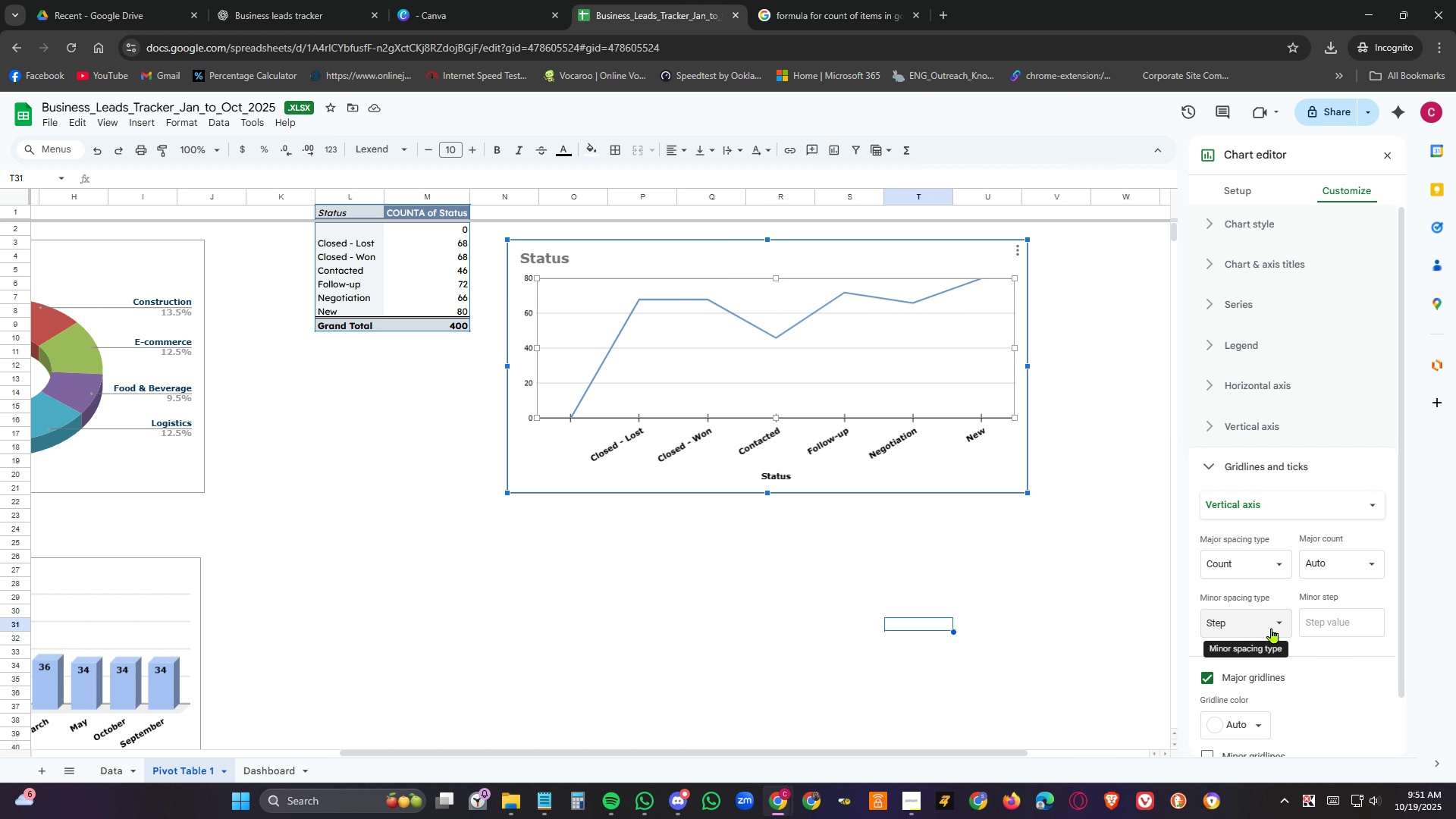 
left_click([1272, 626])
 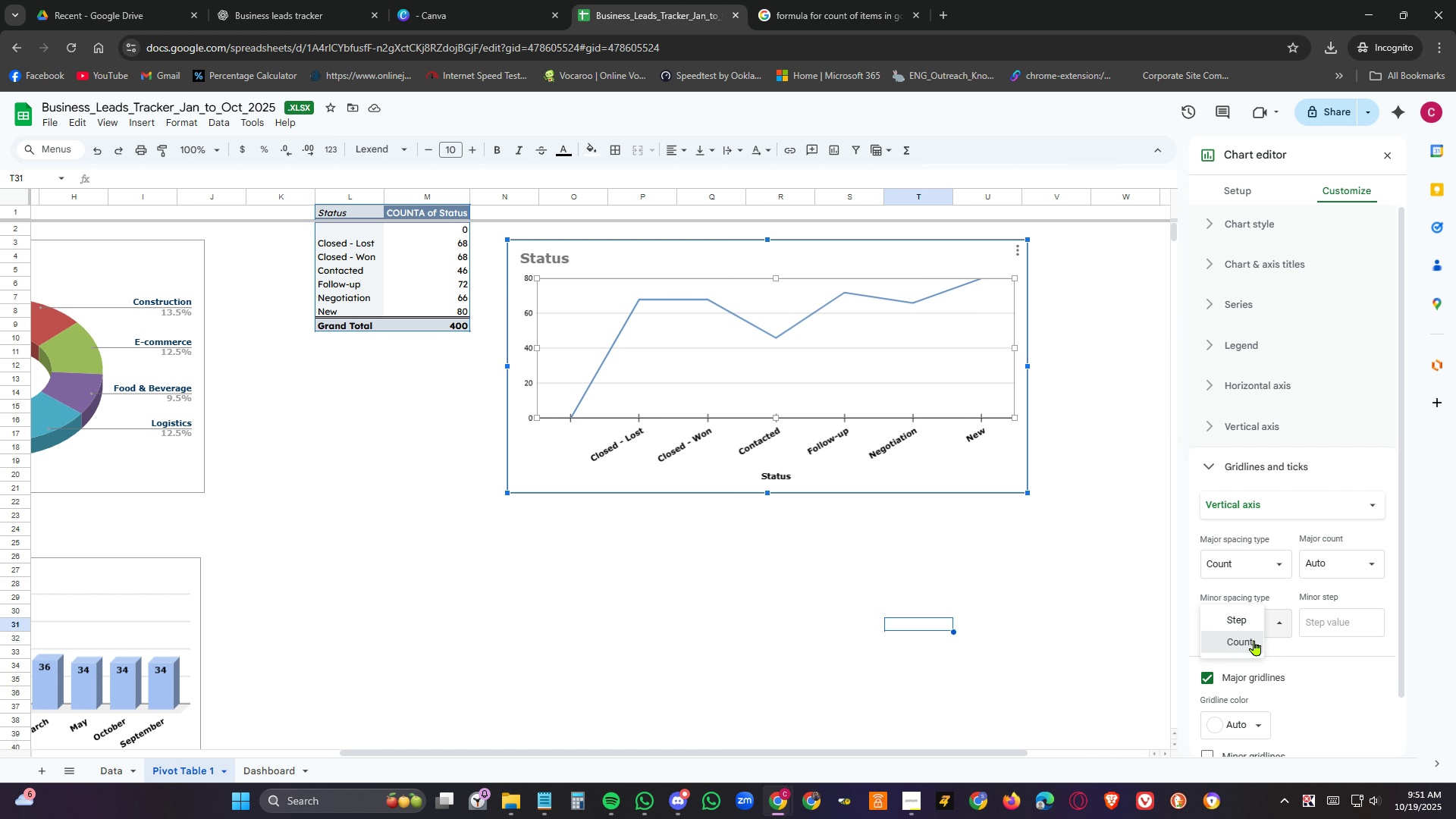 
left_click([1254, 640])
 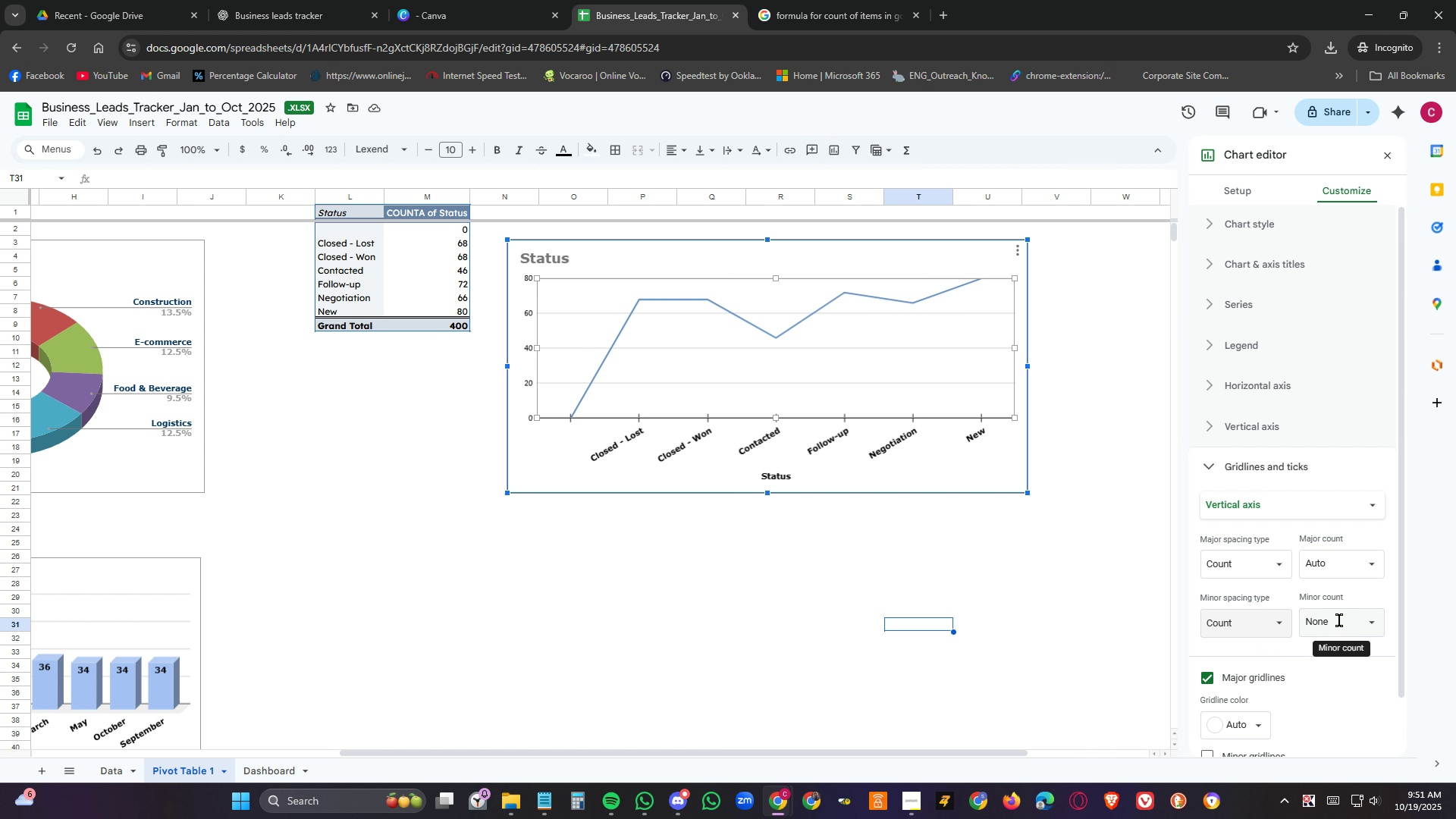 
left_click([1339, 620])
 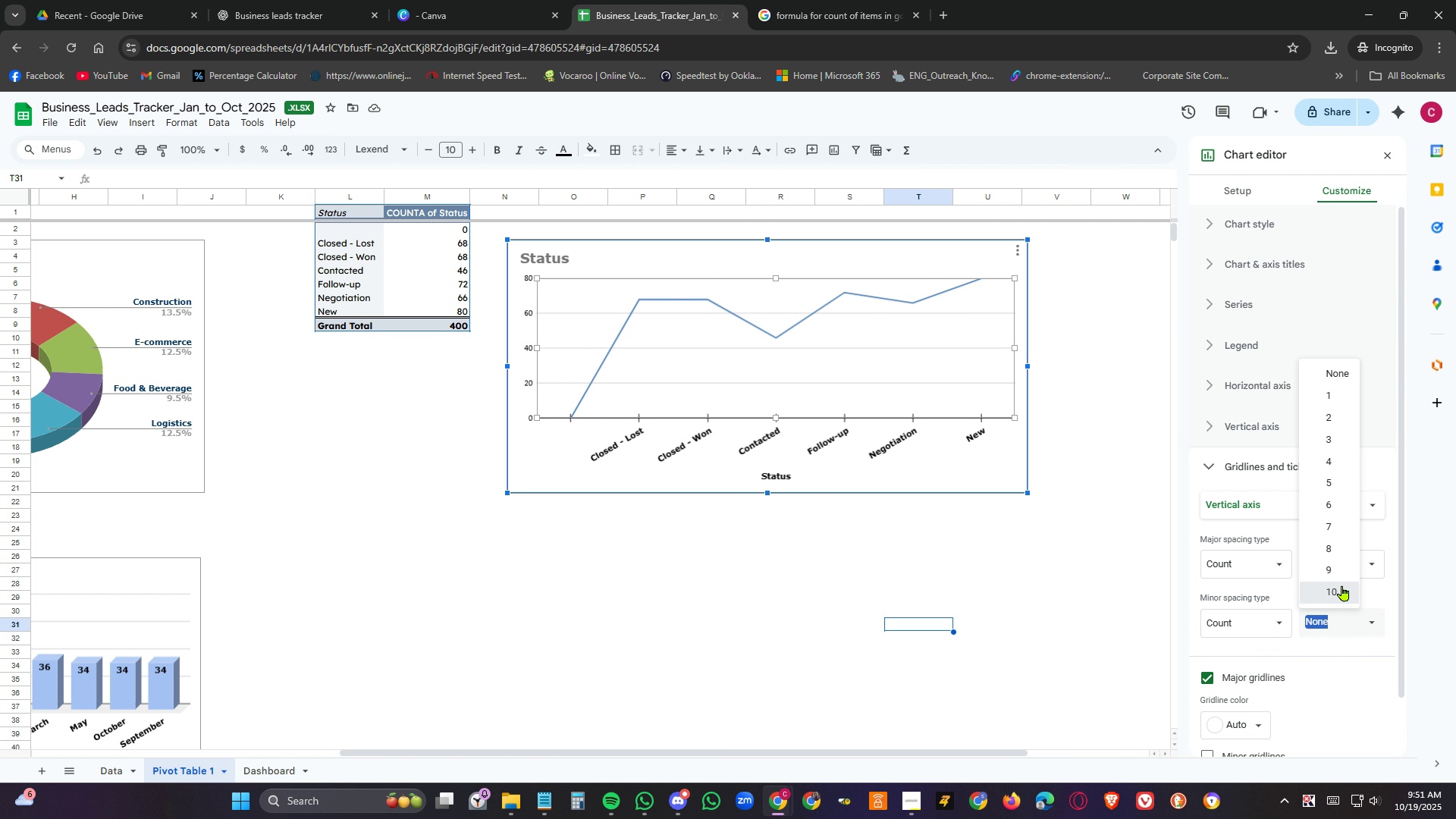 
left_click([1342, 585])
 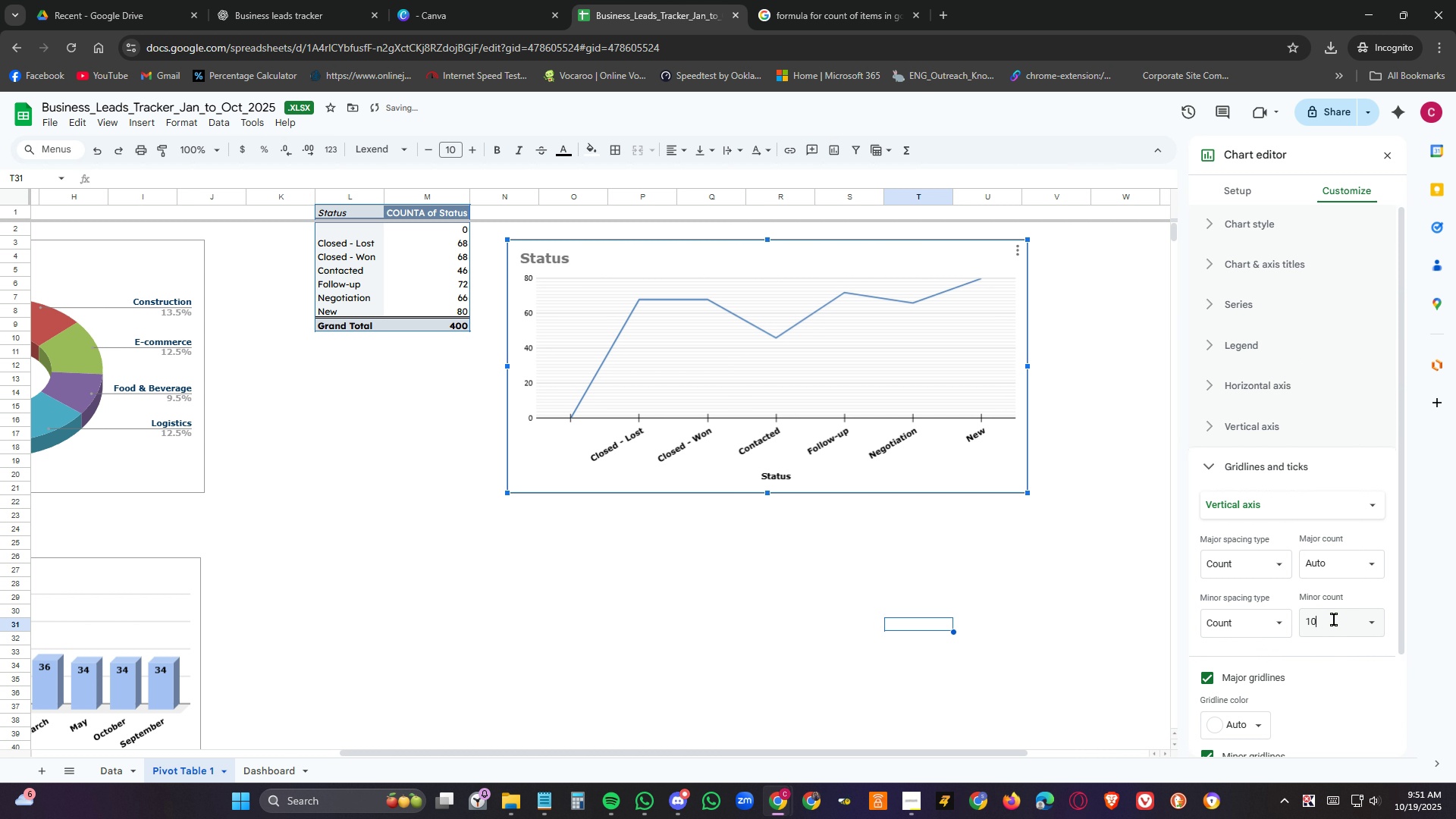 
left_click([1334, 620])
 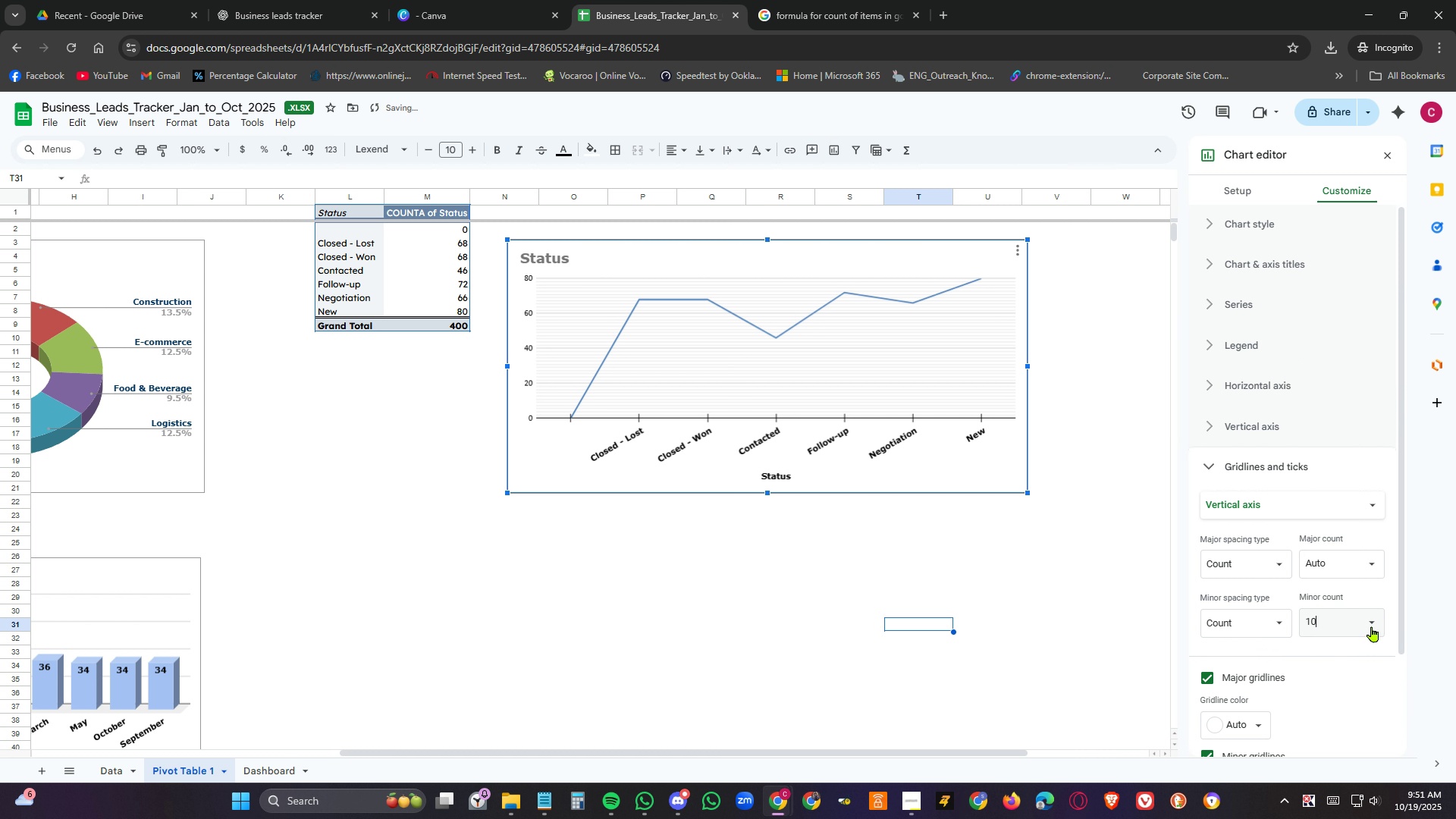 
left_click([1372, 626])
 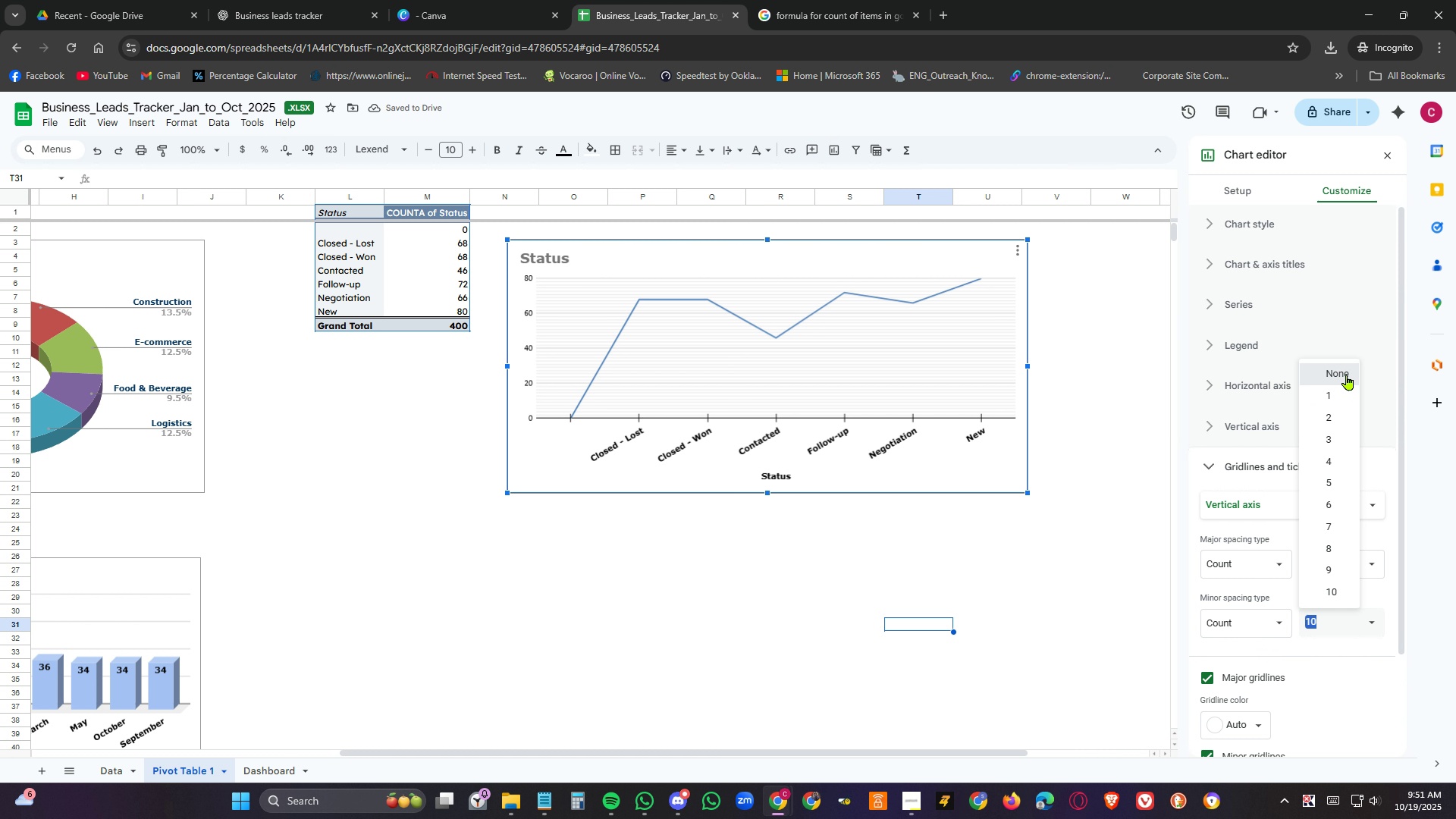 
left_click([1347, 375])
 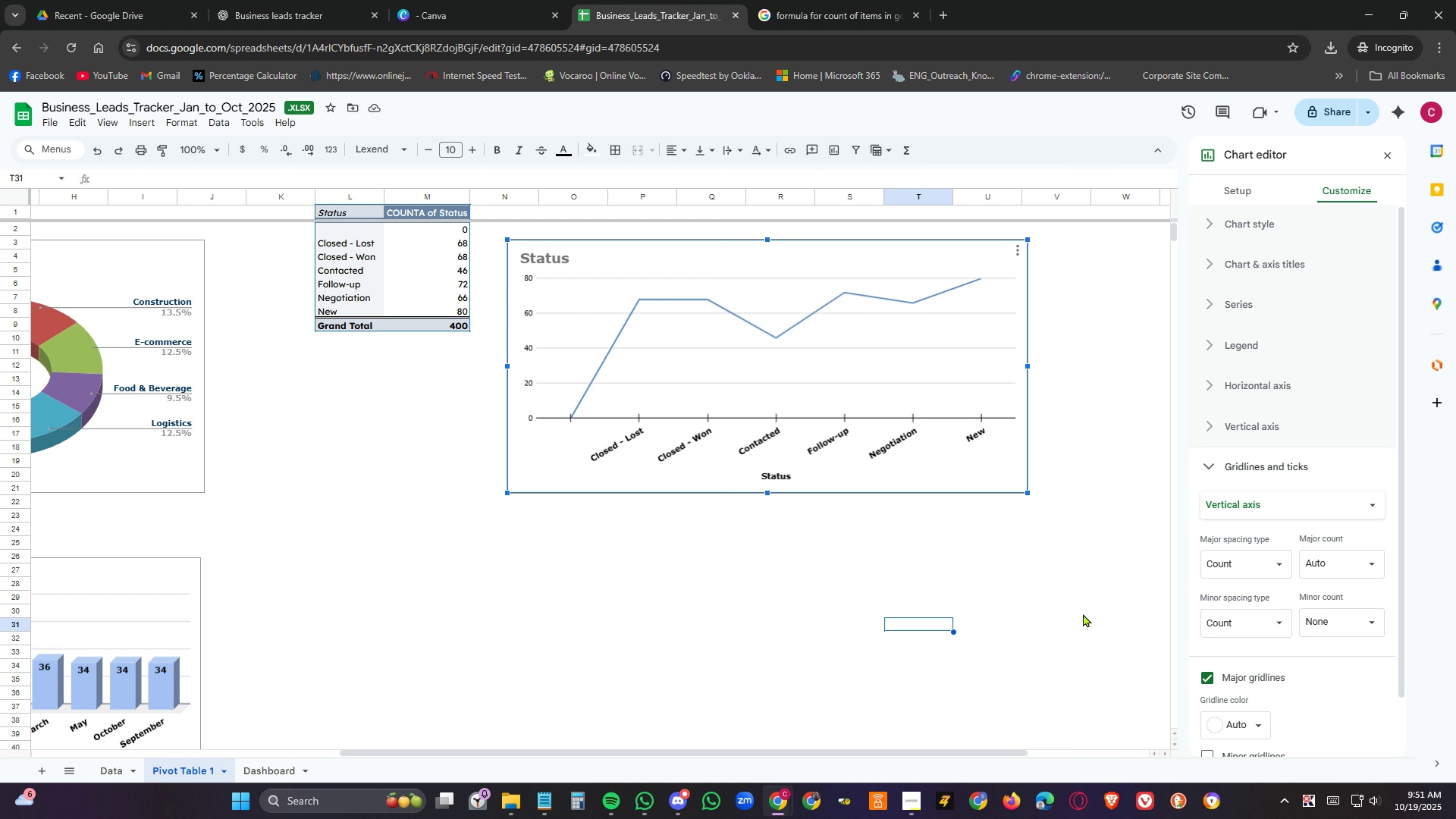 
wait(10.86)
 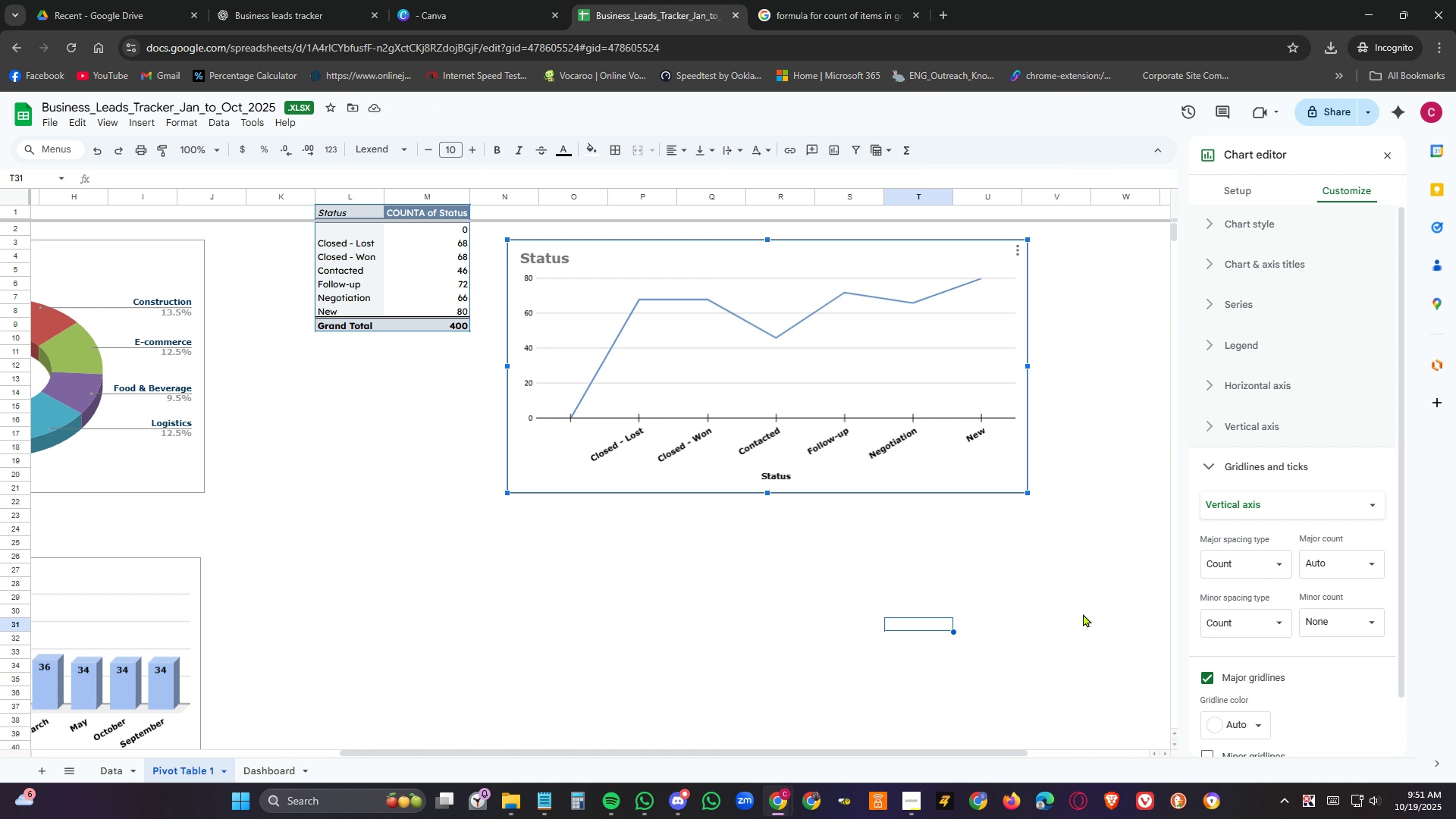 
left_click([1250, 185])
 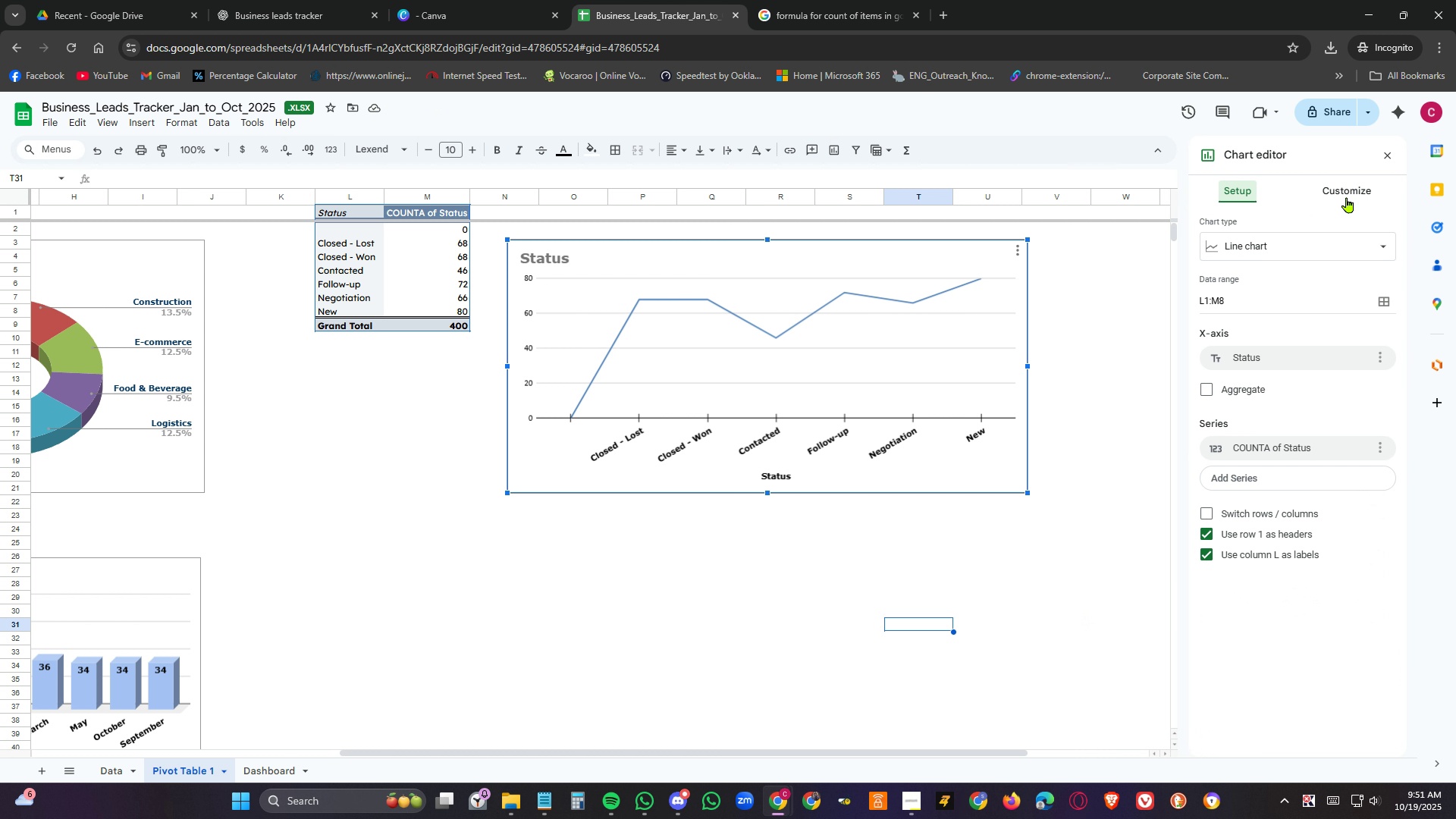 
left_click([1349, 195])
 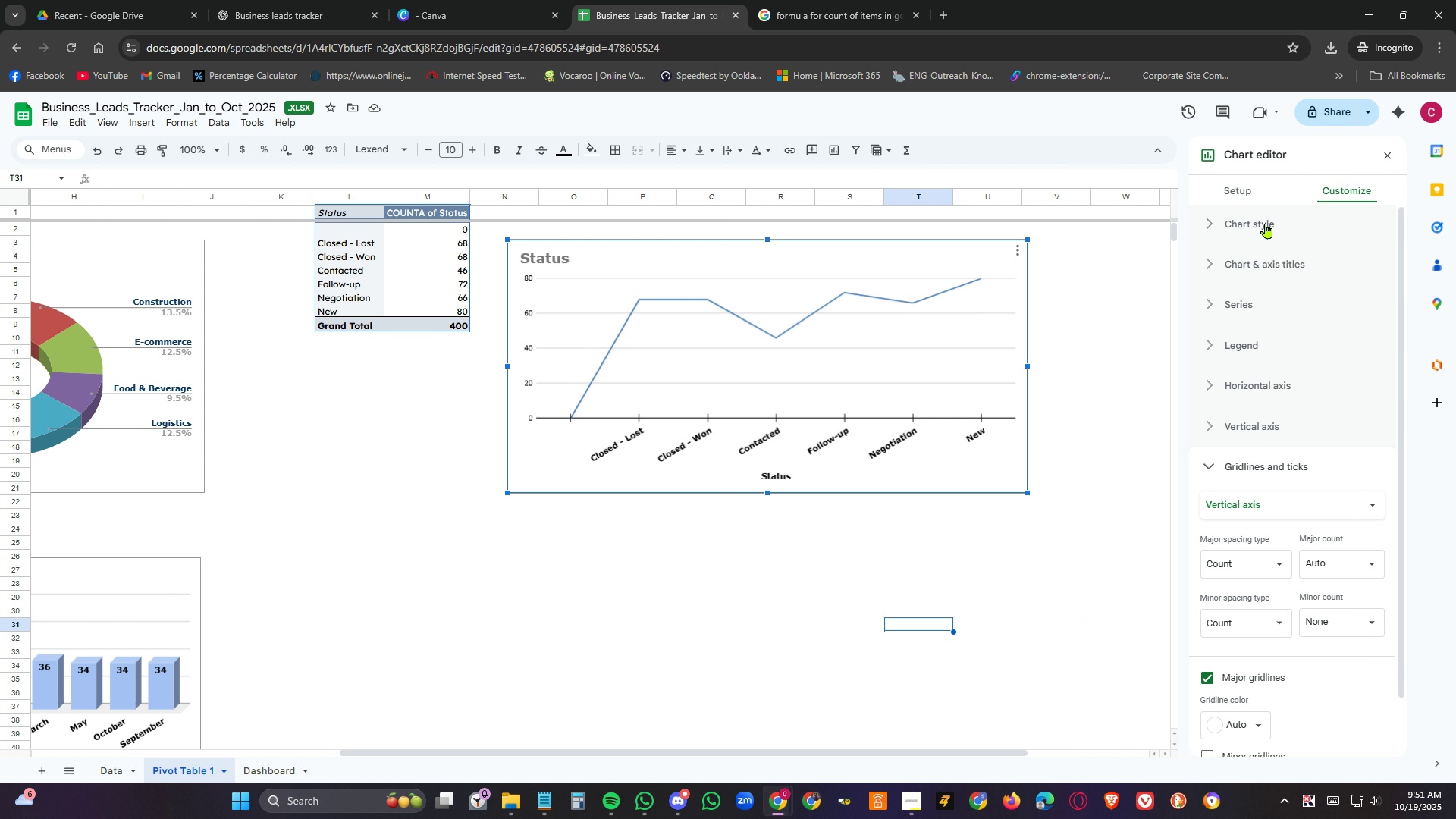 
left_click([1266, 223])
 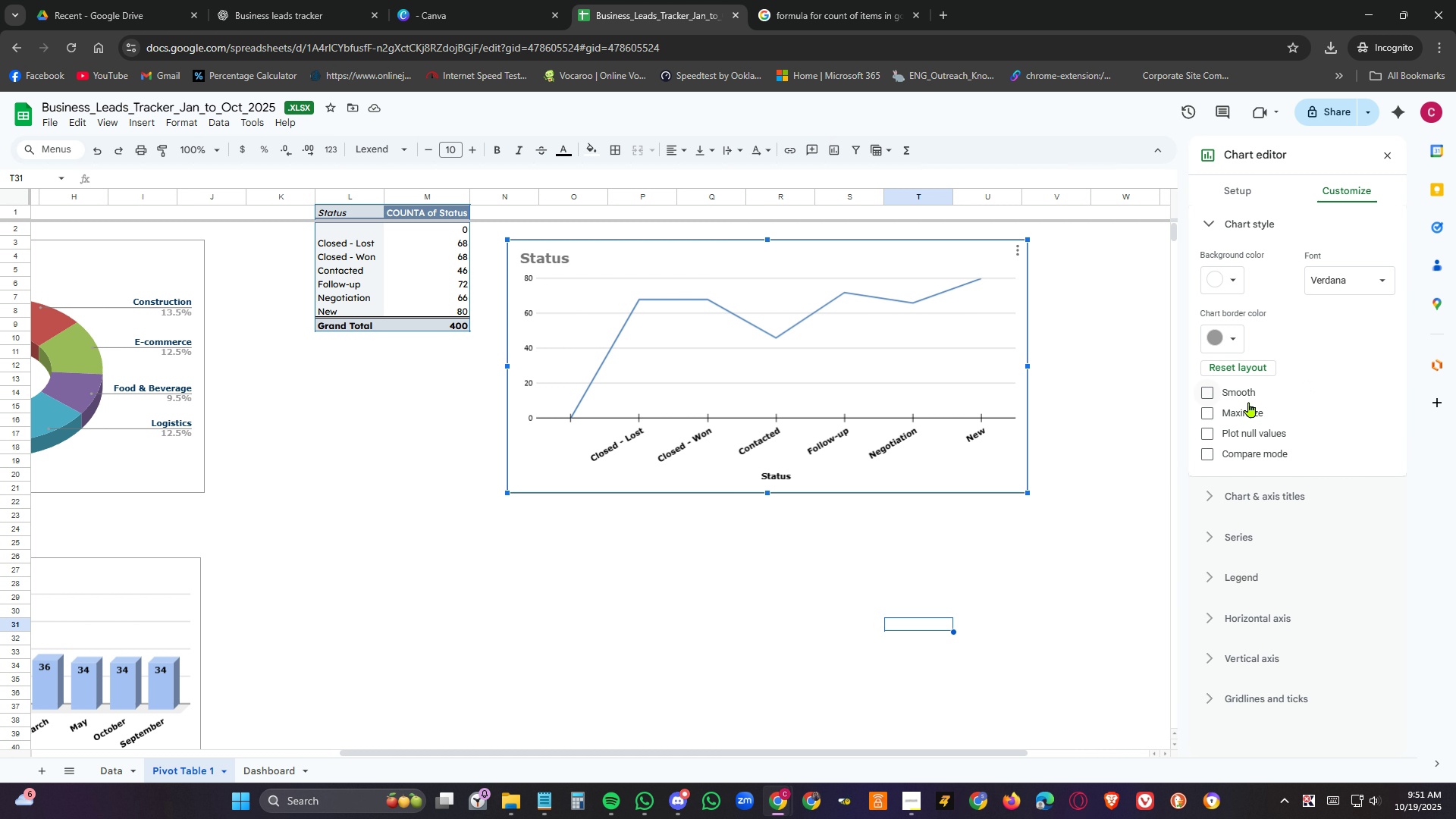 
left_click([1249, 391])
 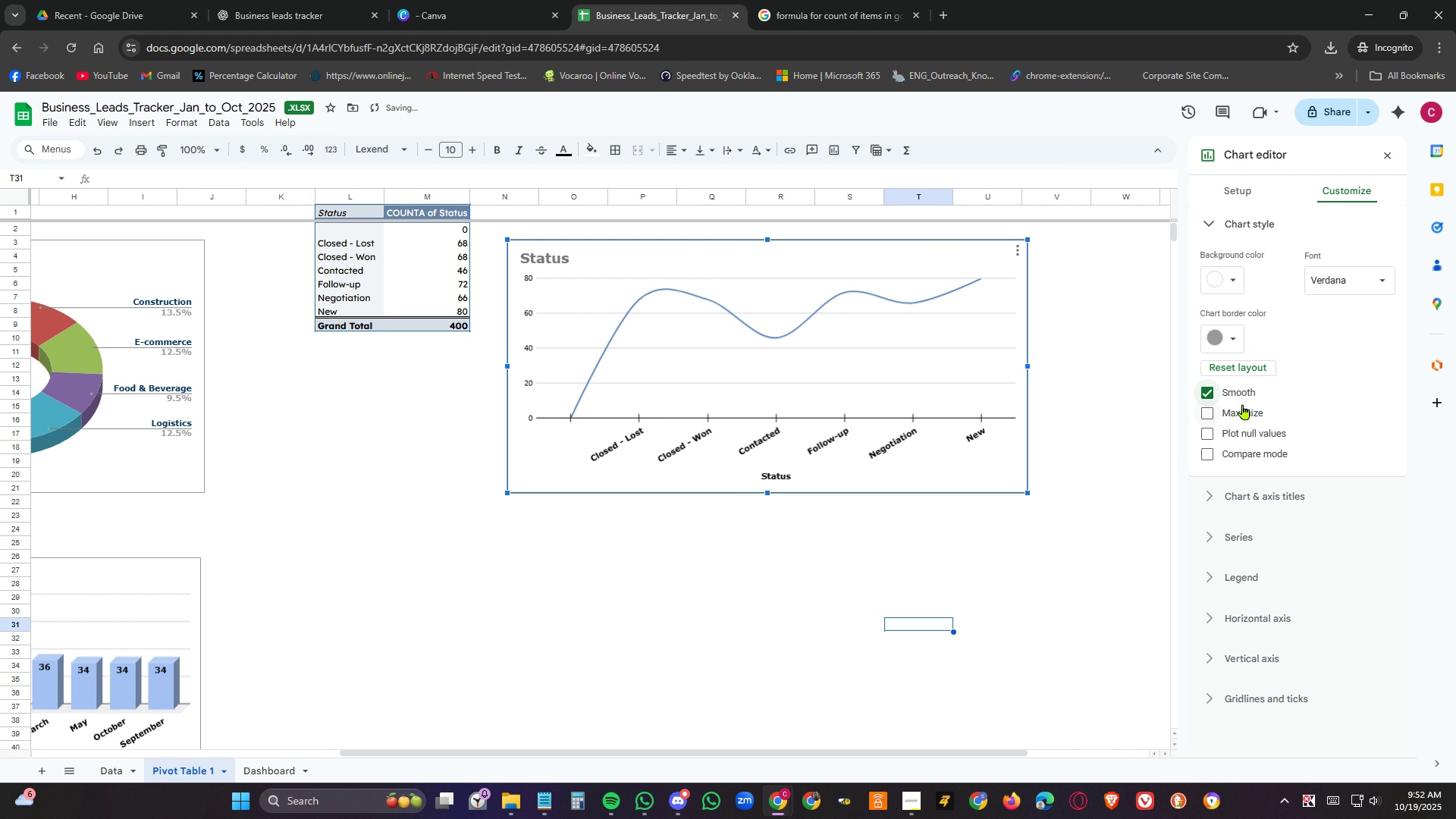 
left_click([1246, 394])
 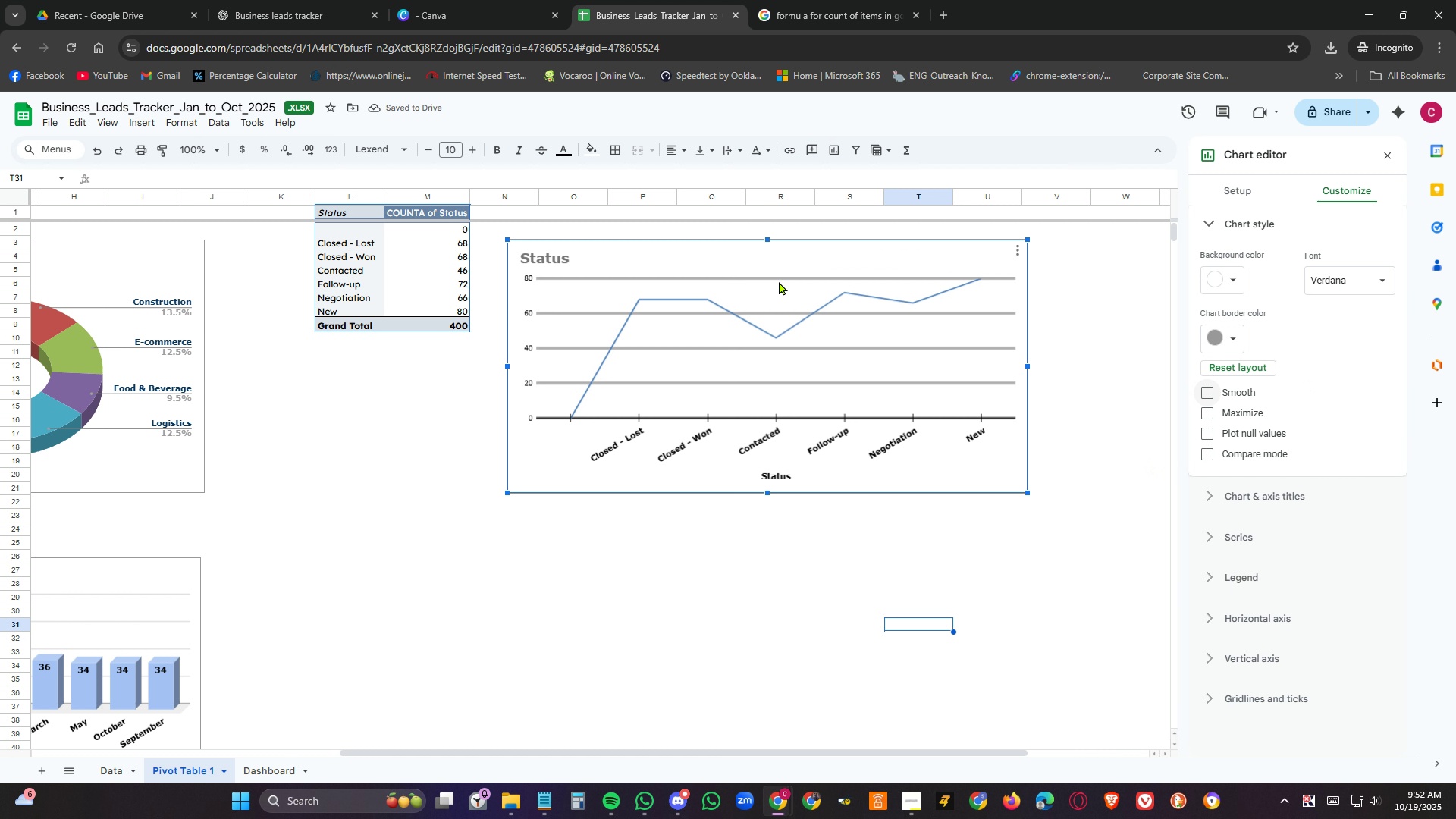 
left_click([774, 336])
 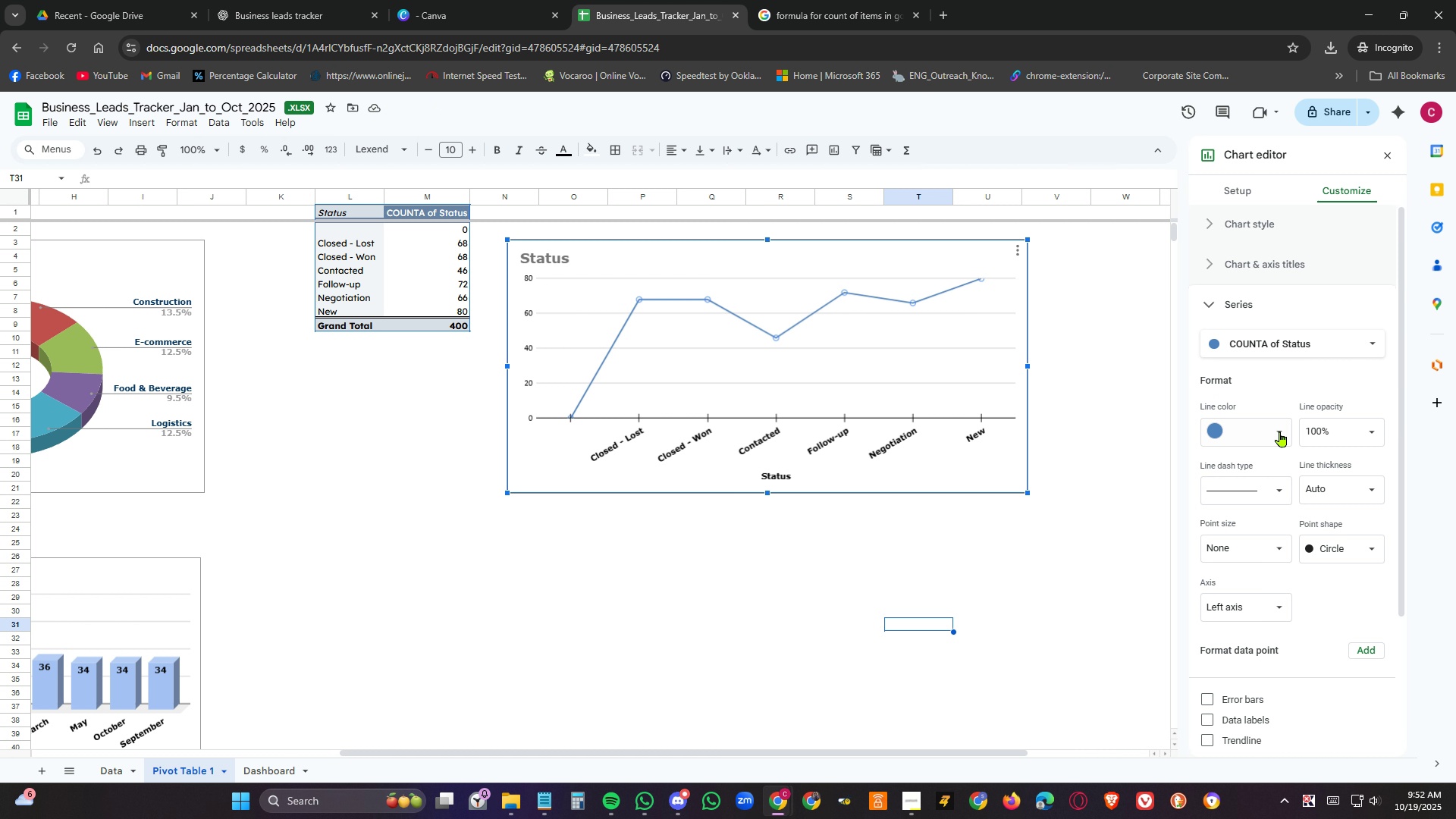 
left_click([1282, 428])
 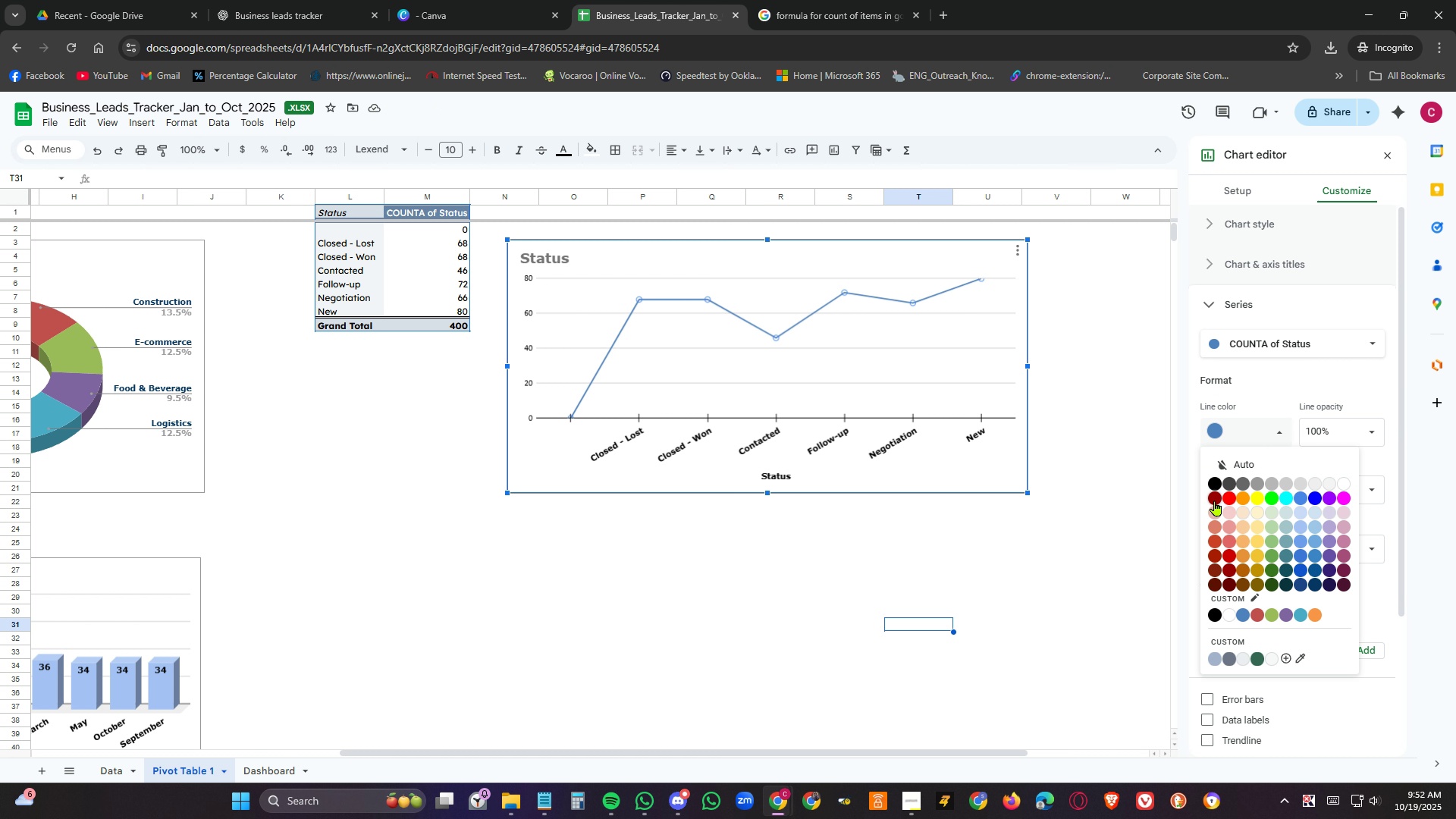 
left_click([1215, 500])
 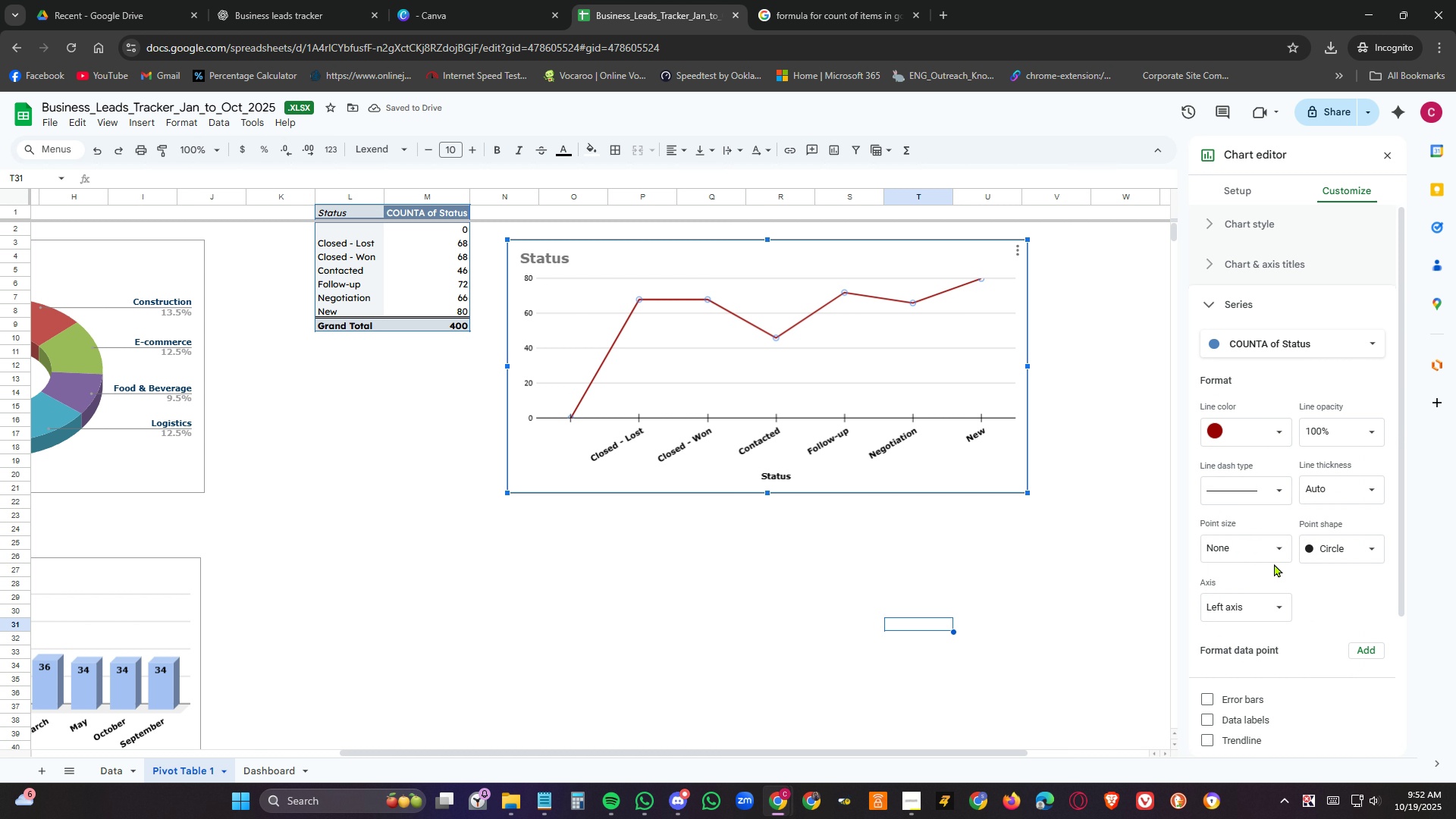 
left_click([1285, 547])
 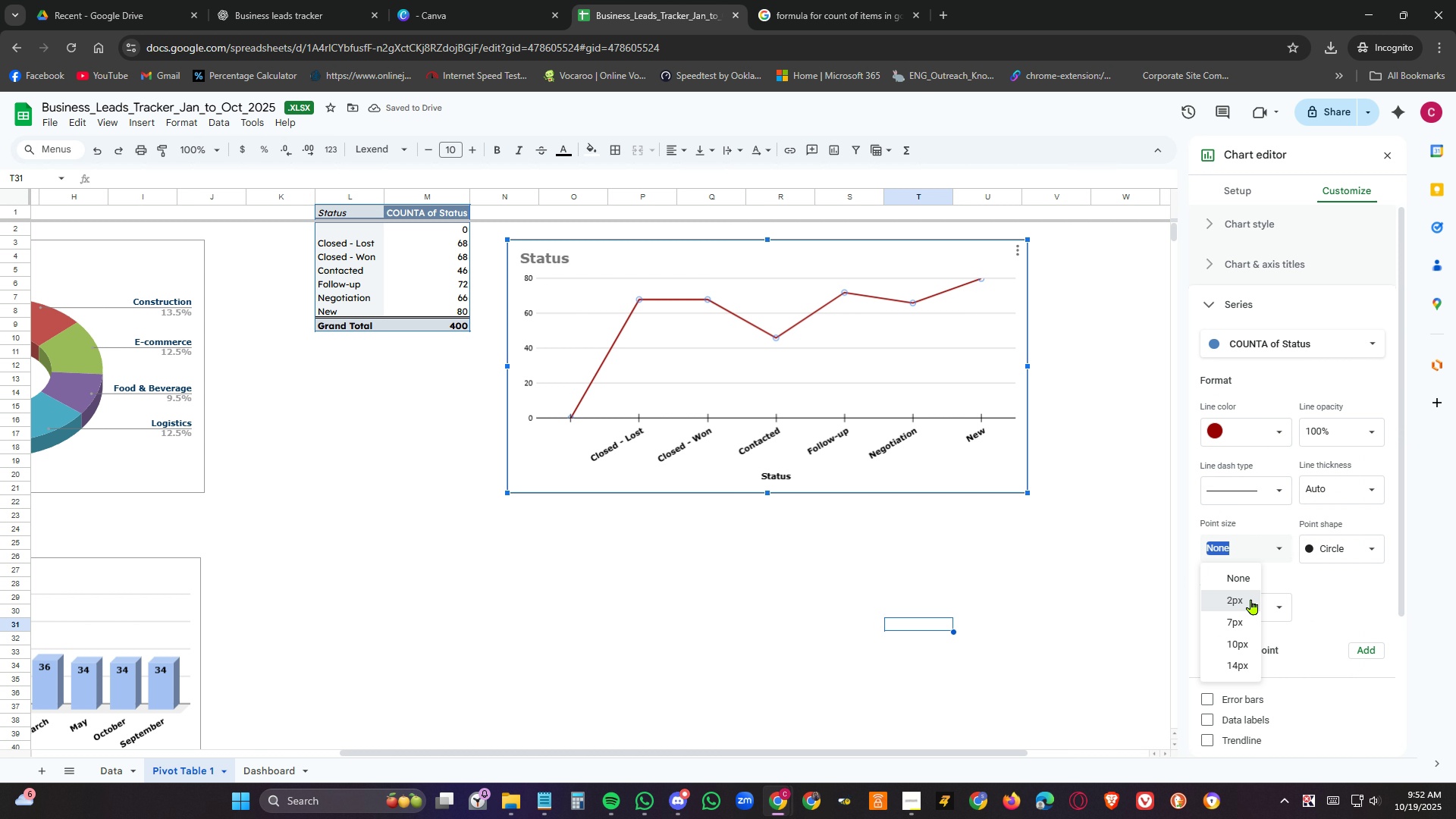 
left_click([1251, 599])
 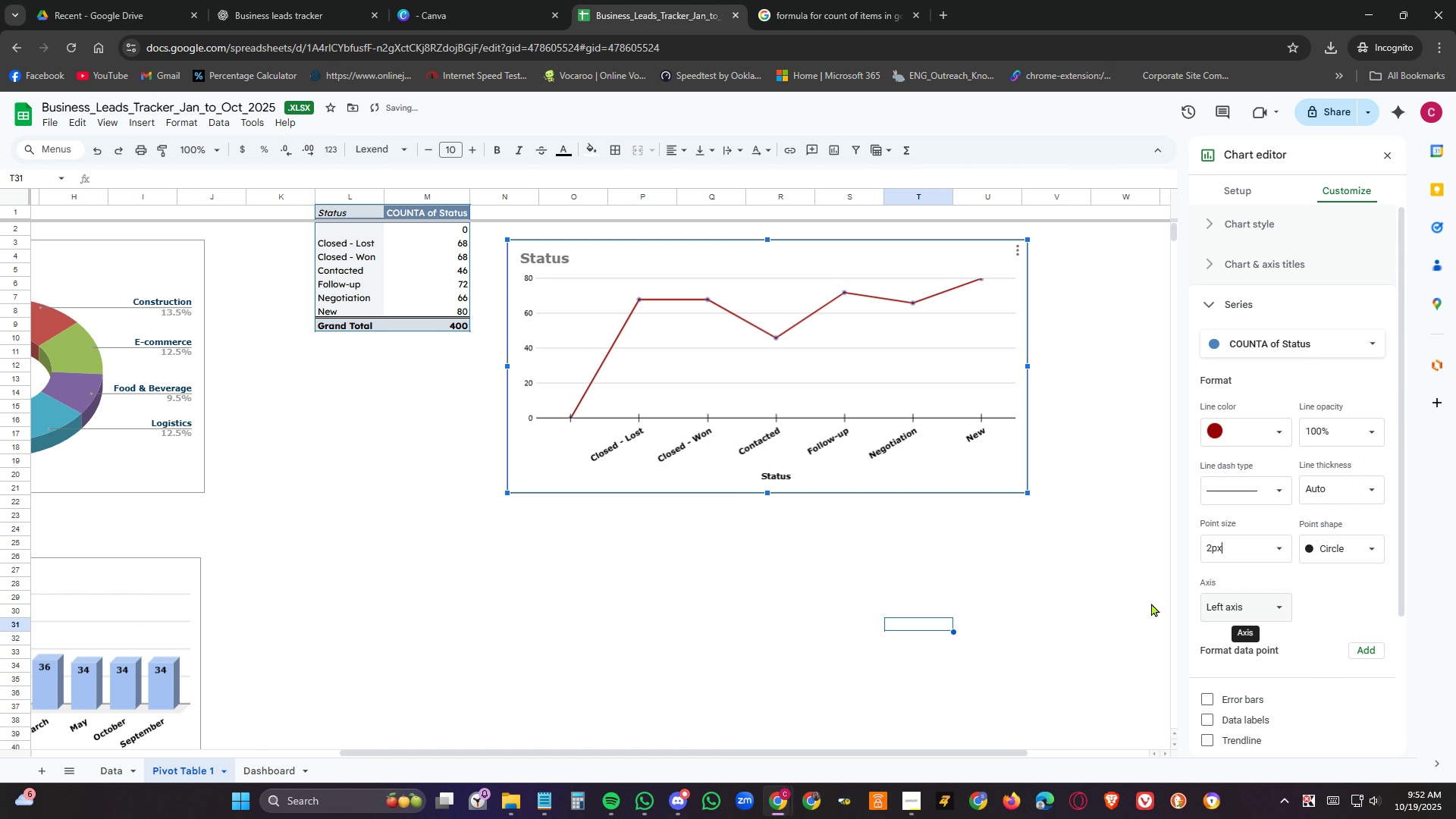 
left_click([990, 609])
 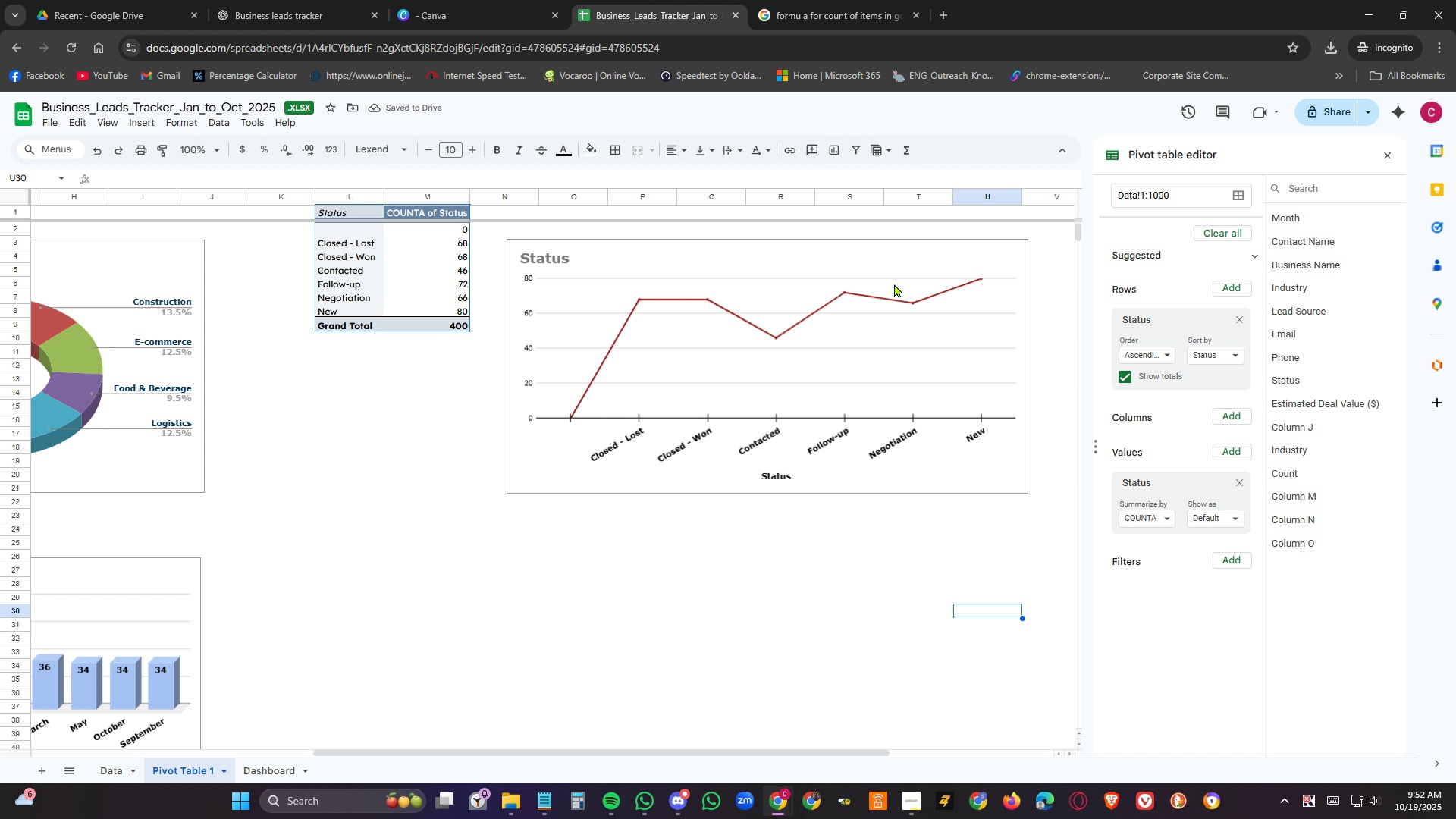 
left_click([890, 302])
 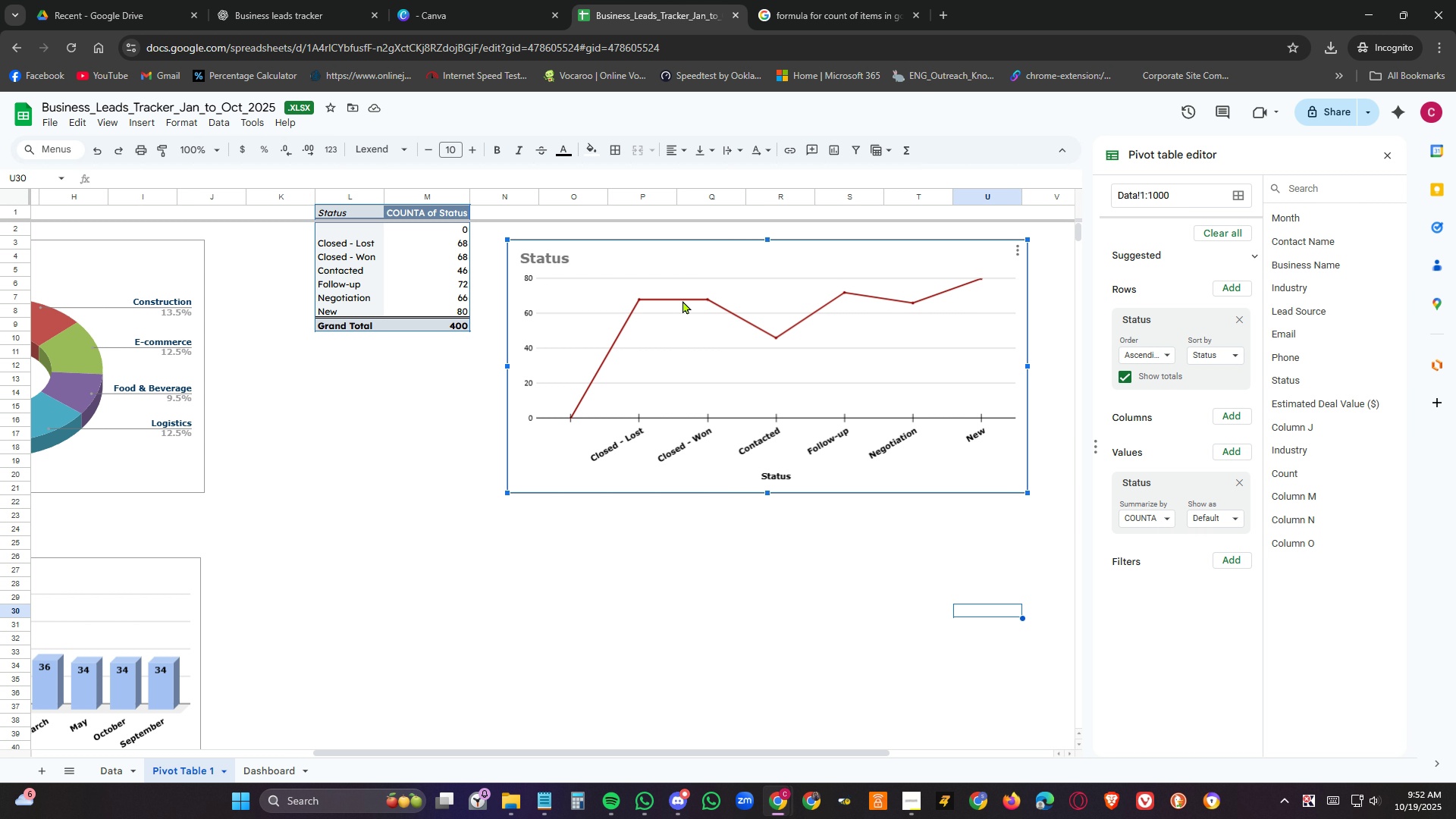 
left_click([685, 296])
 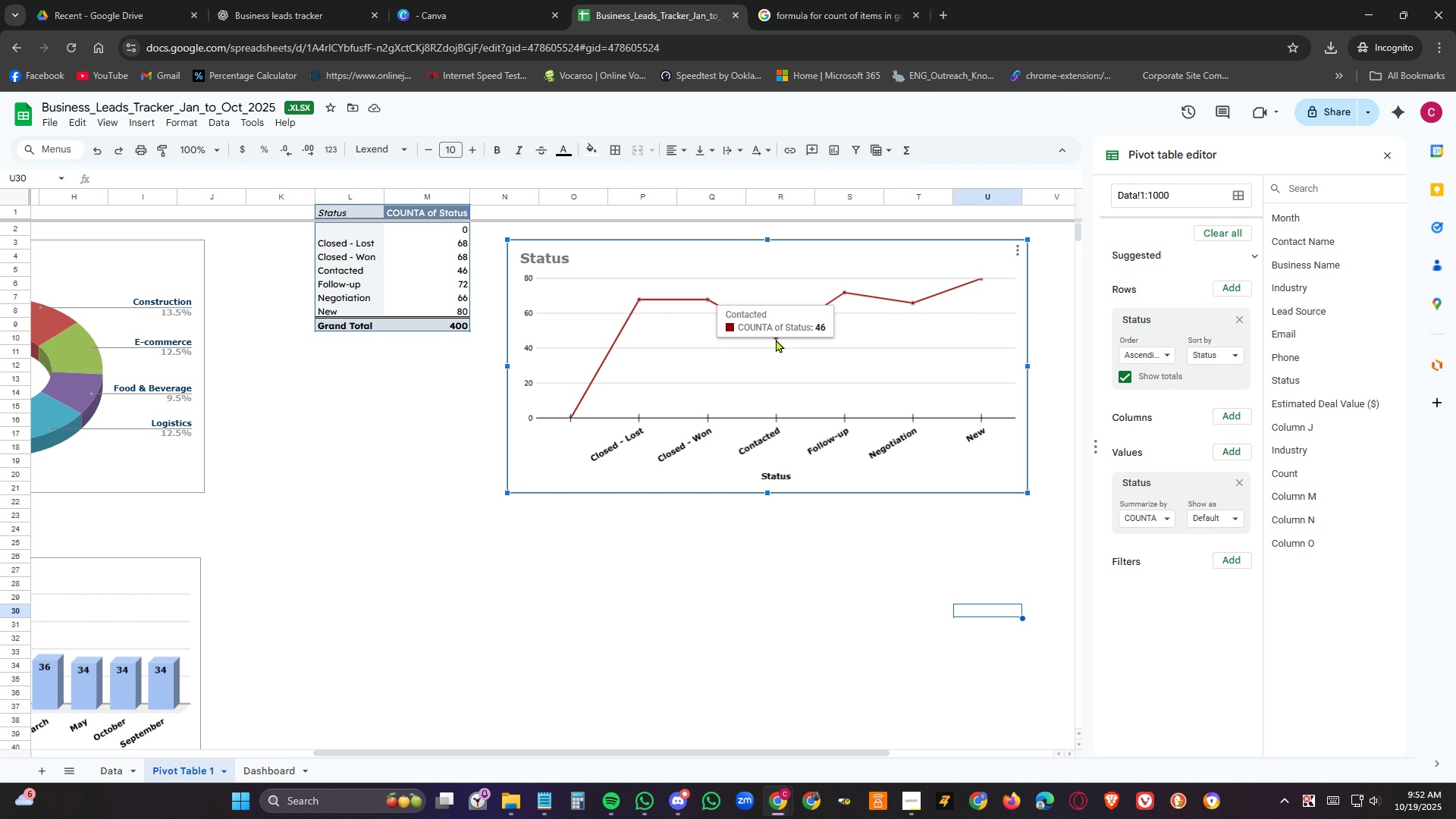 
left_click([776, 339])
 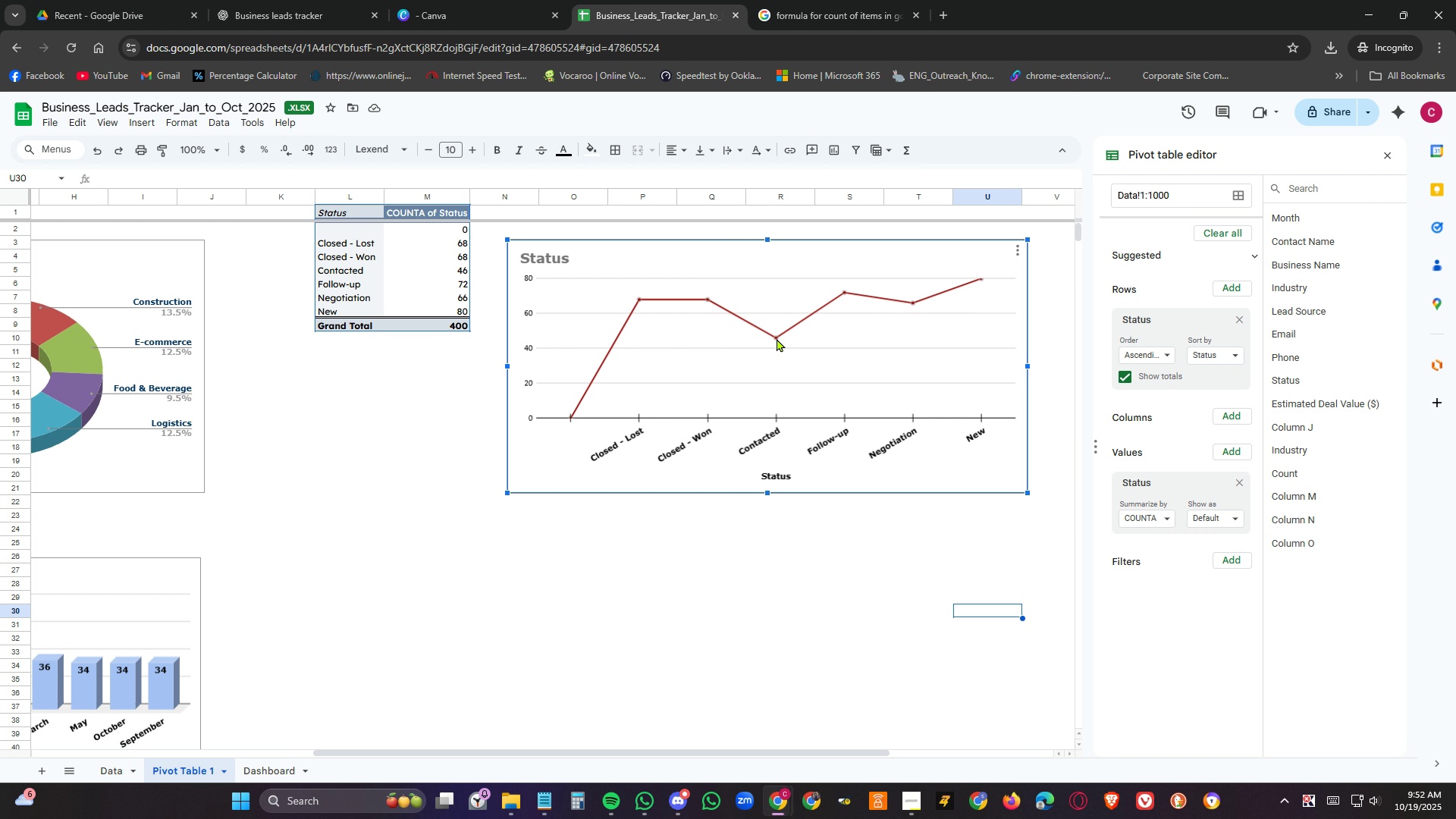 
left_click([777, 338])
 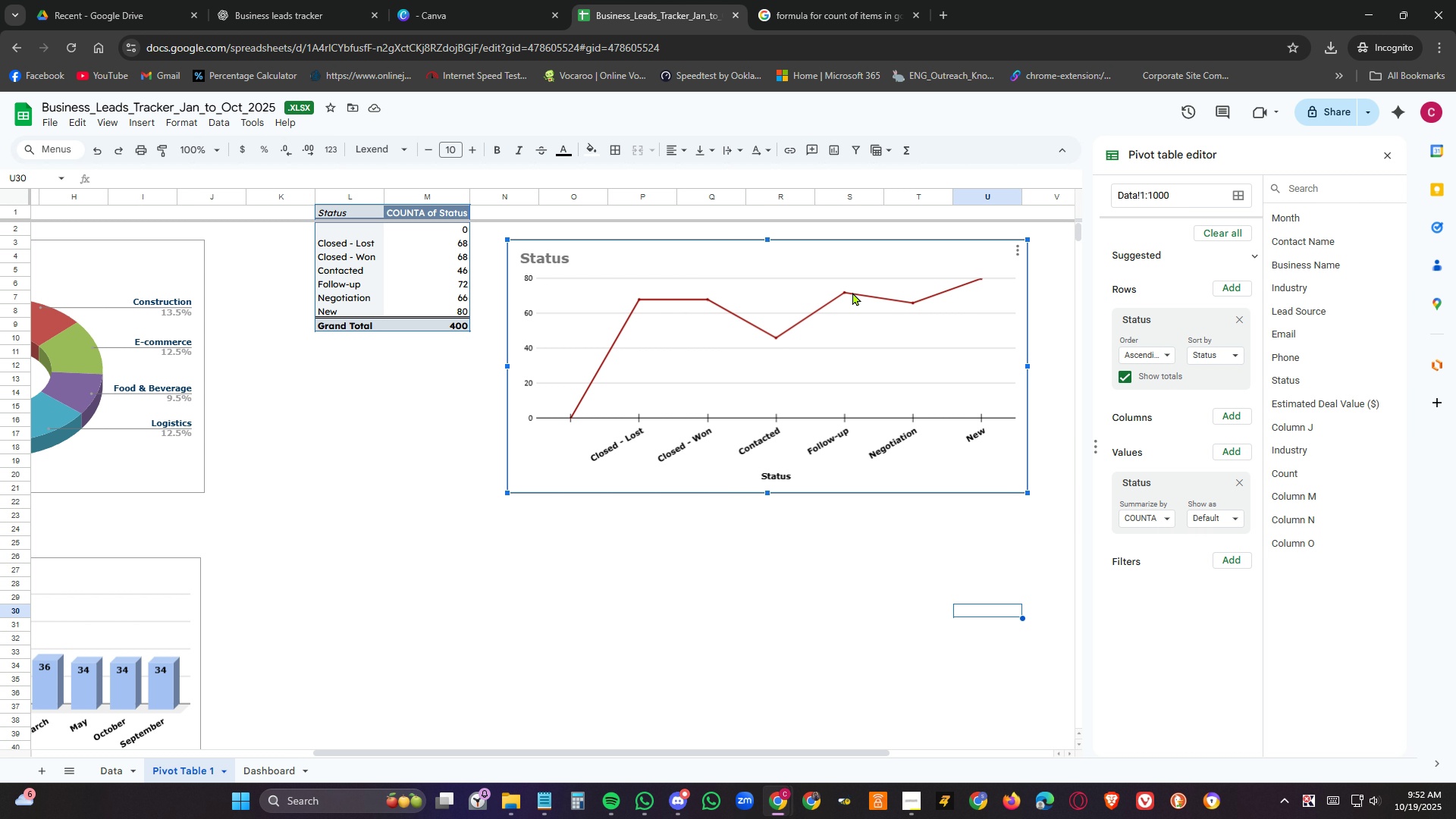 
double_click([852, 292])
 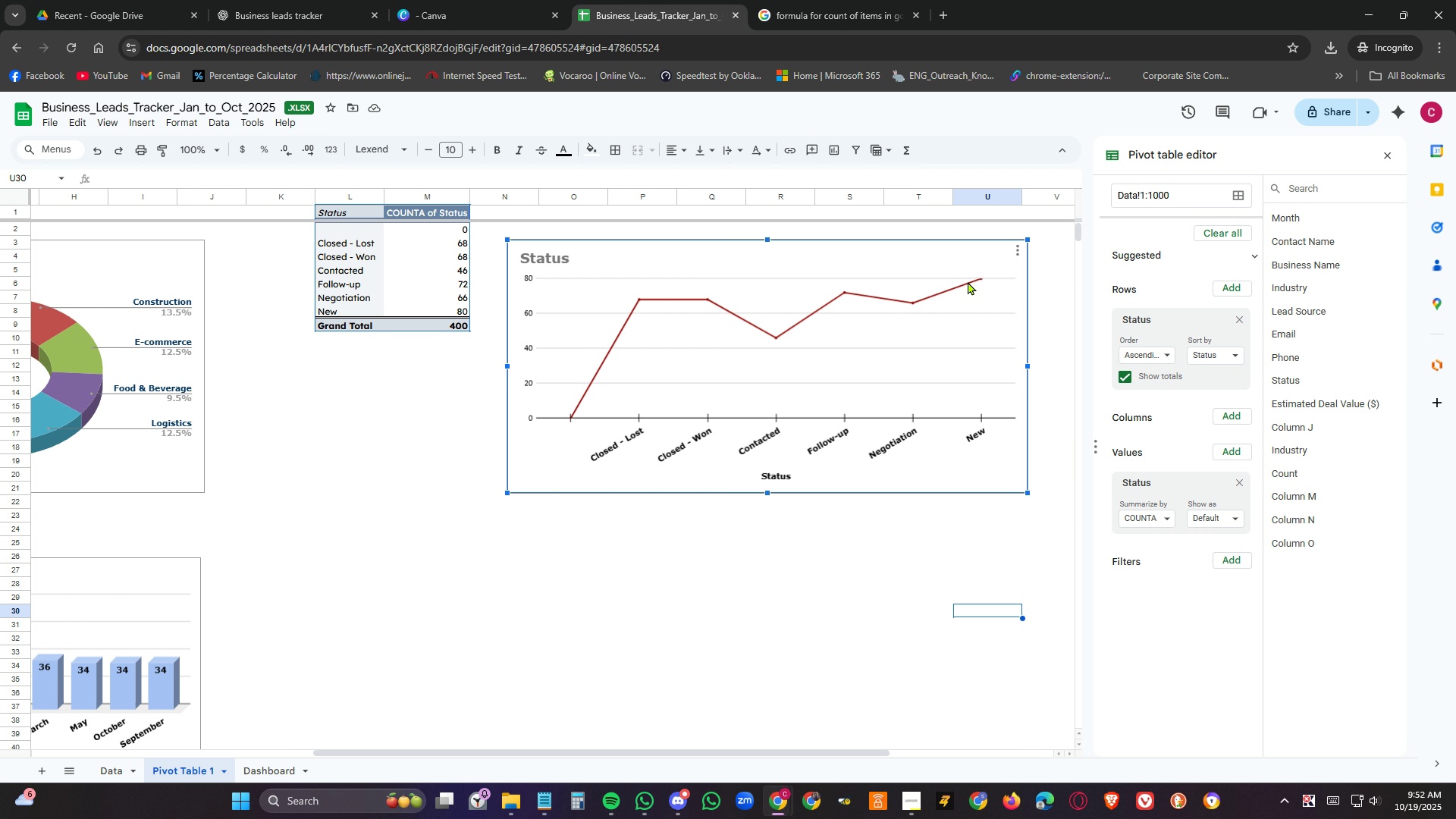 
left_click([968, 281])
 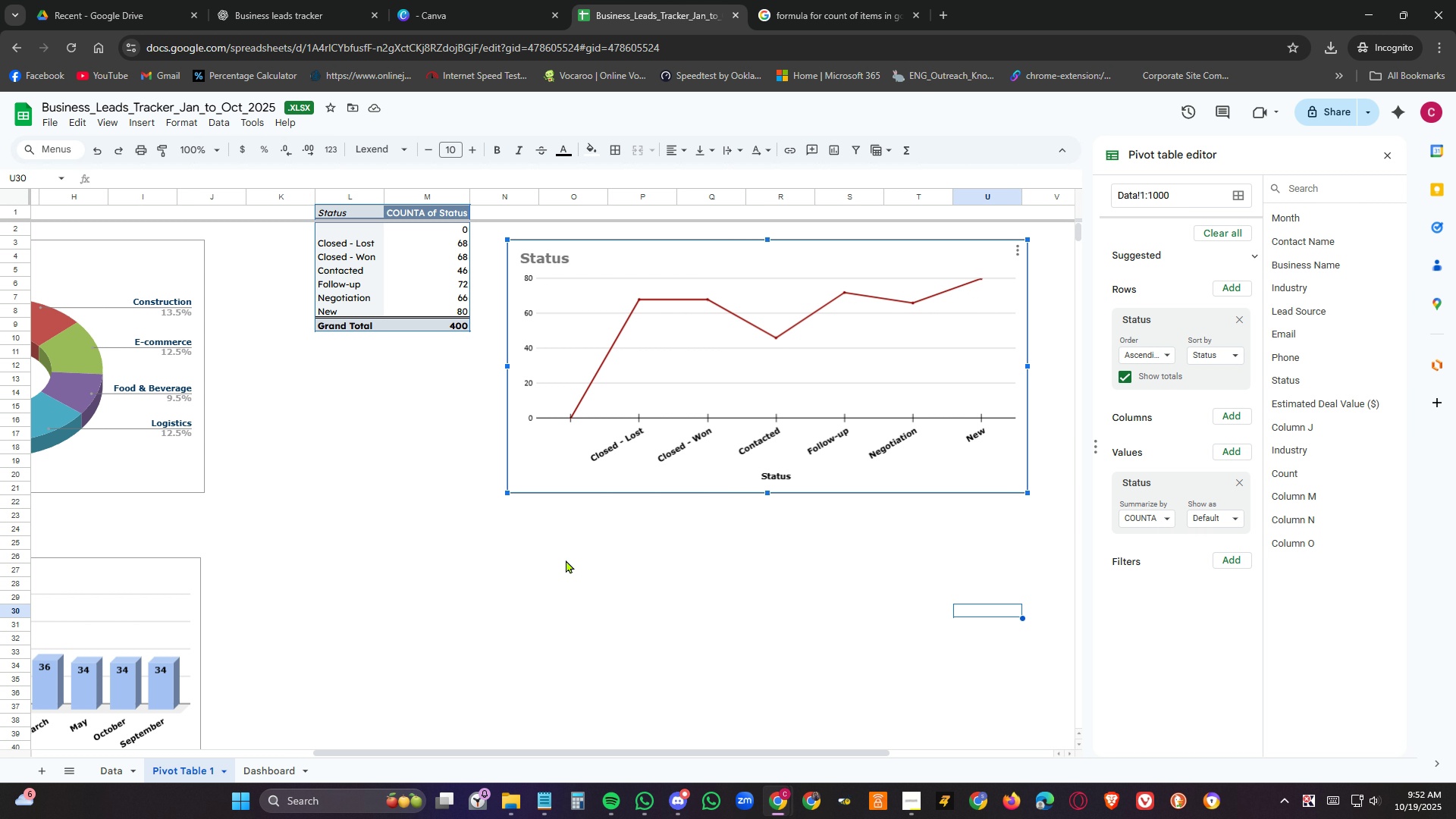 
left_click([740, 647])
 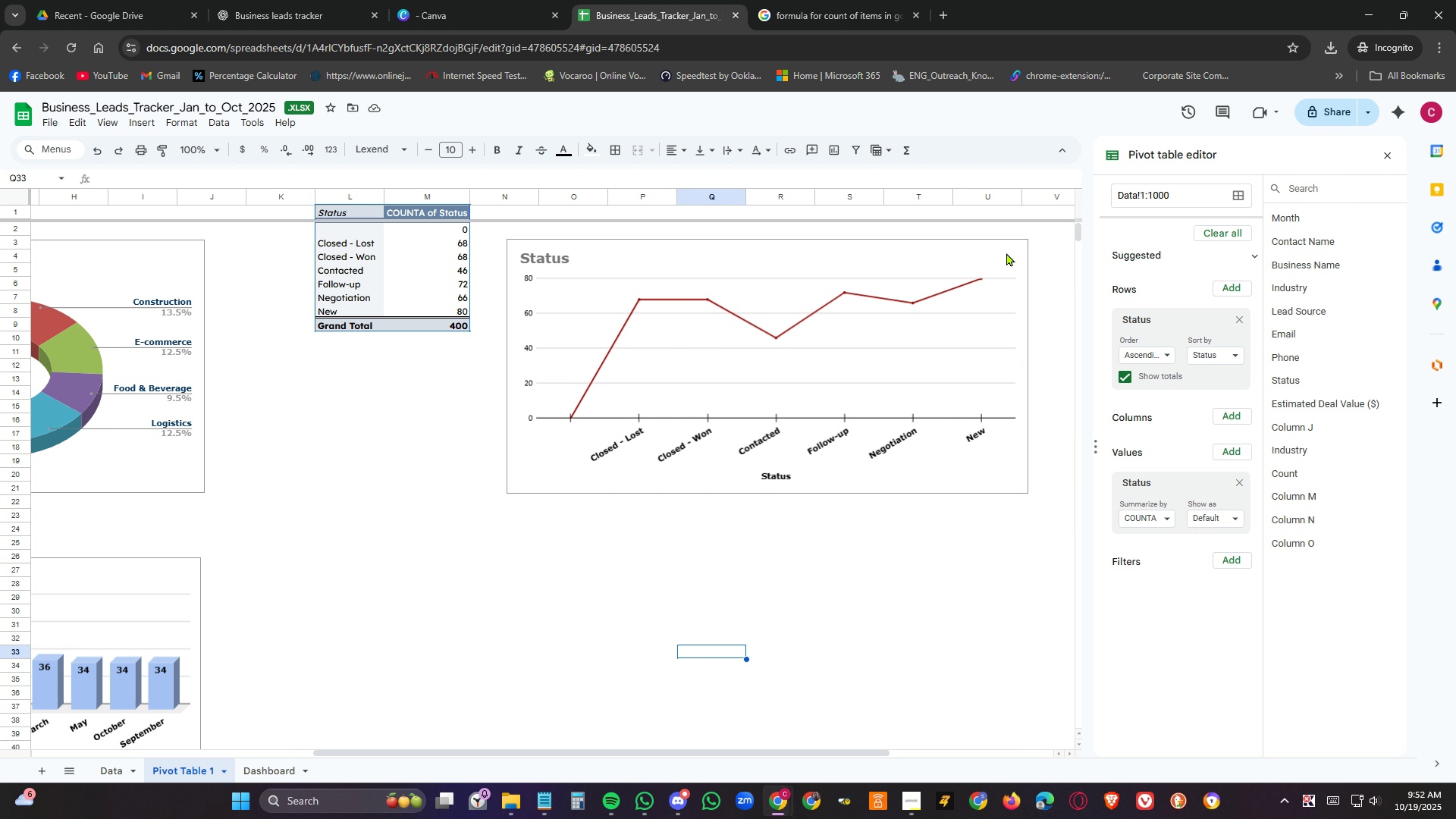 
left_click([1009, 261])
 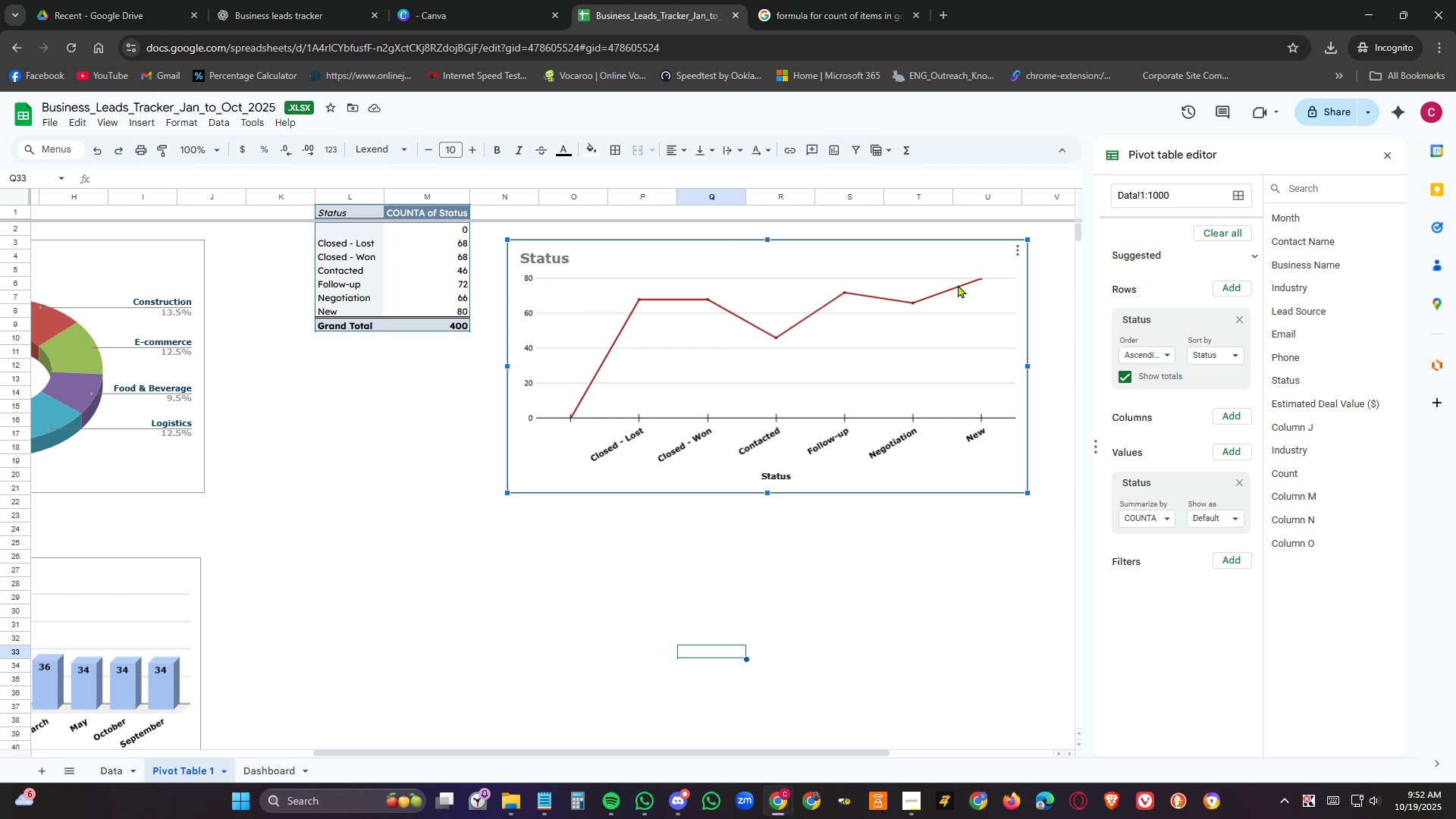 
left_click([958, 284])
 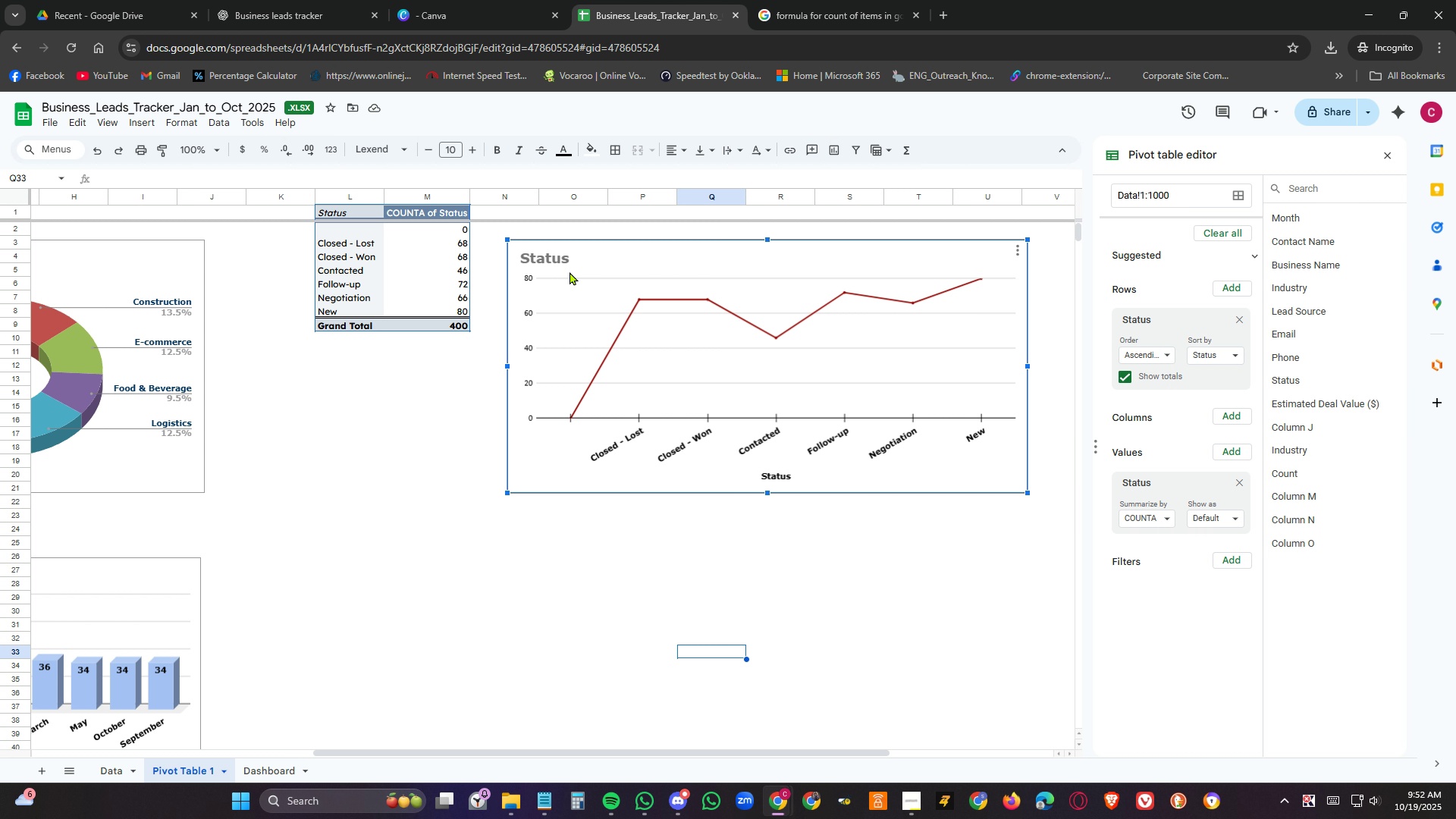 
left_click([570, 271])
 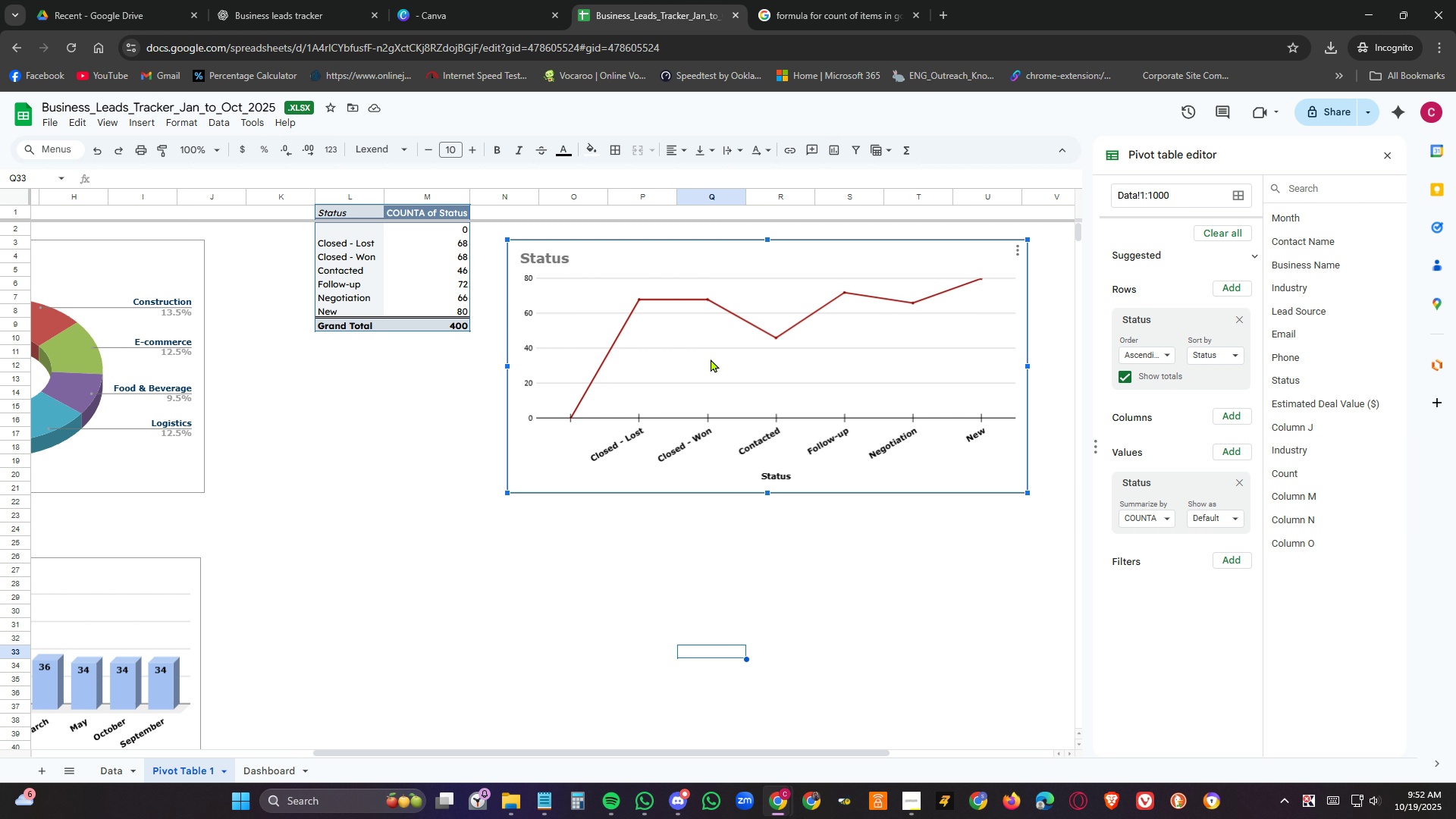 
left_click([711, 359])
 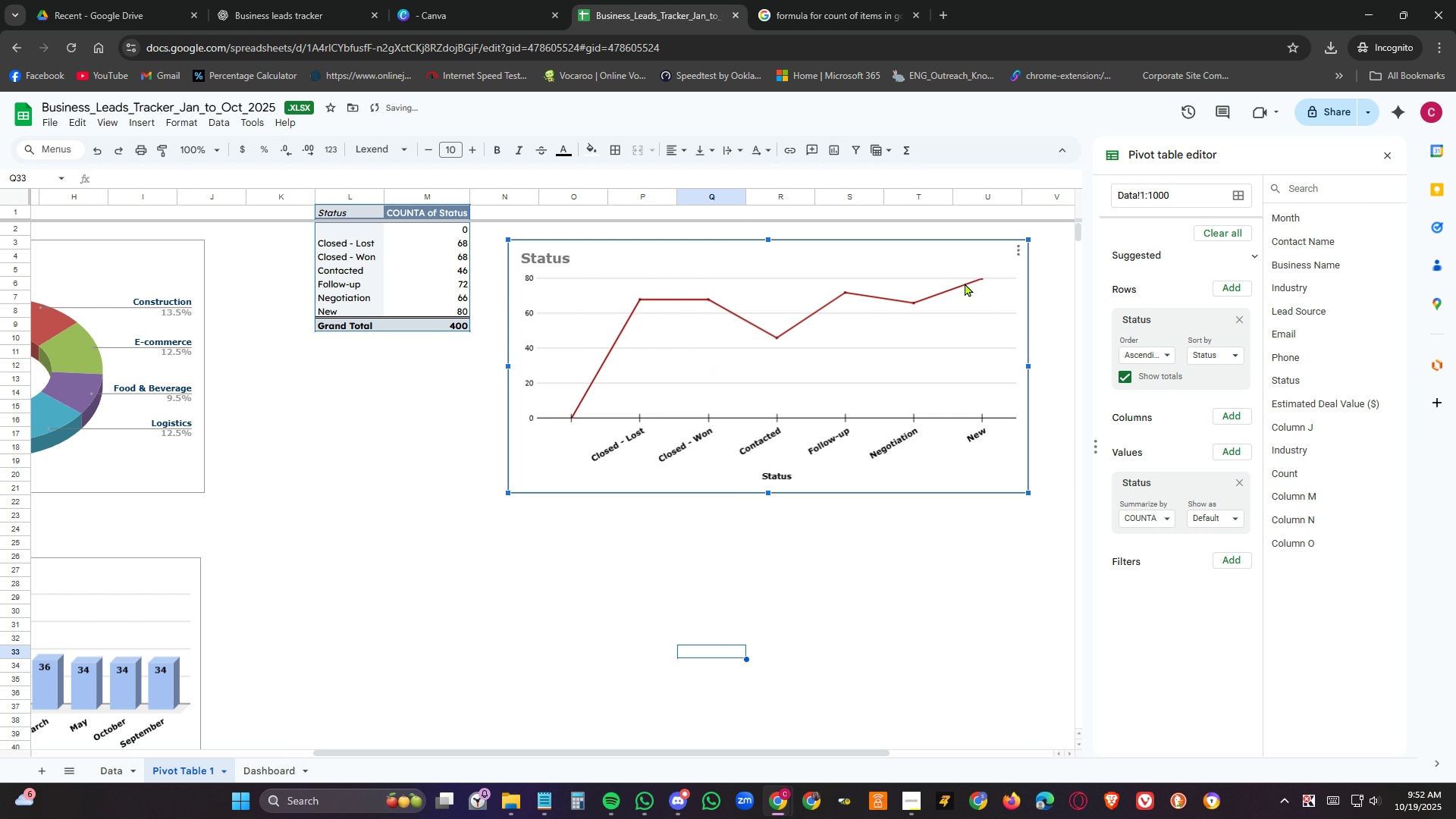 
left_click([965, 283])
 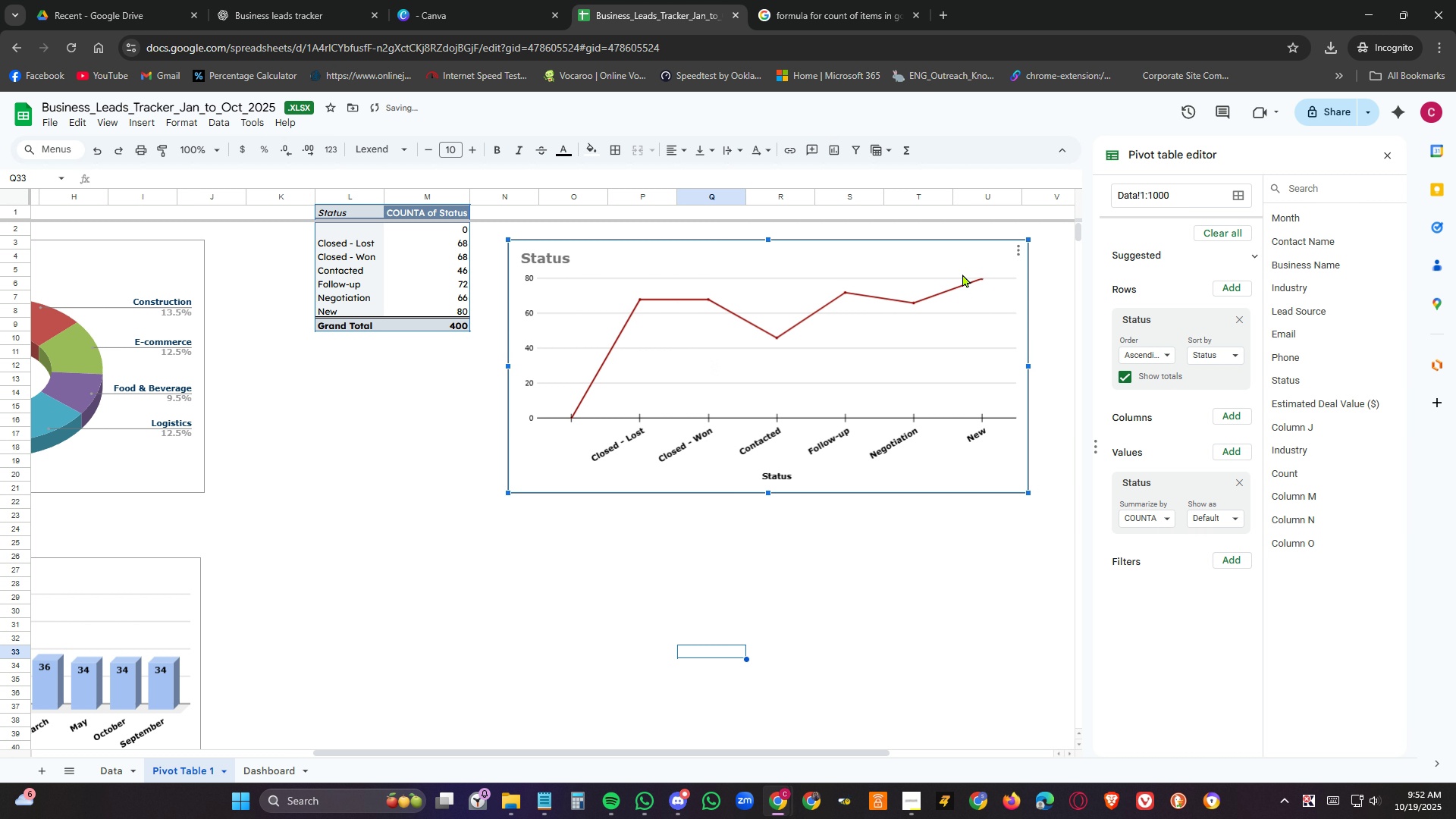 
left_click([962, 274])
 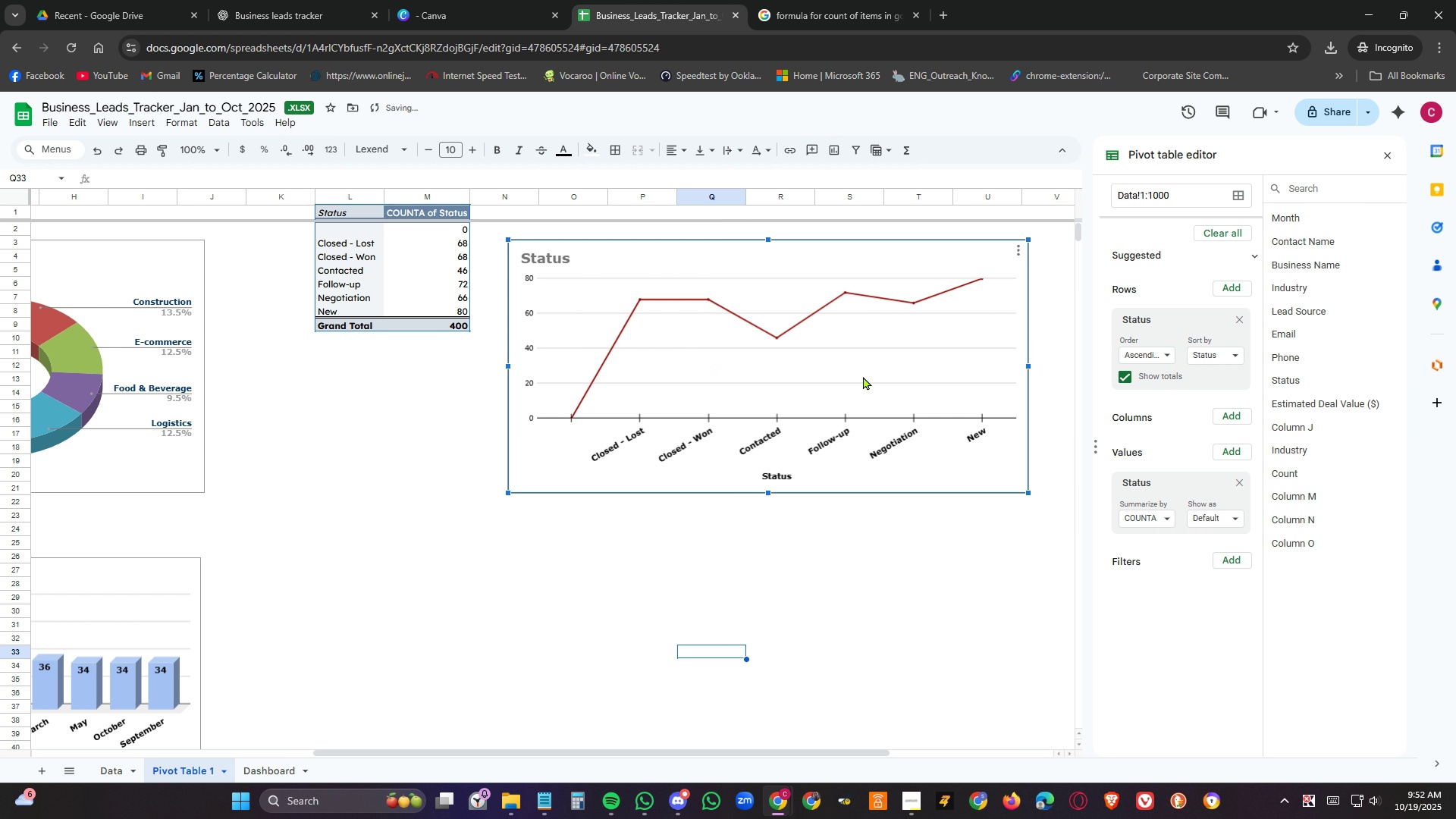 
left_click([863, 376])
 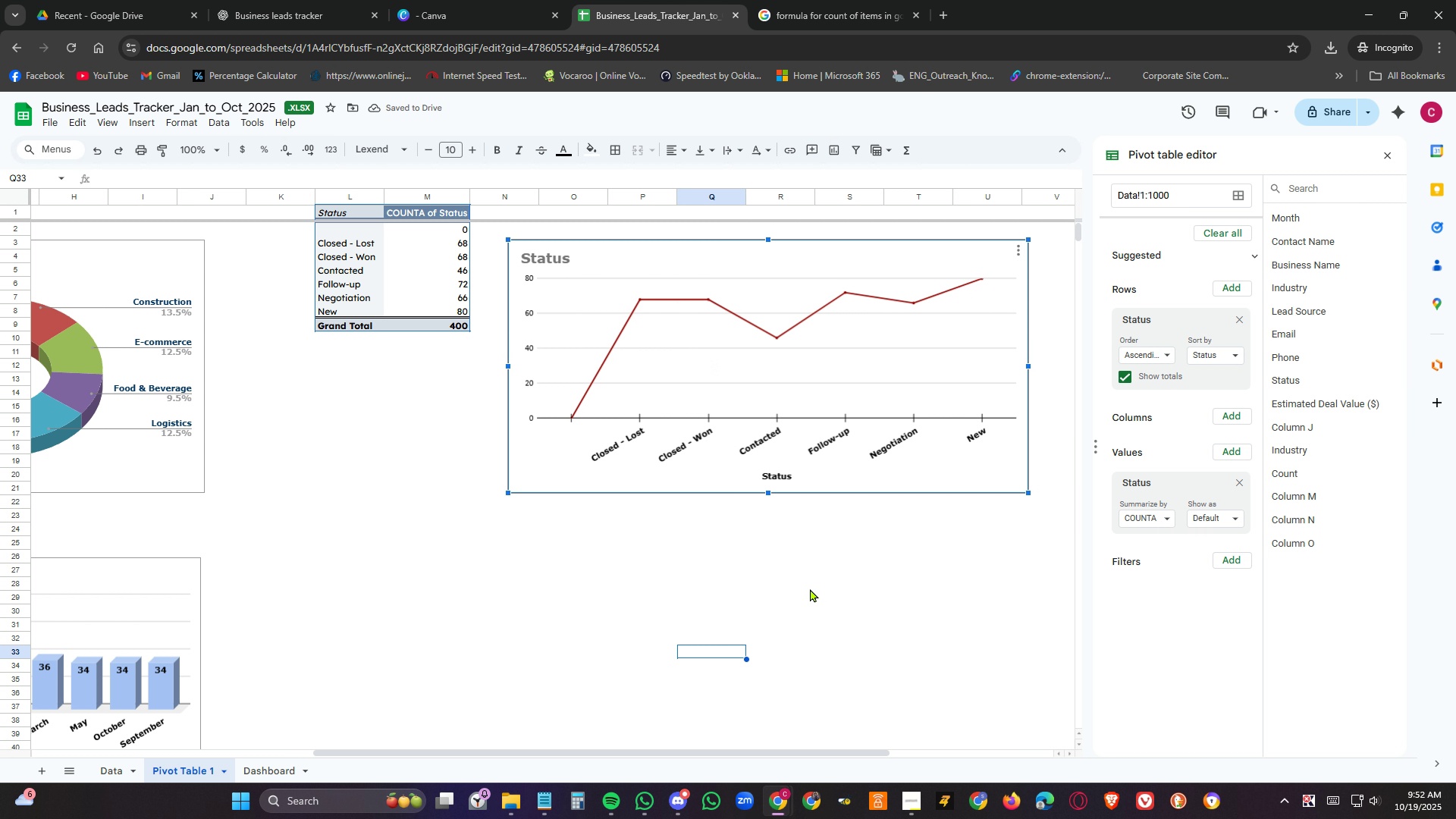 
left_click([810, 588])
 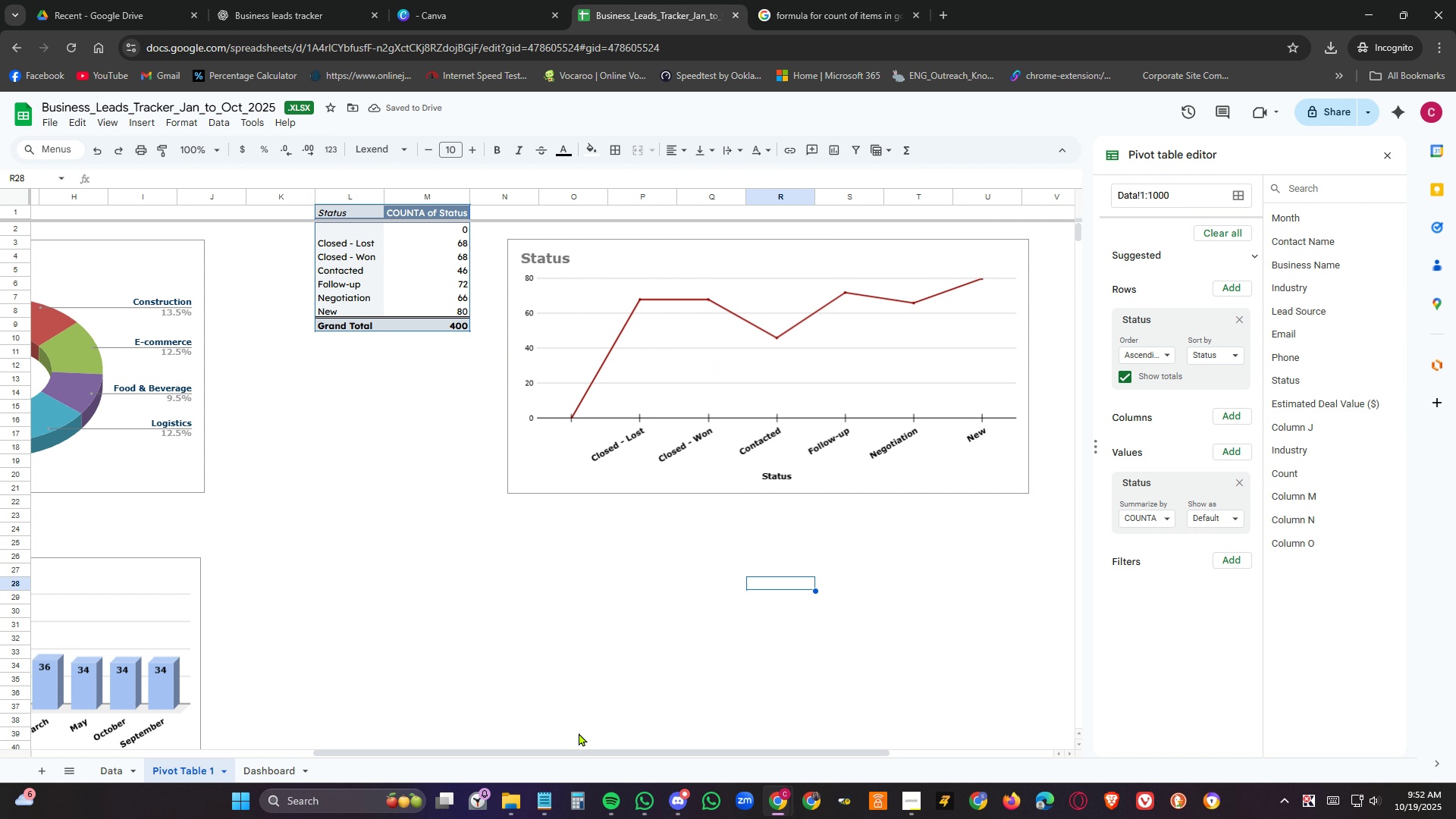 
left_click_drag(start_coordinate=[572, 753], to_coordinate=[658, 757])
 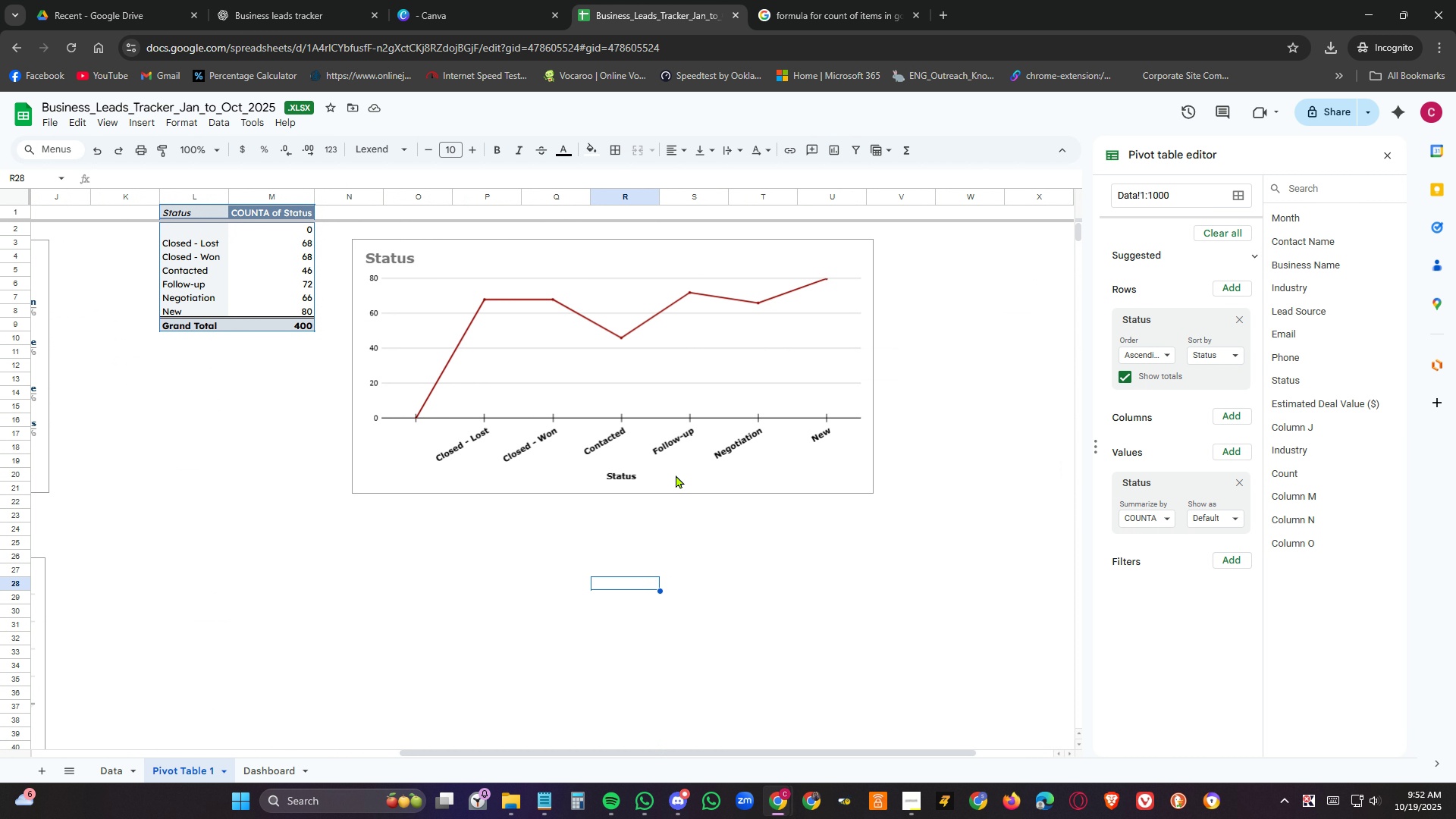 
left_click([676, 475])
 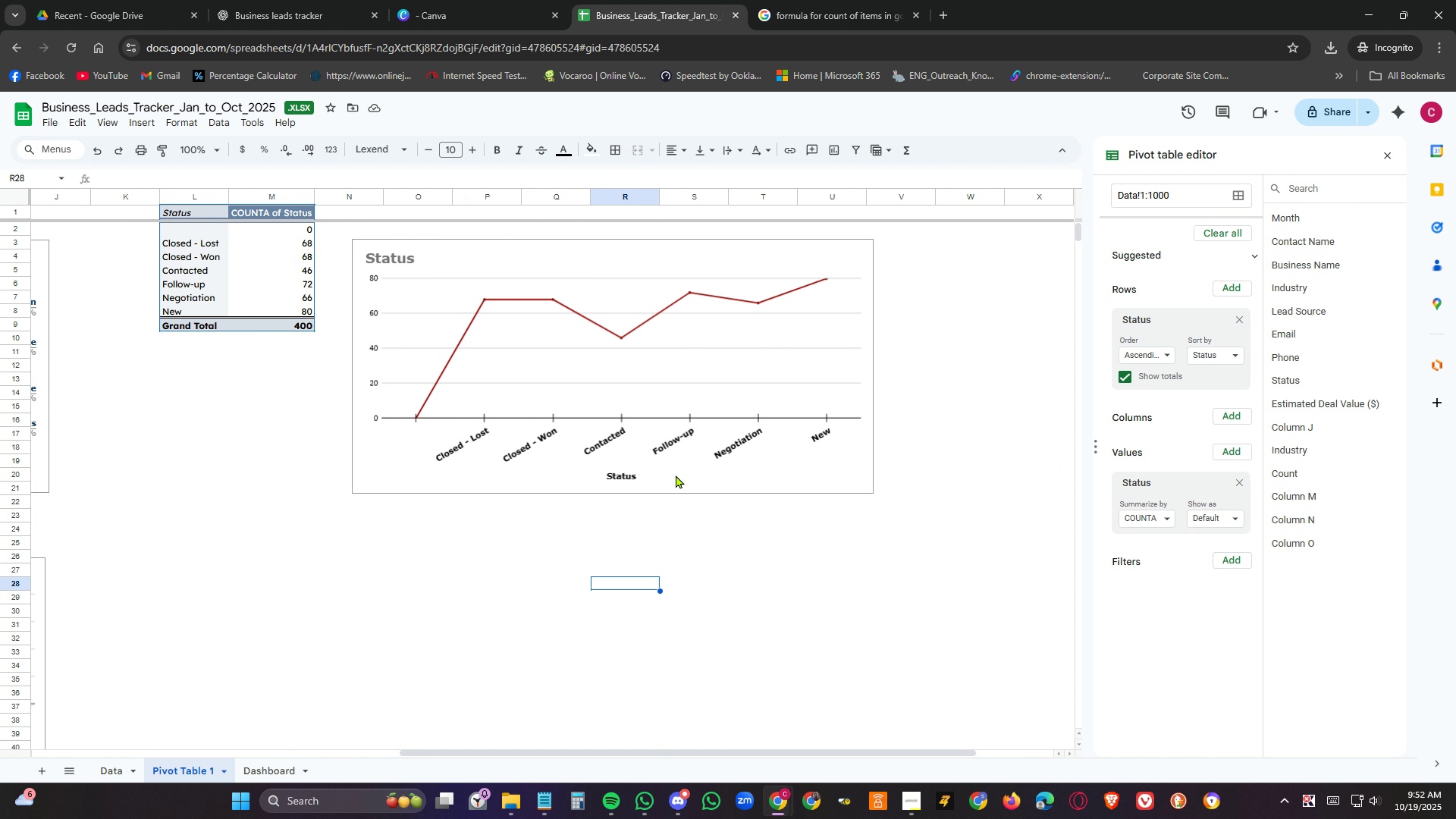 
key(Control+C)
 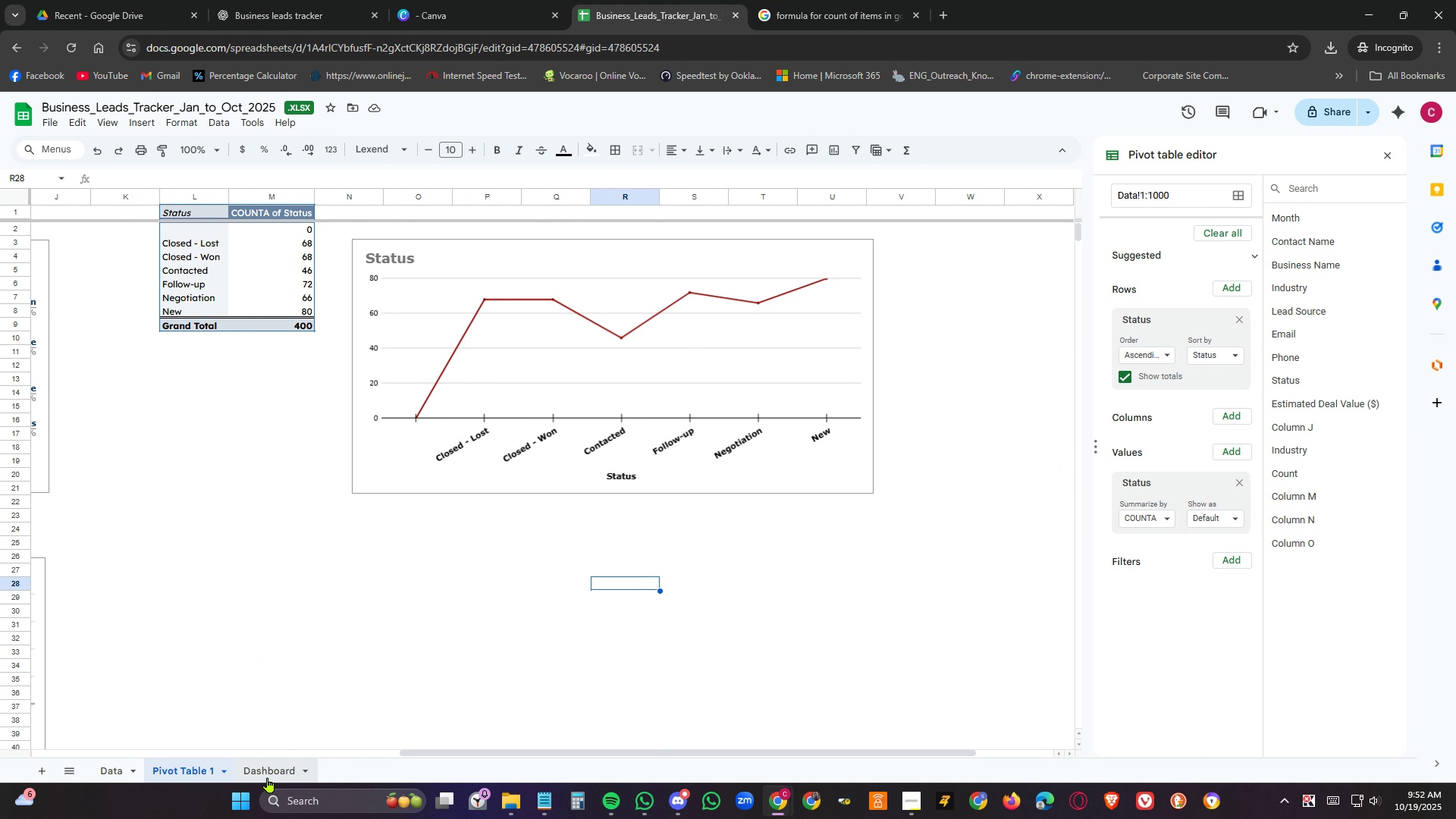 
left_click([268, 777])
 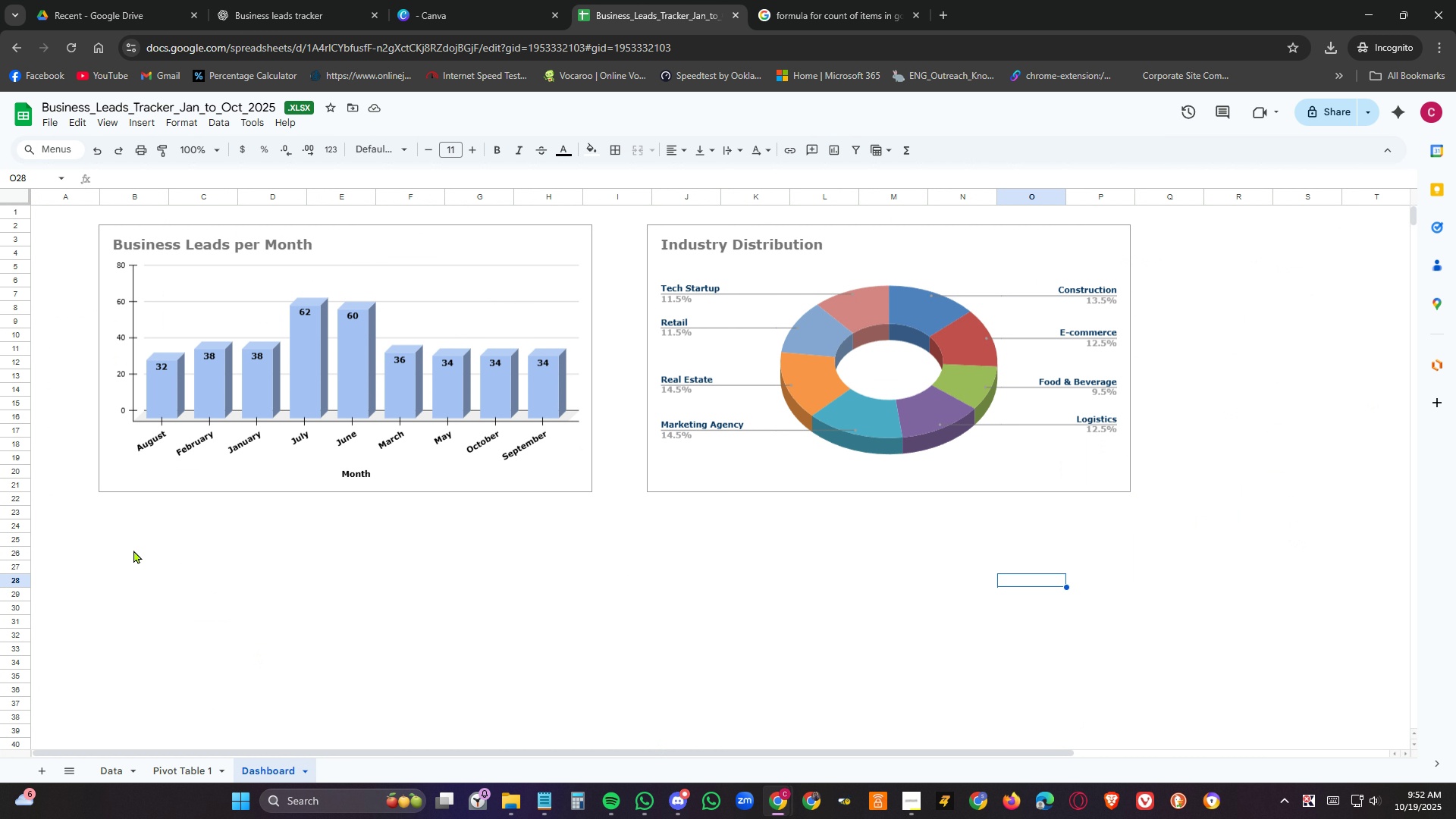 
left_click([130, 548])
 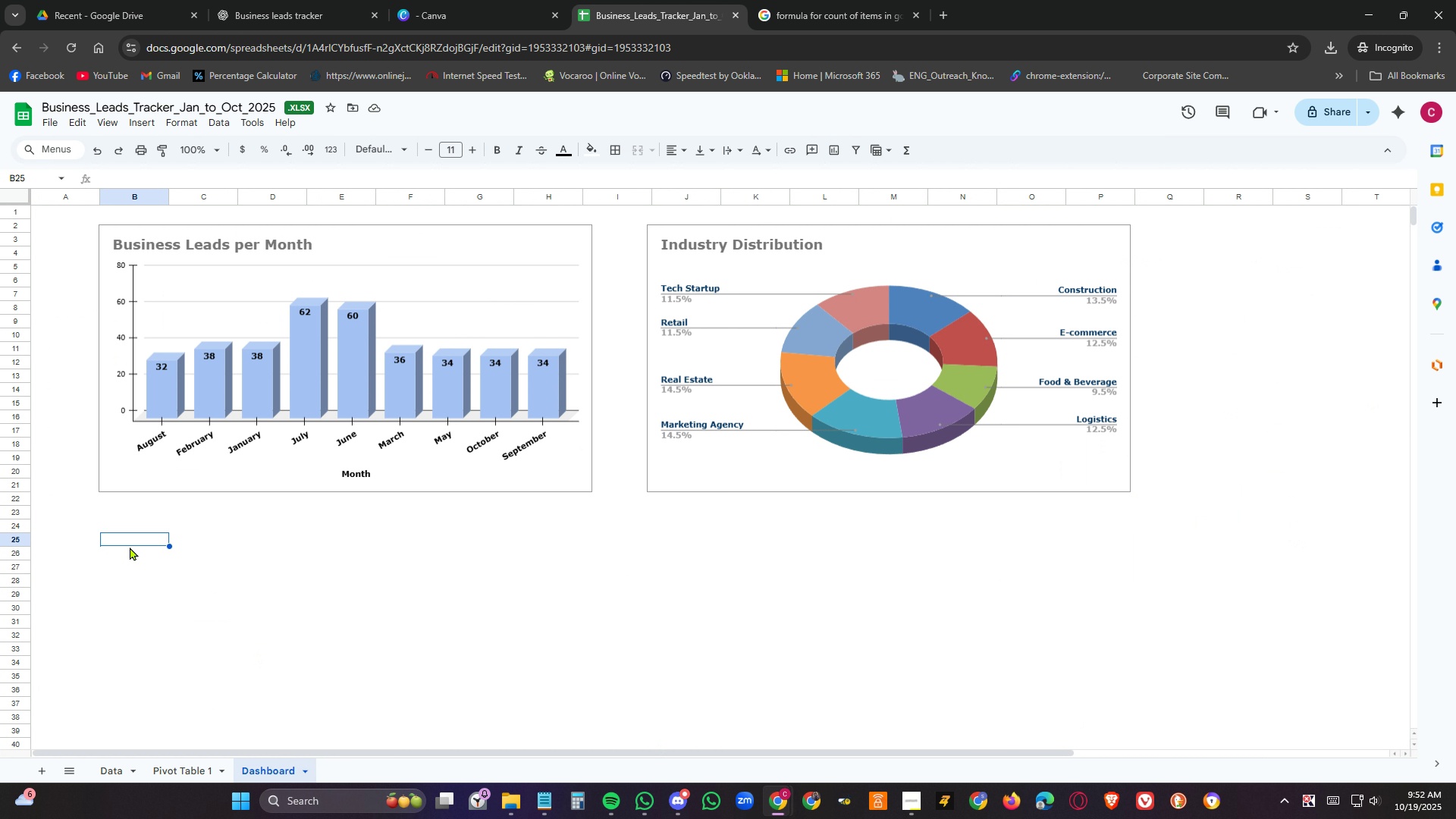 
key(Control+V)
 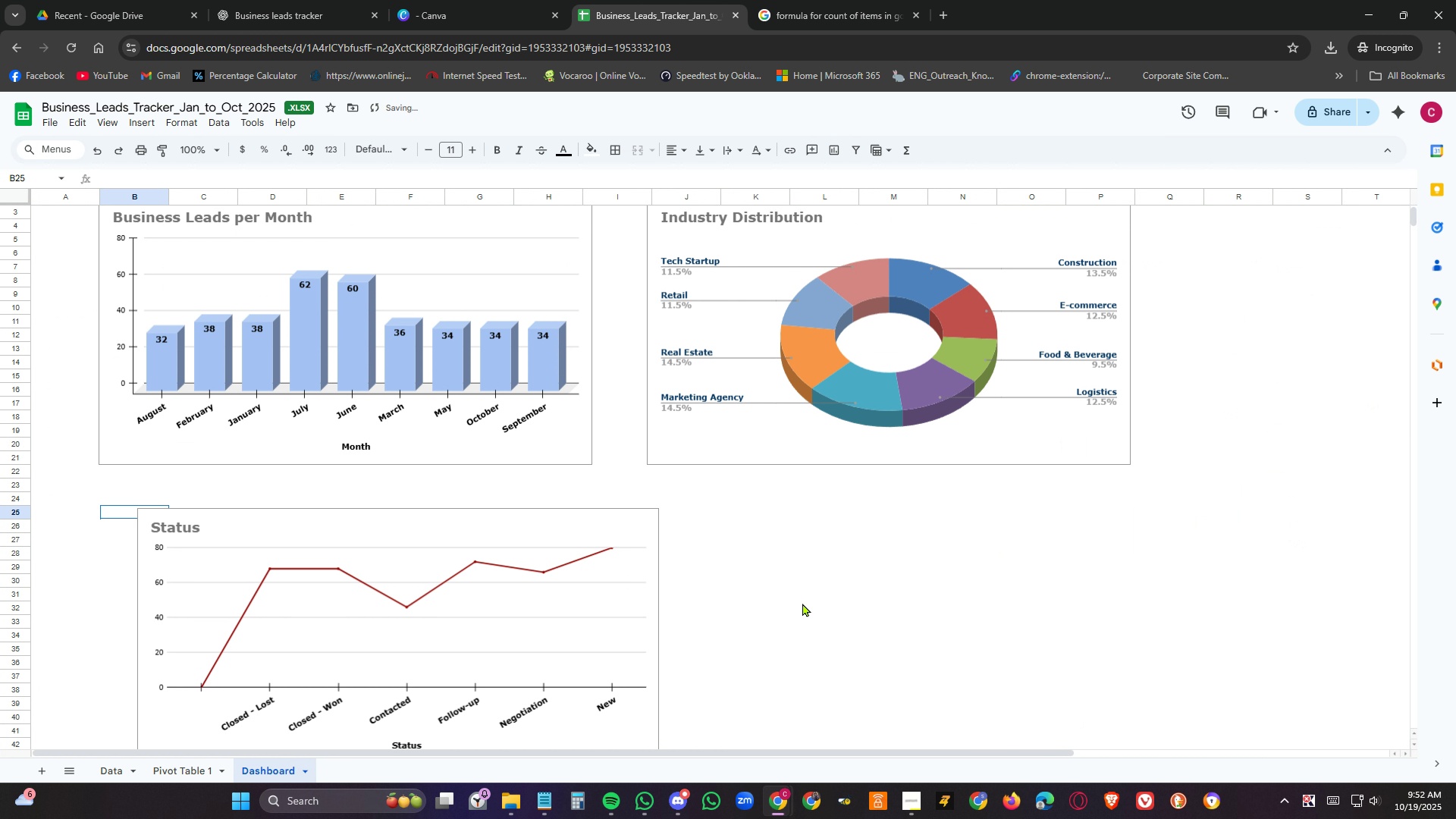 
left_click([842, 607])
 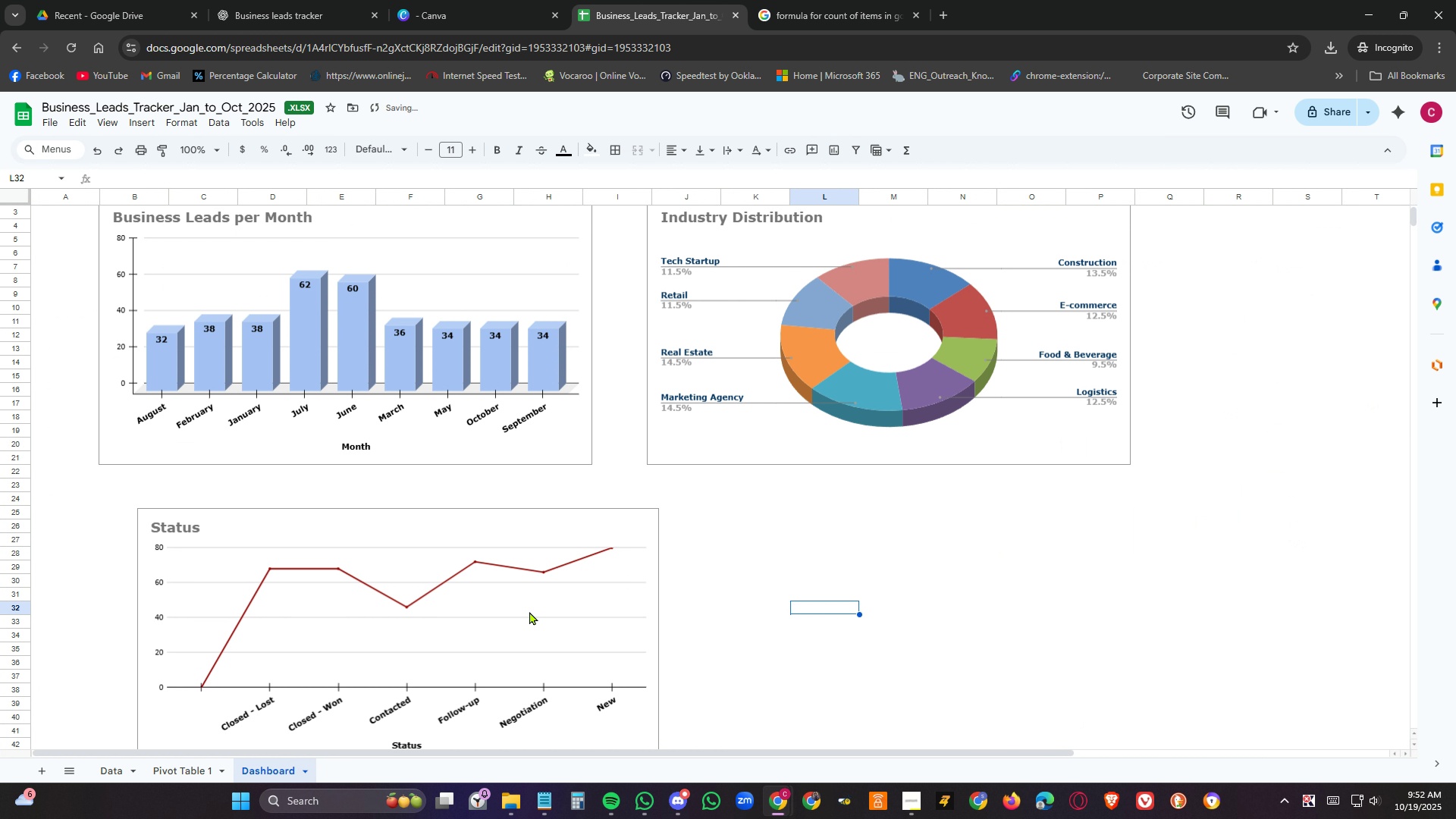 
left_click_drag(start_coordinate=[535, 610], to_coordinate=[440, 605])
 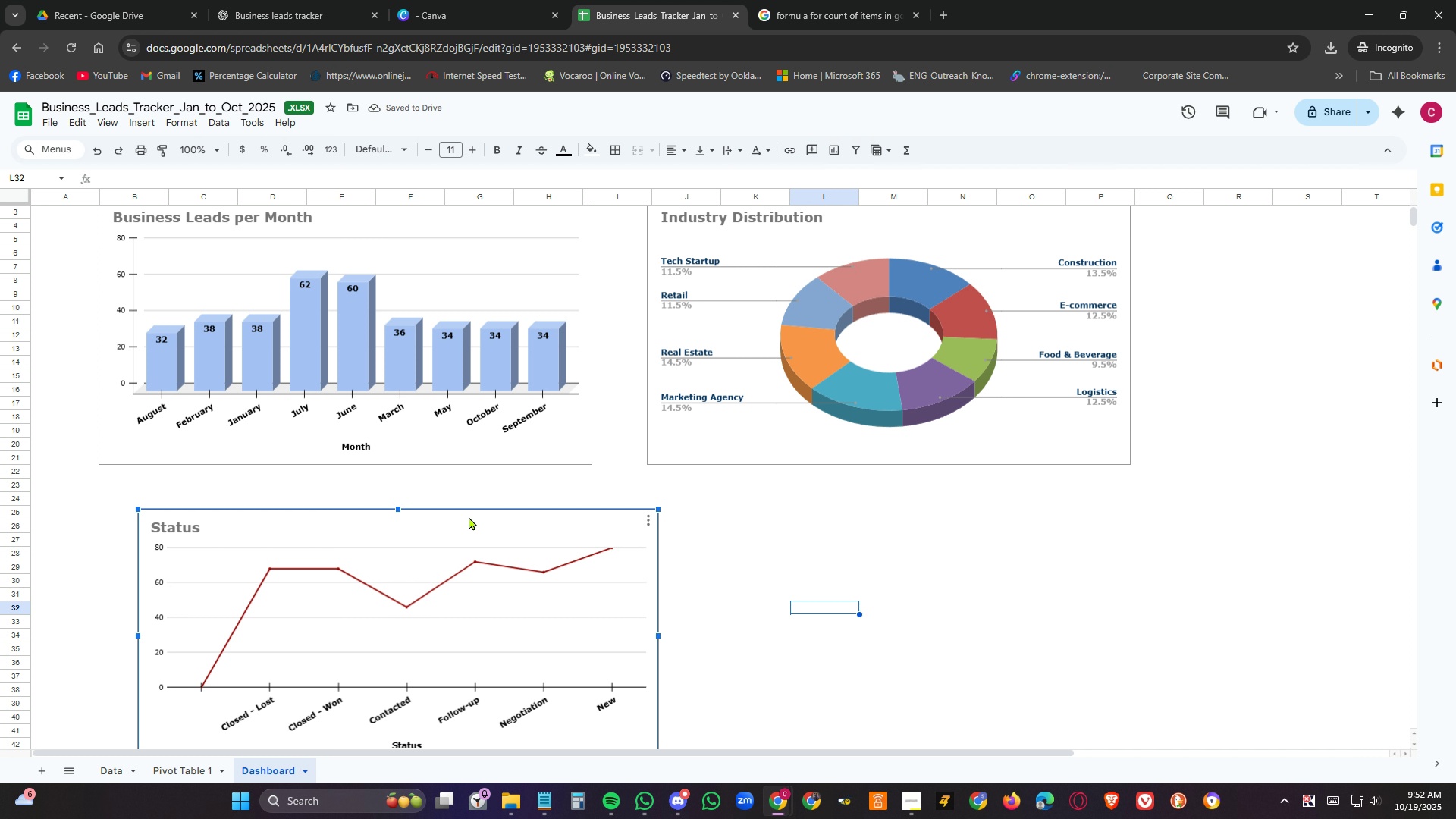 
left_click_drag(start_coordinate=[469, 516], to_coordinate=[424, 510])
 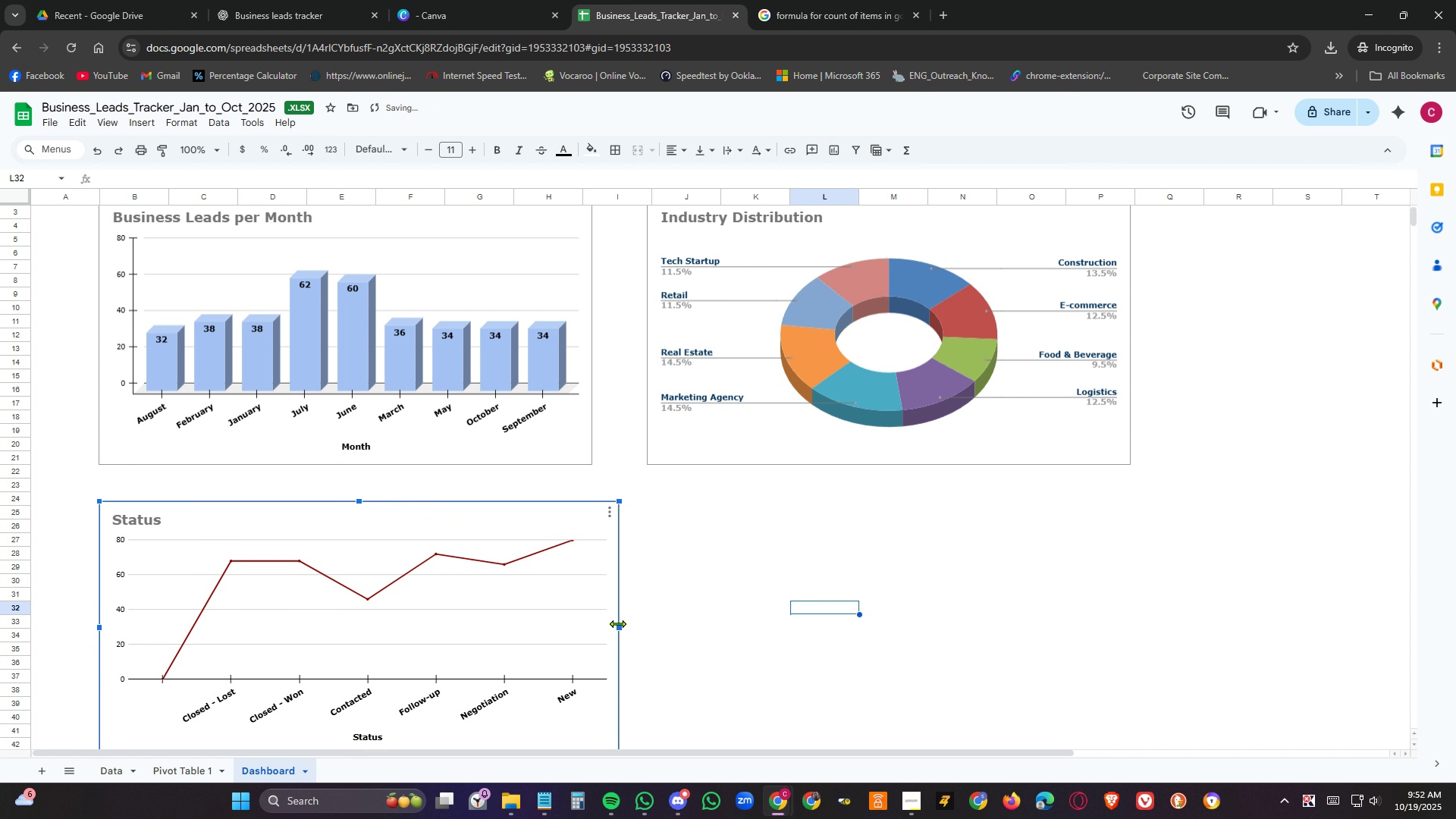 
left_click_drag(start_coordinate=[620, 625], to_coordinate=[590, 622])
 